 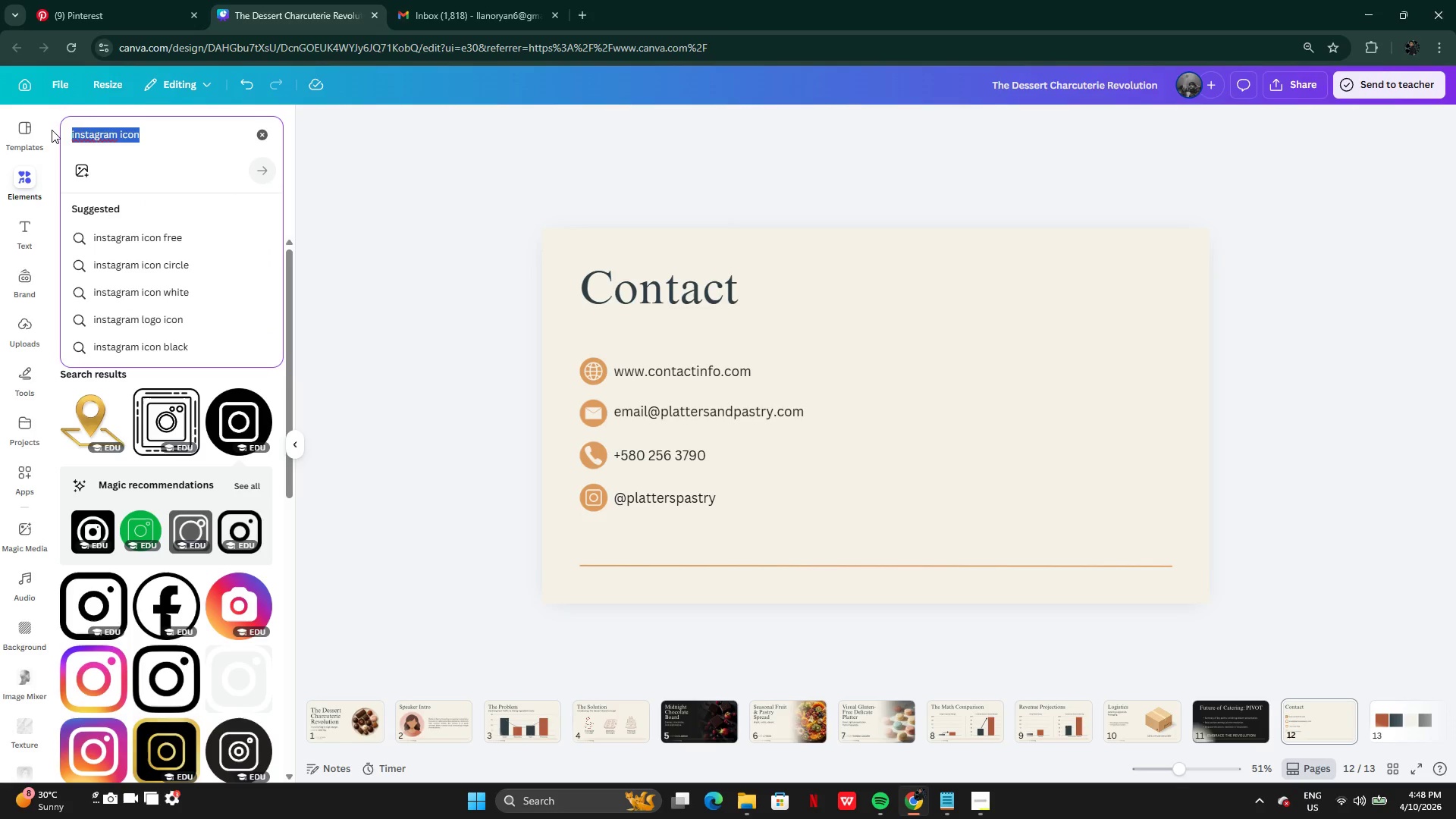 
key(Control+Q)
 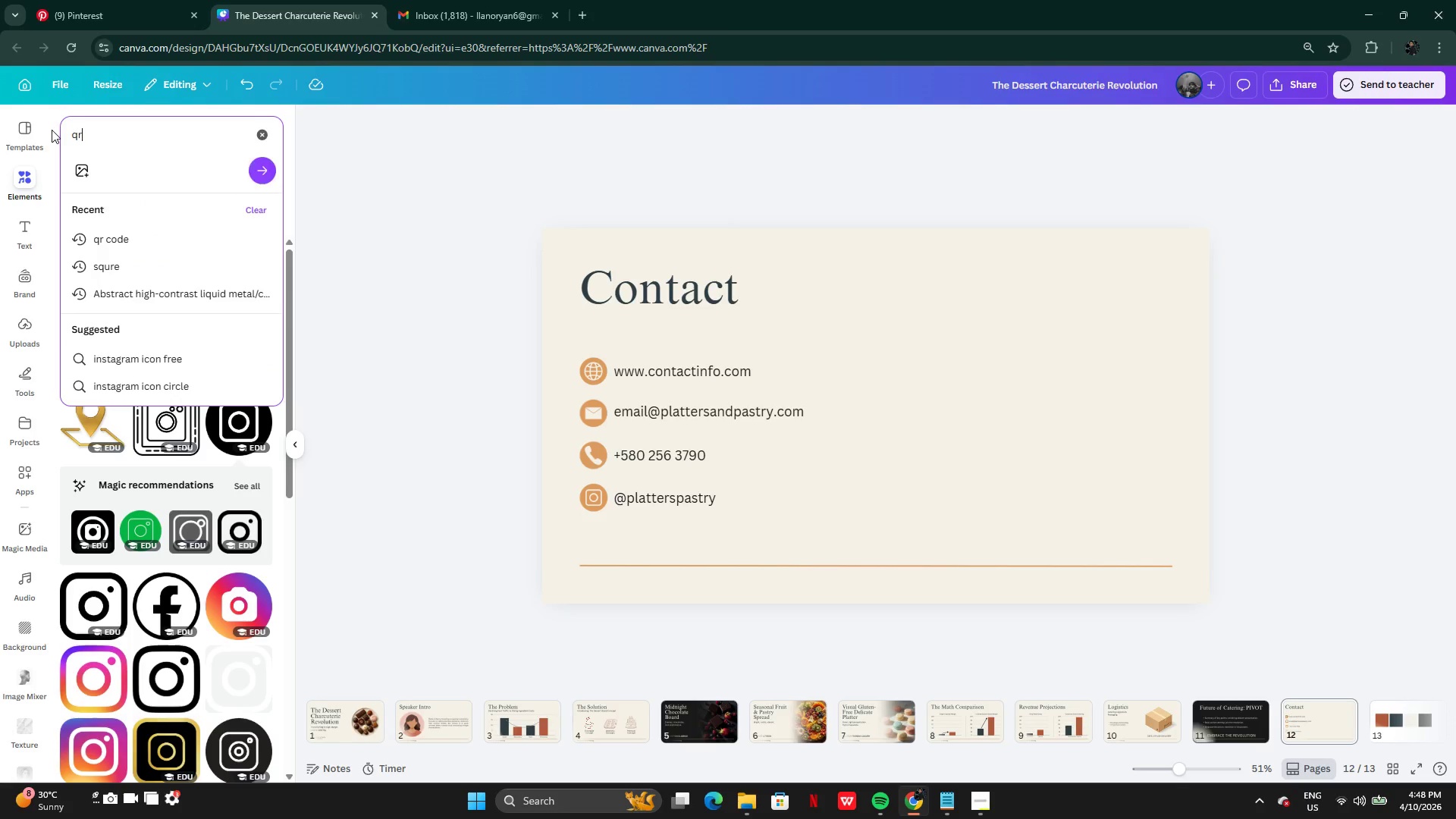 
key(Control+R)
 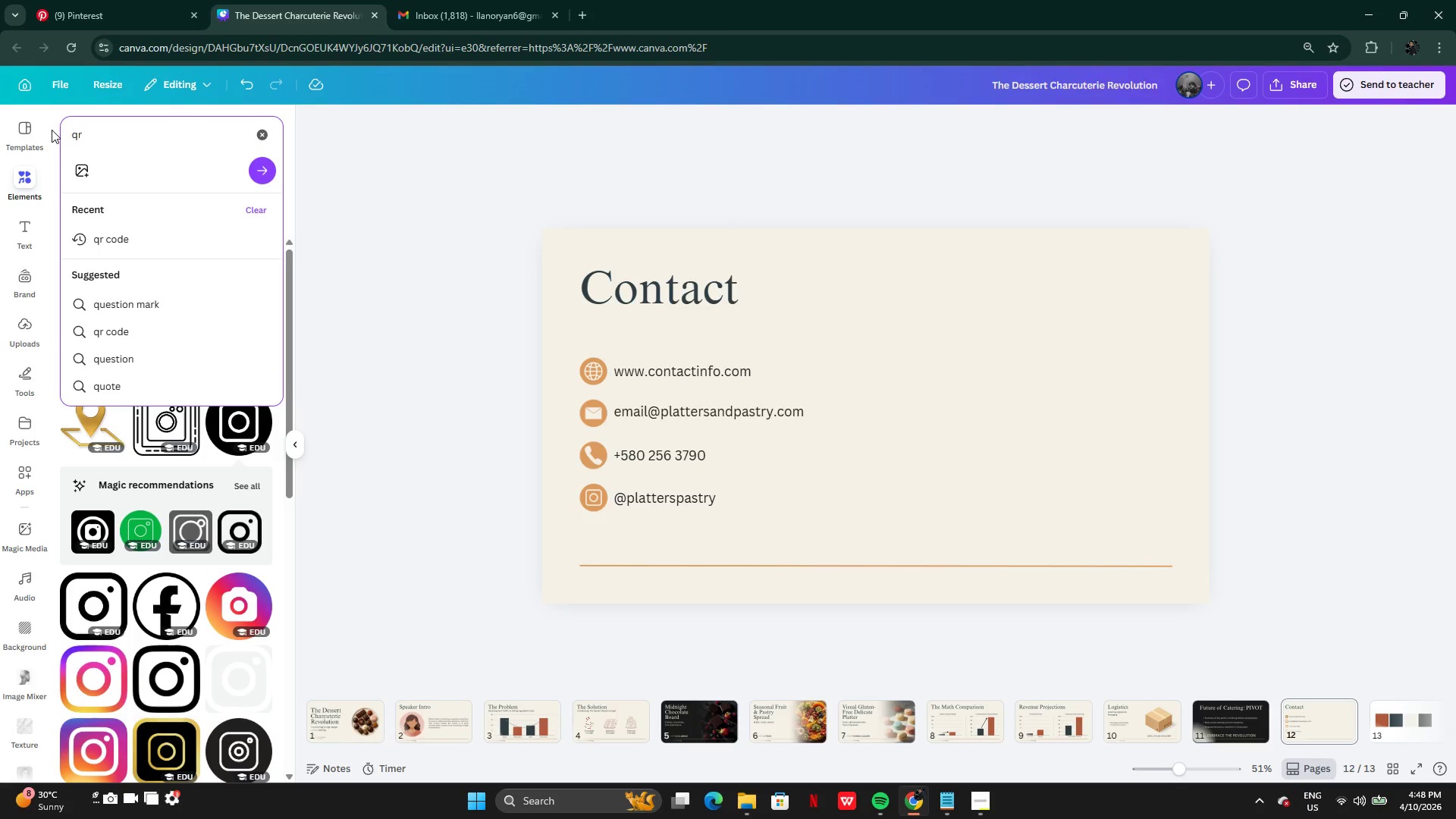 
type( code)
 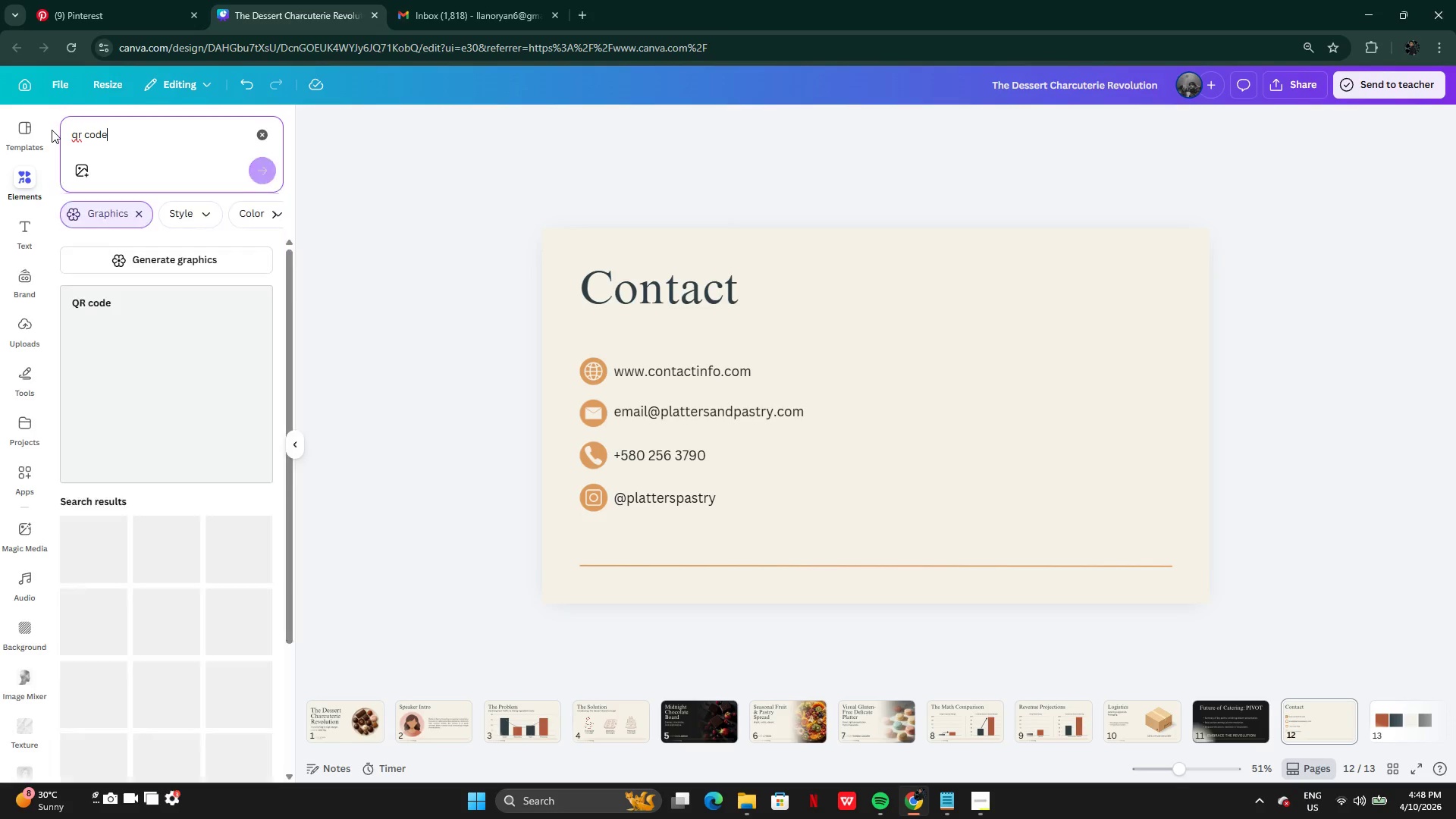 
key(Enter)
 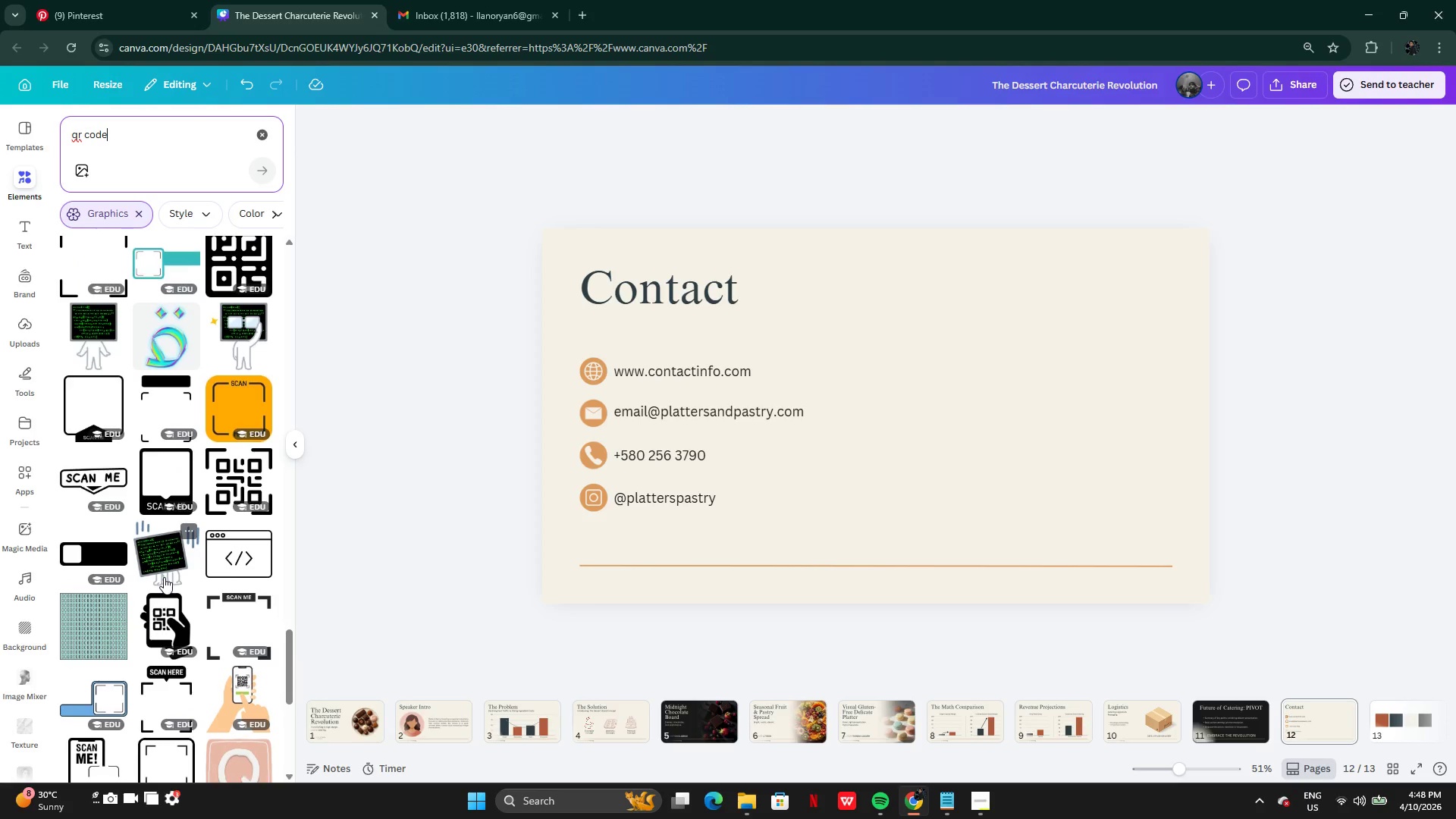 
wait(27.17)
 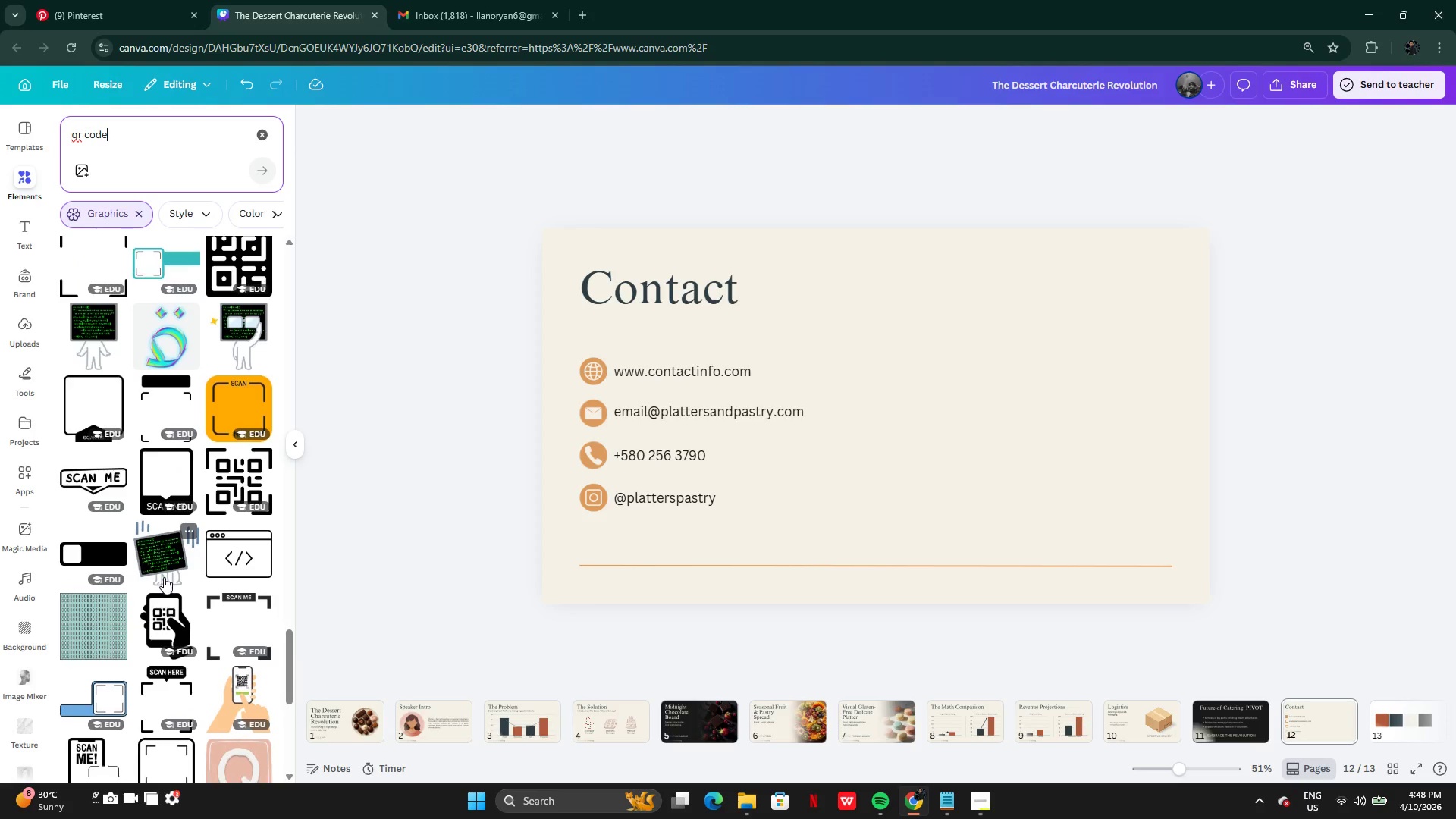 
left_click([137, 214])
 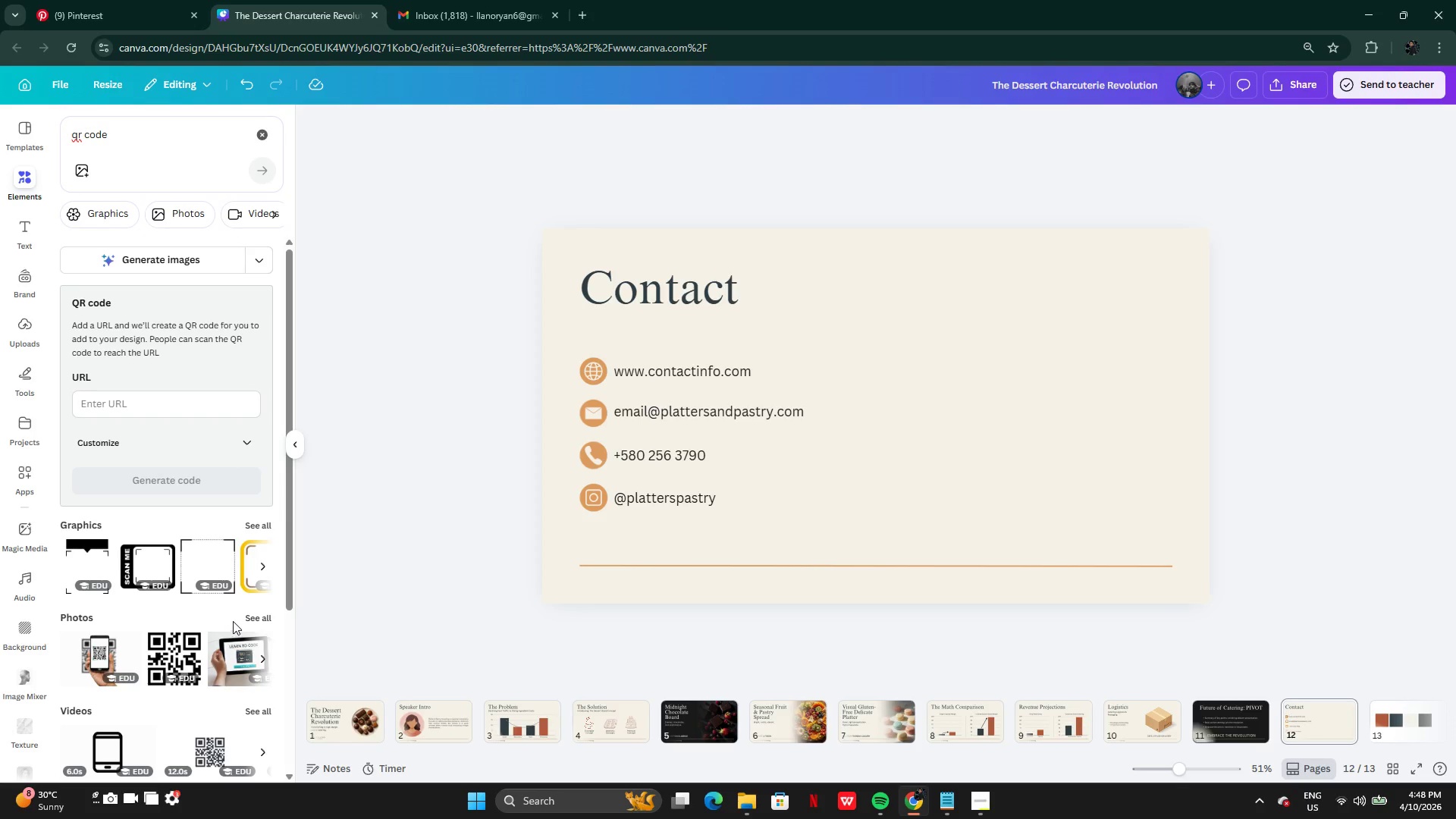 
left_click([256, 614])
 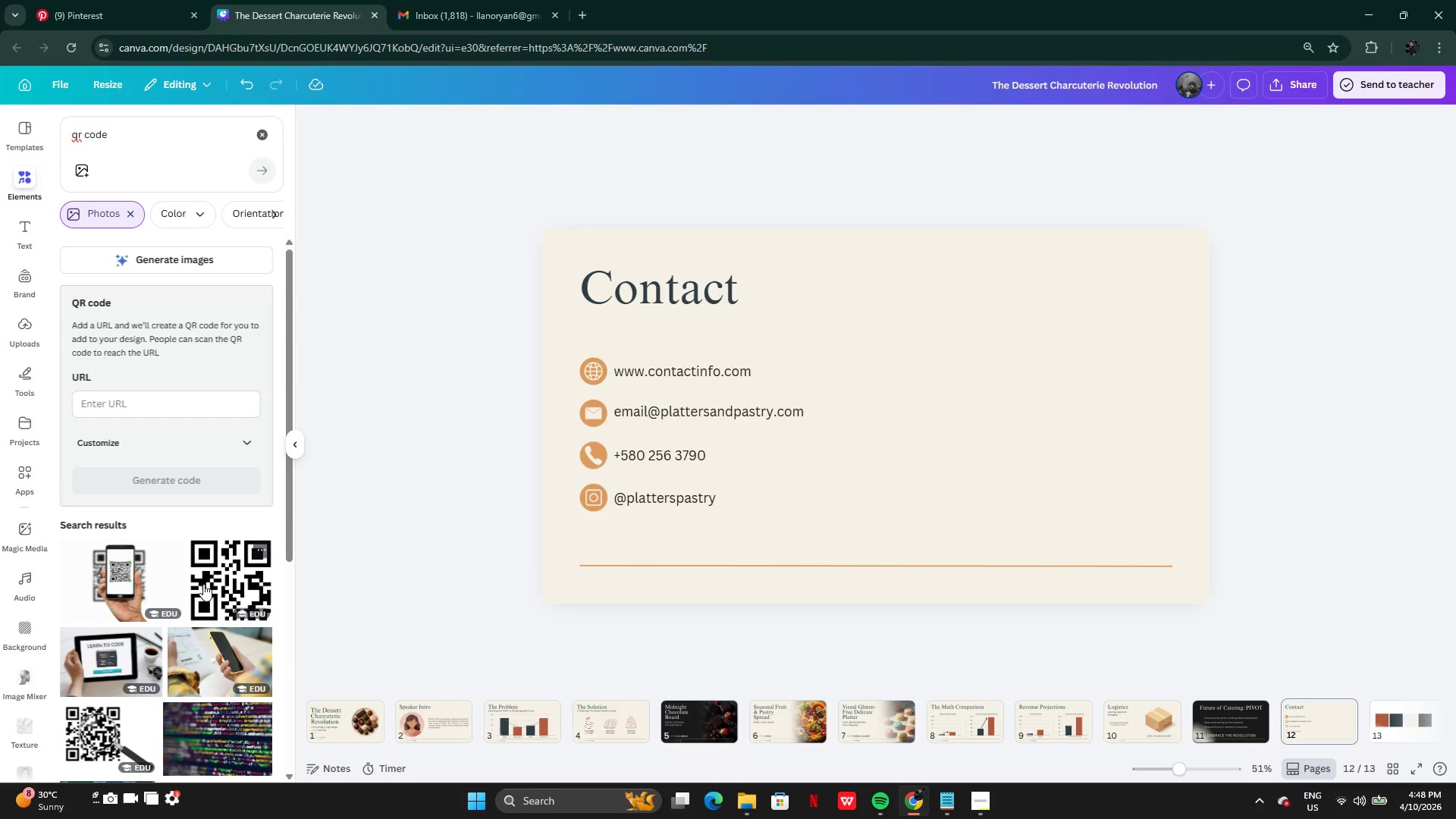 
left_click([203, 584])
 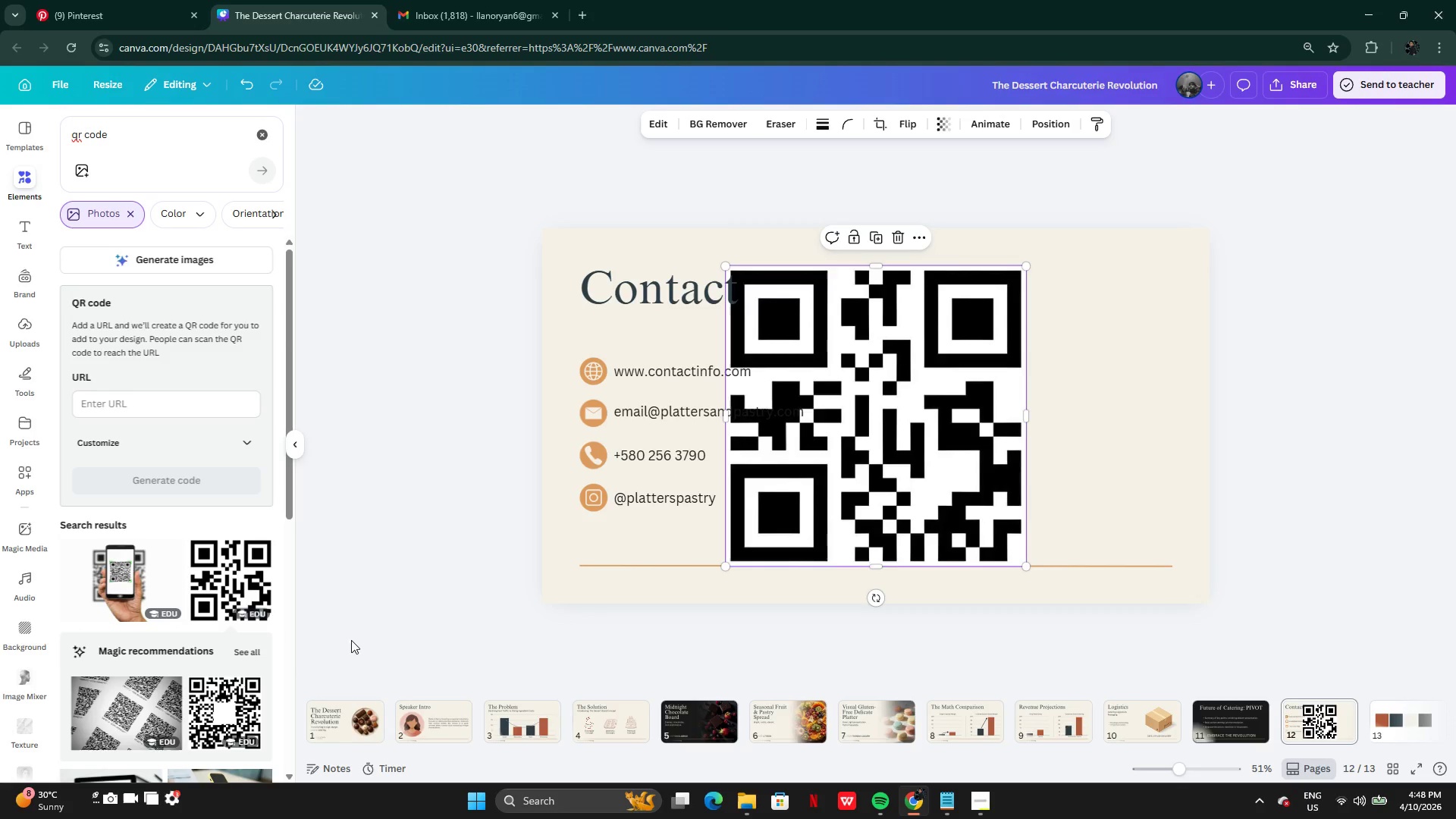 
wait(5.22)
 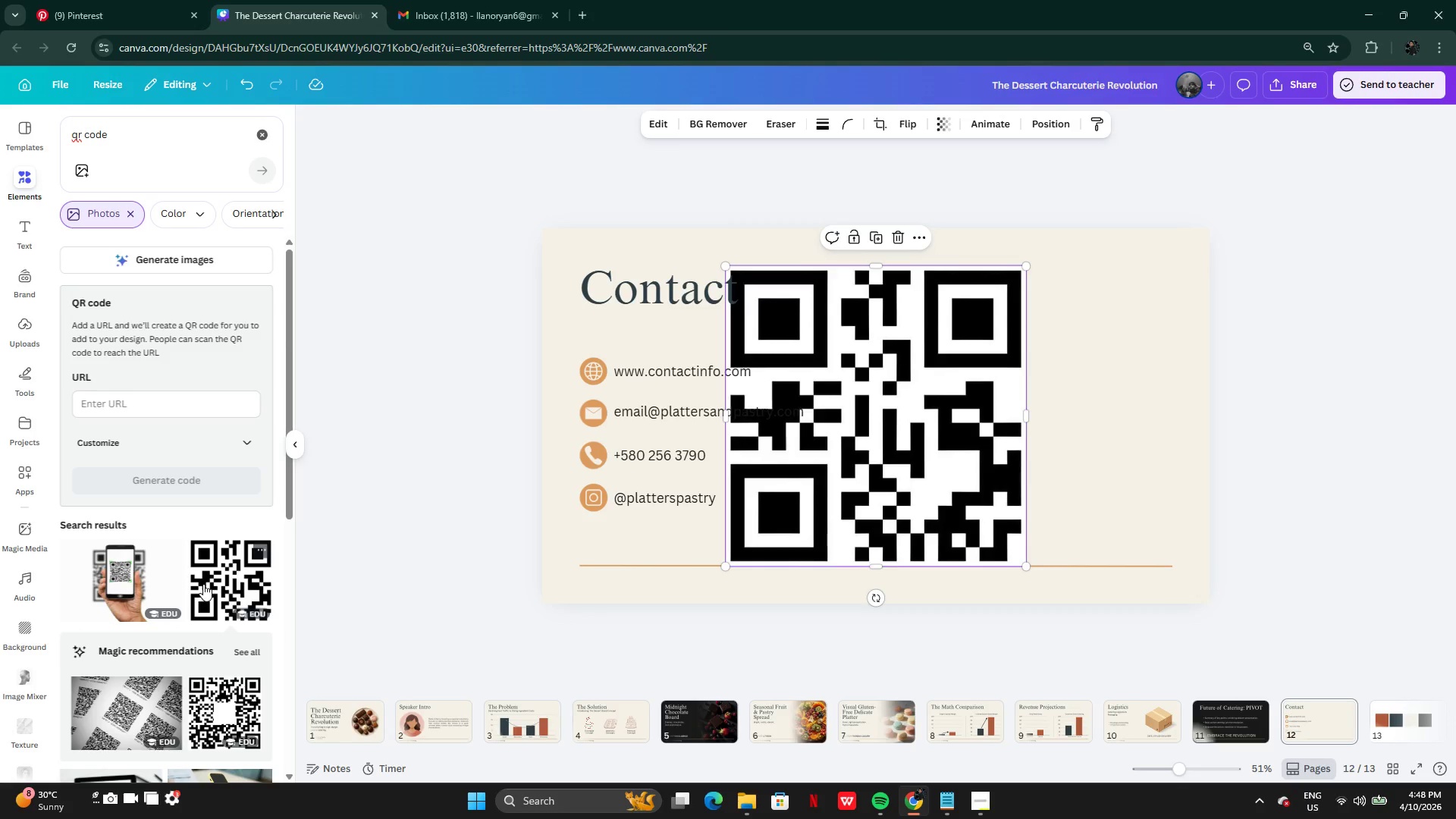 
left_click_drag(start_coordinate=[903, 431], to_coordinate=[1021, 401])
 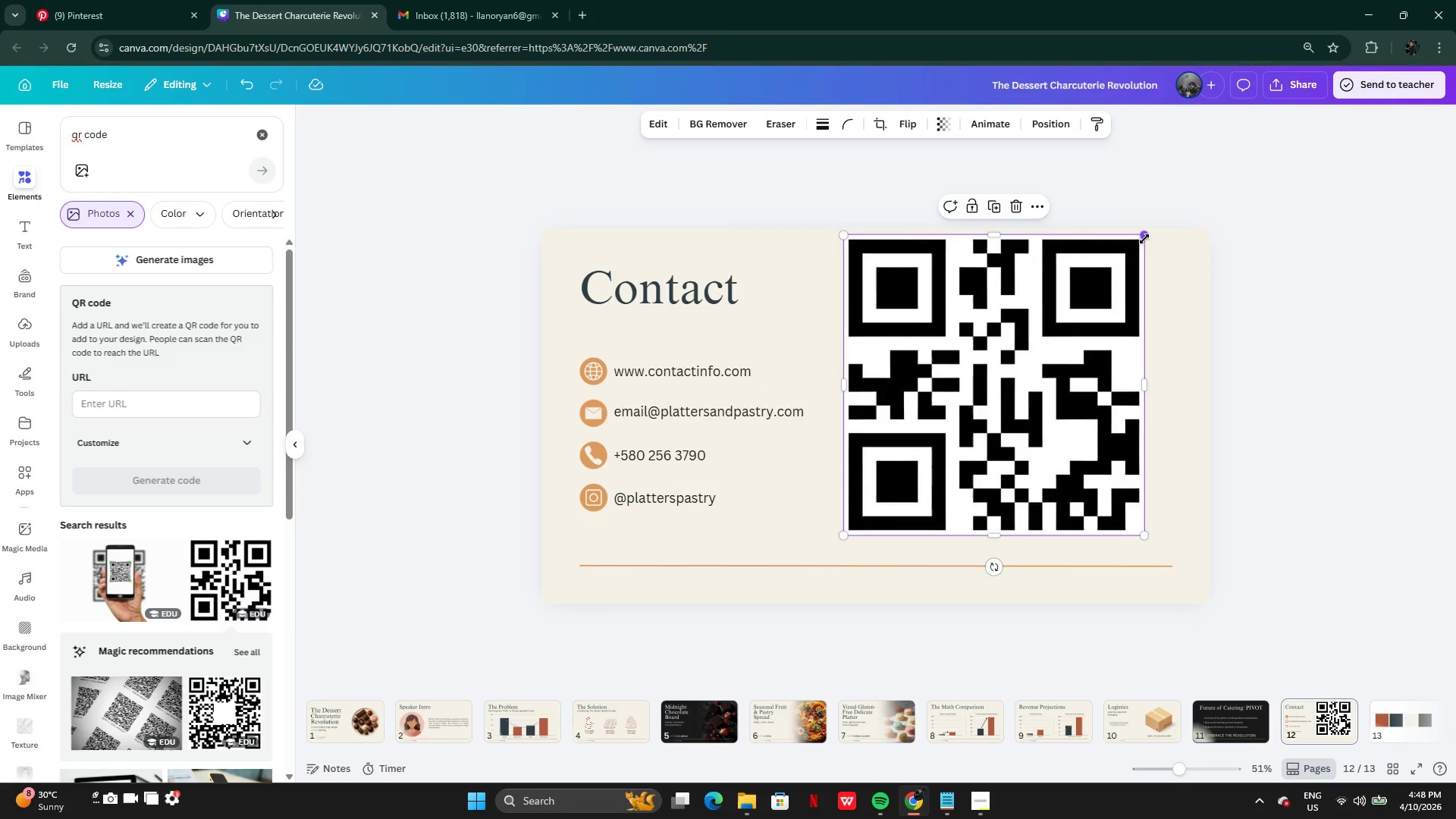 
left_click_drag(start_coordinate=[1144, 237], to_coordinate=[1056, 435])
 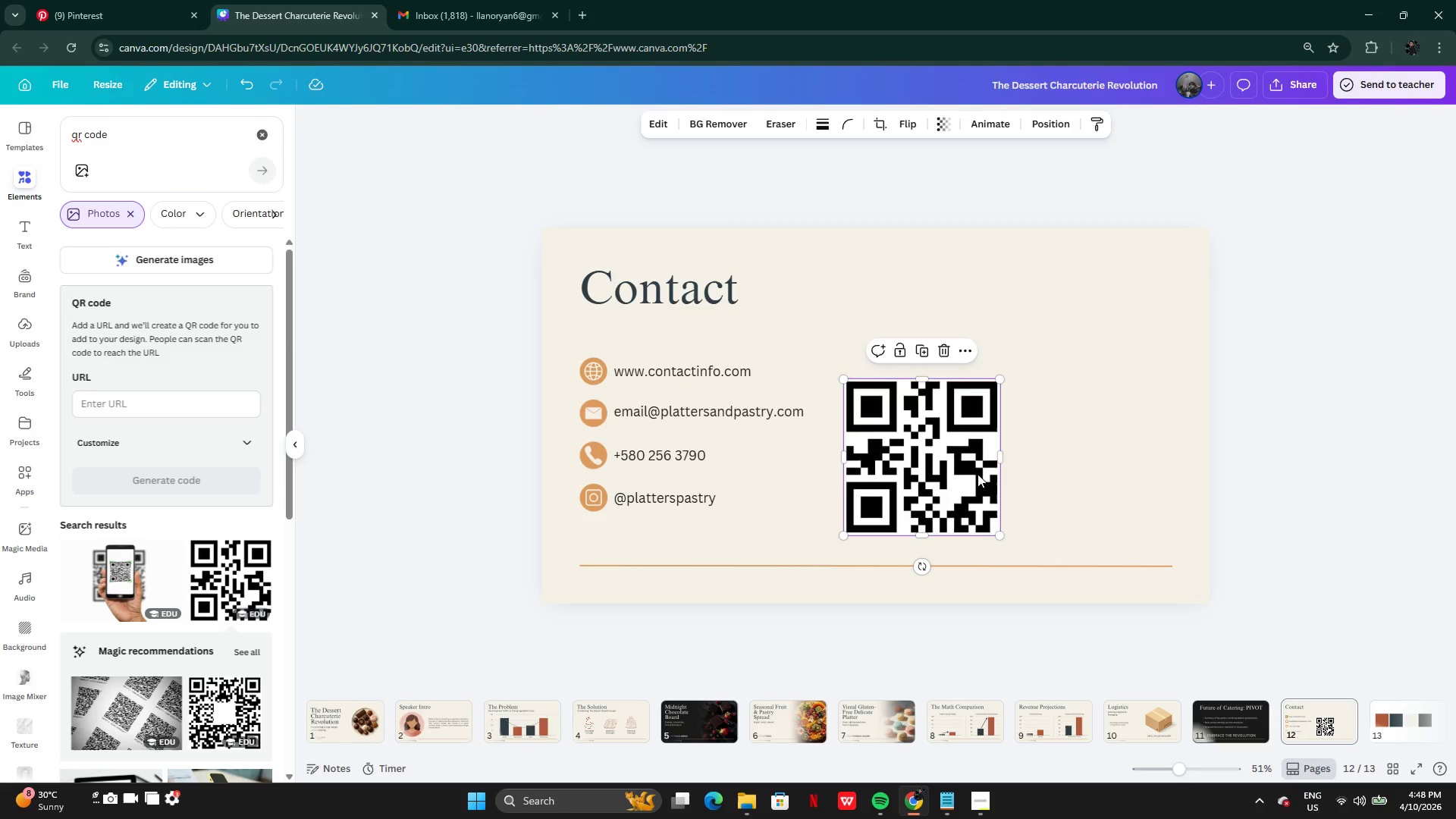 
left_click_drag(start_coordinate=[920, 487], to_coordinate=[1093, 455])
 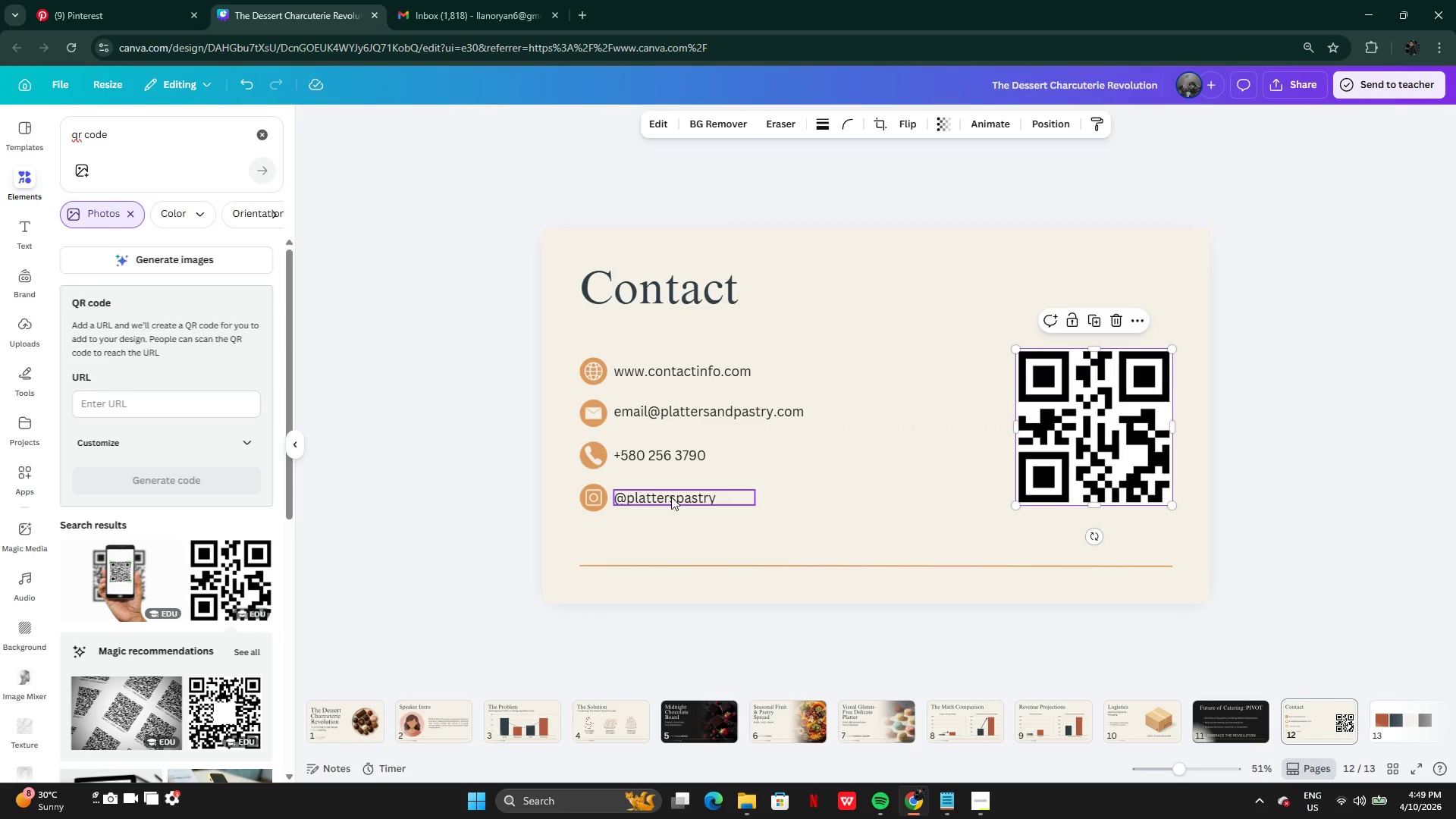 
left_click([672, 497])
 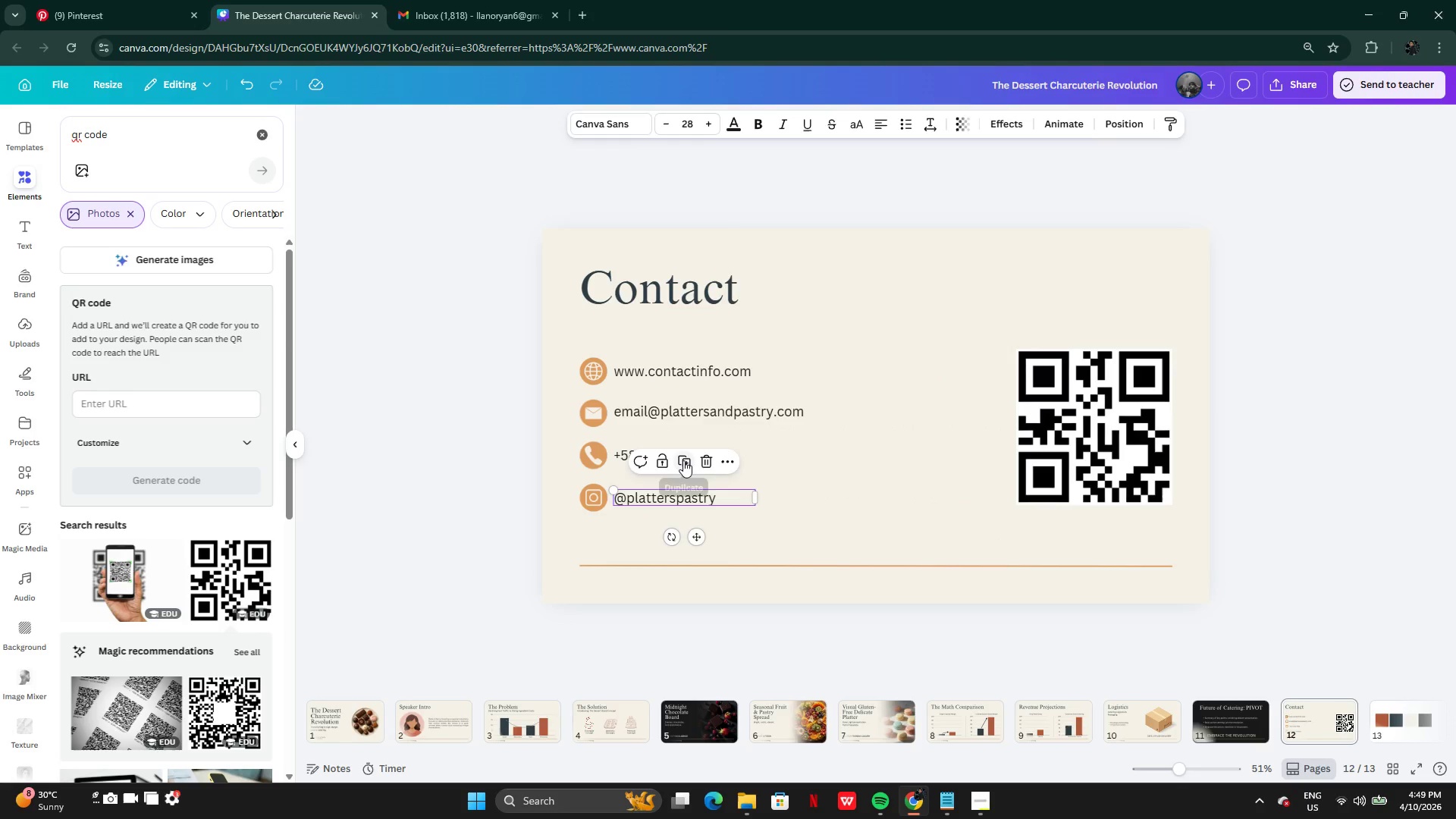 
left_click([683, 460])
 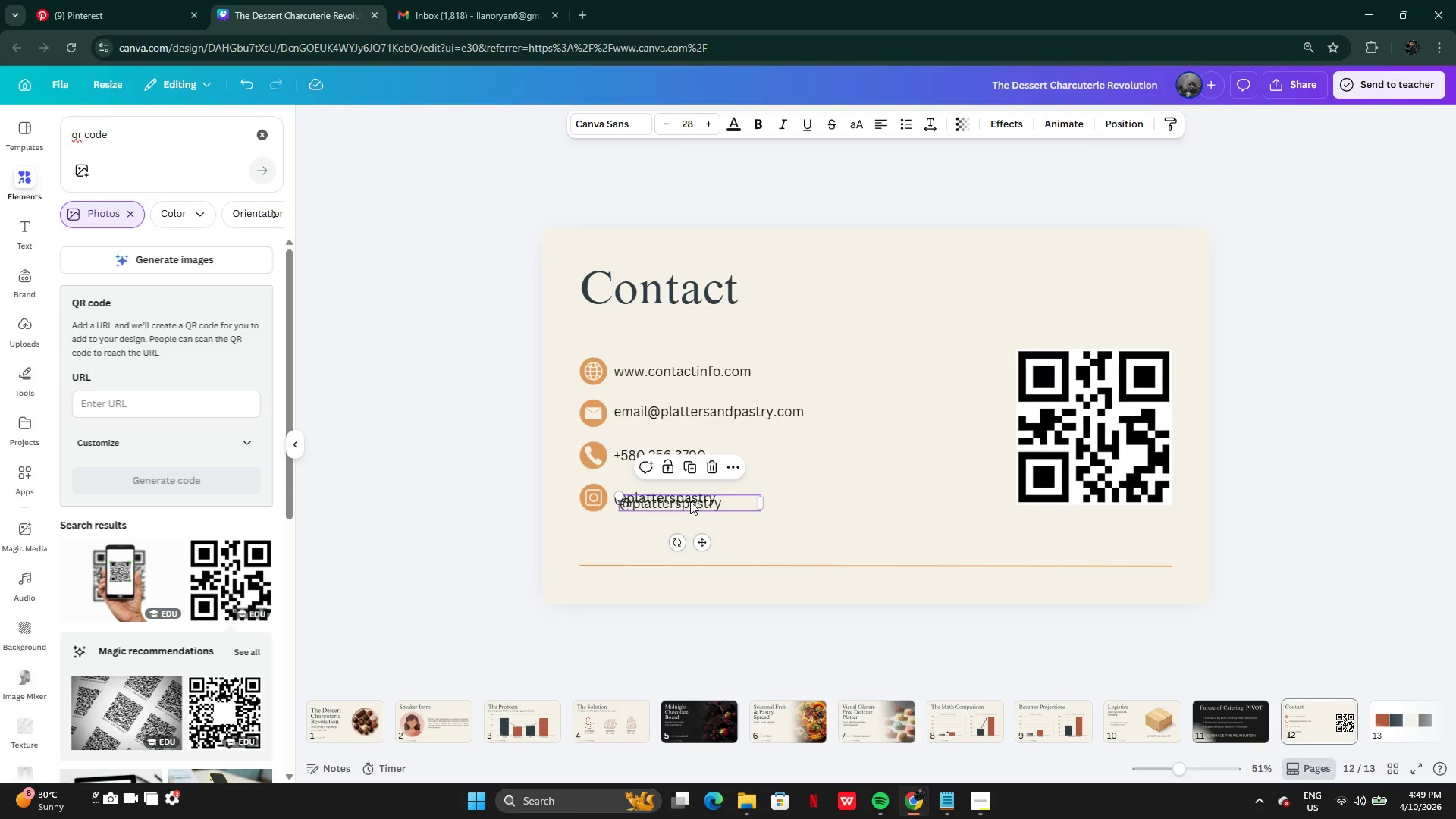 
left_click_drag(start_coordinate=[690, 501], to_coordinate=[1100, 525])
 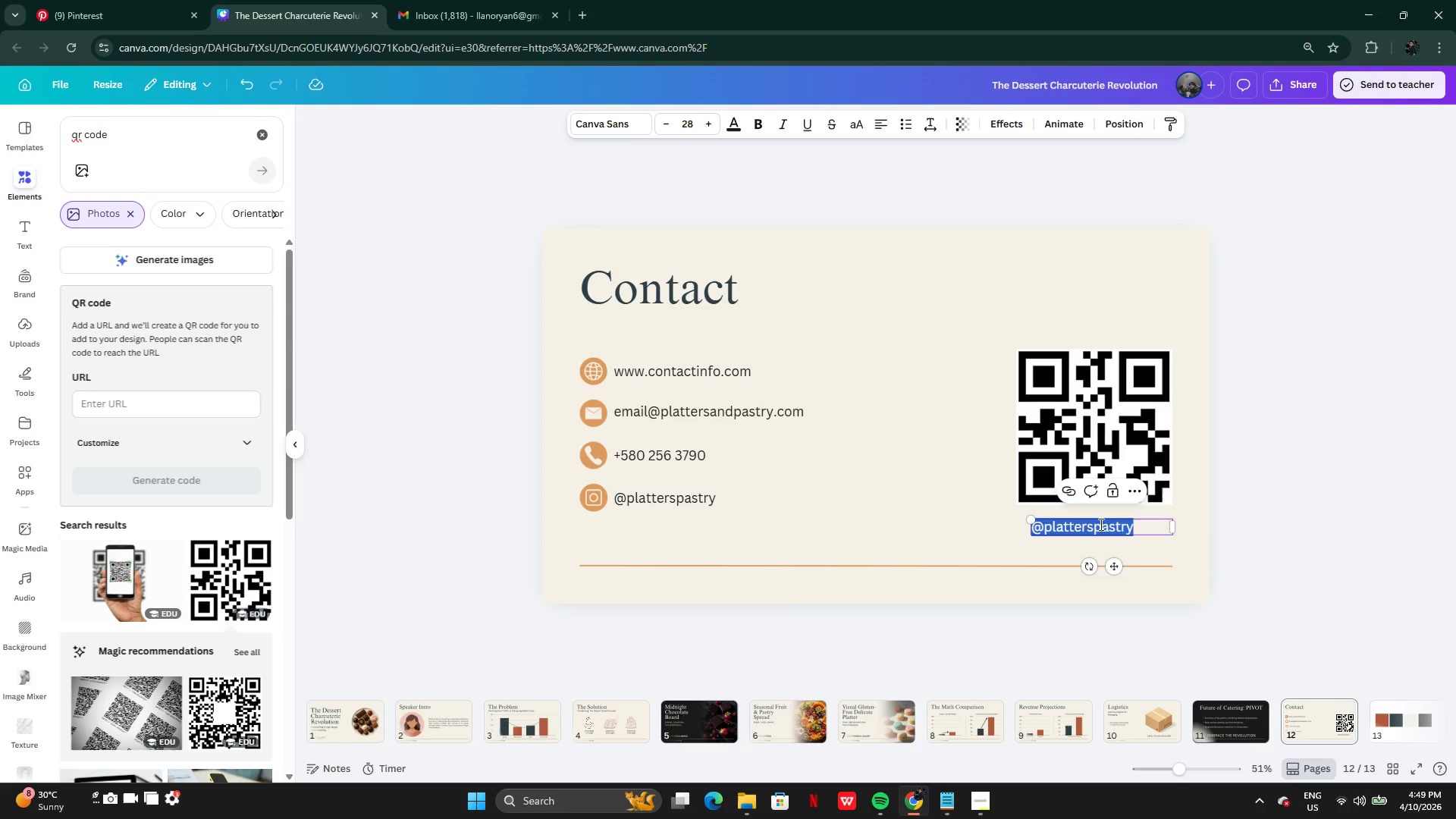 
type(Template Link)
 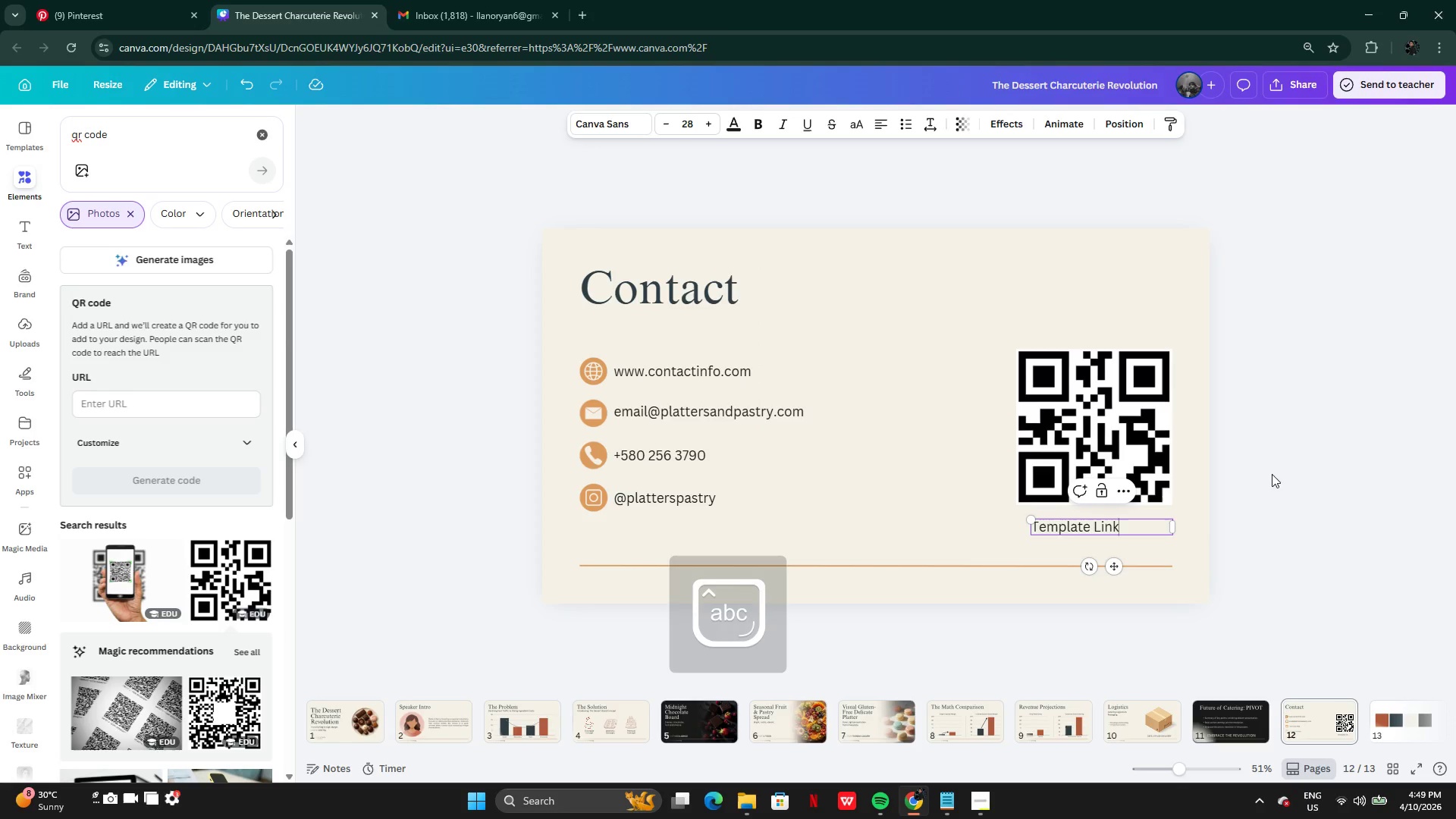 
left_click([1263, 490])
 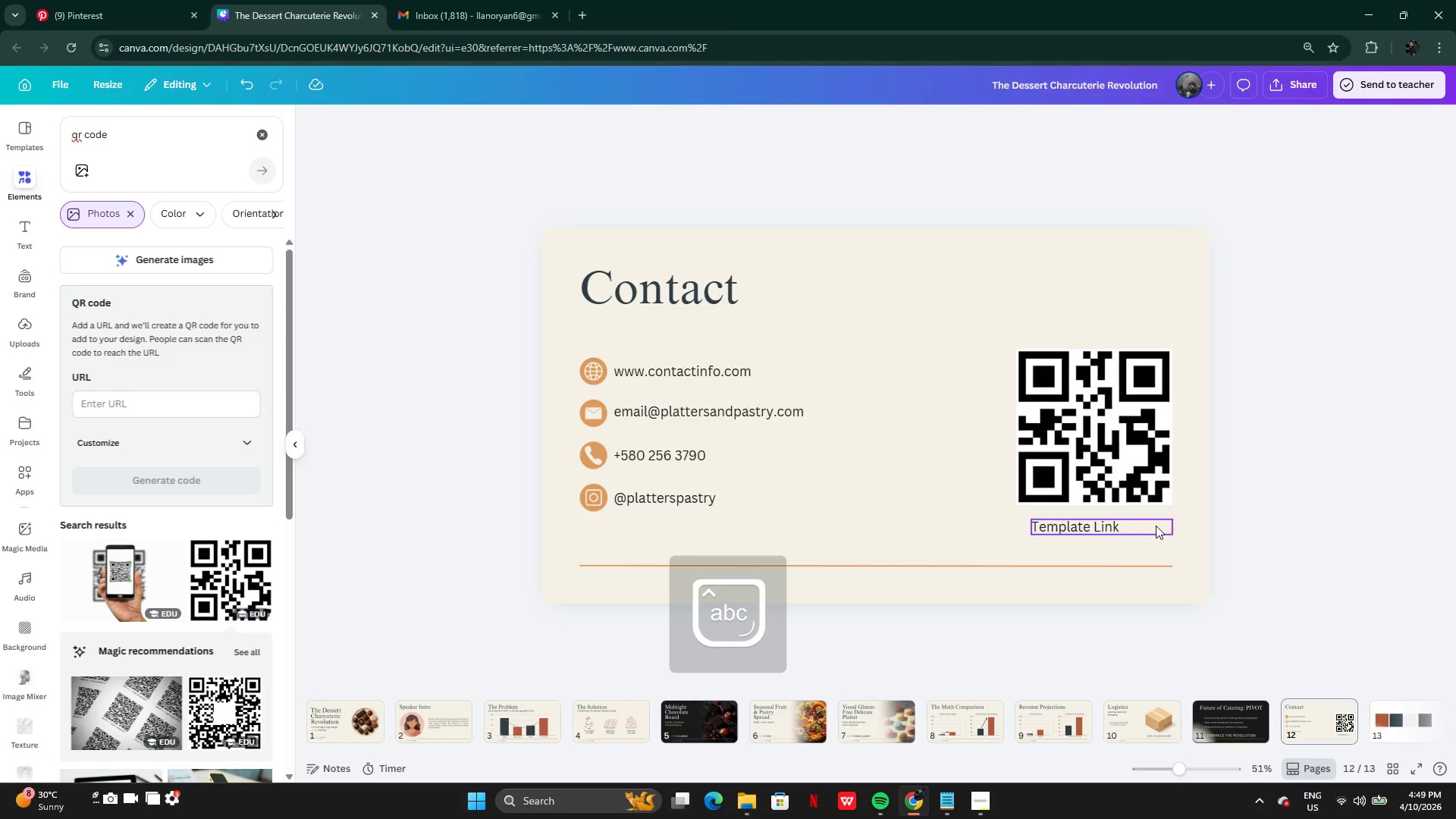 
left_click([1156, 526])
 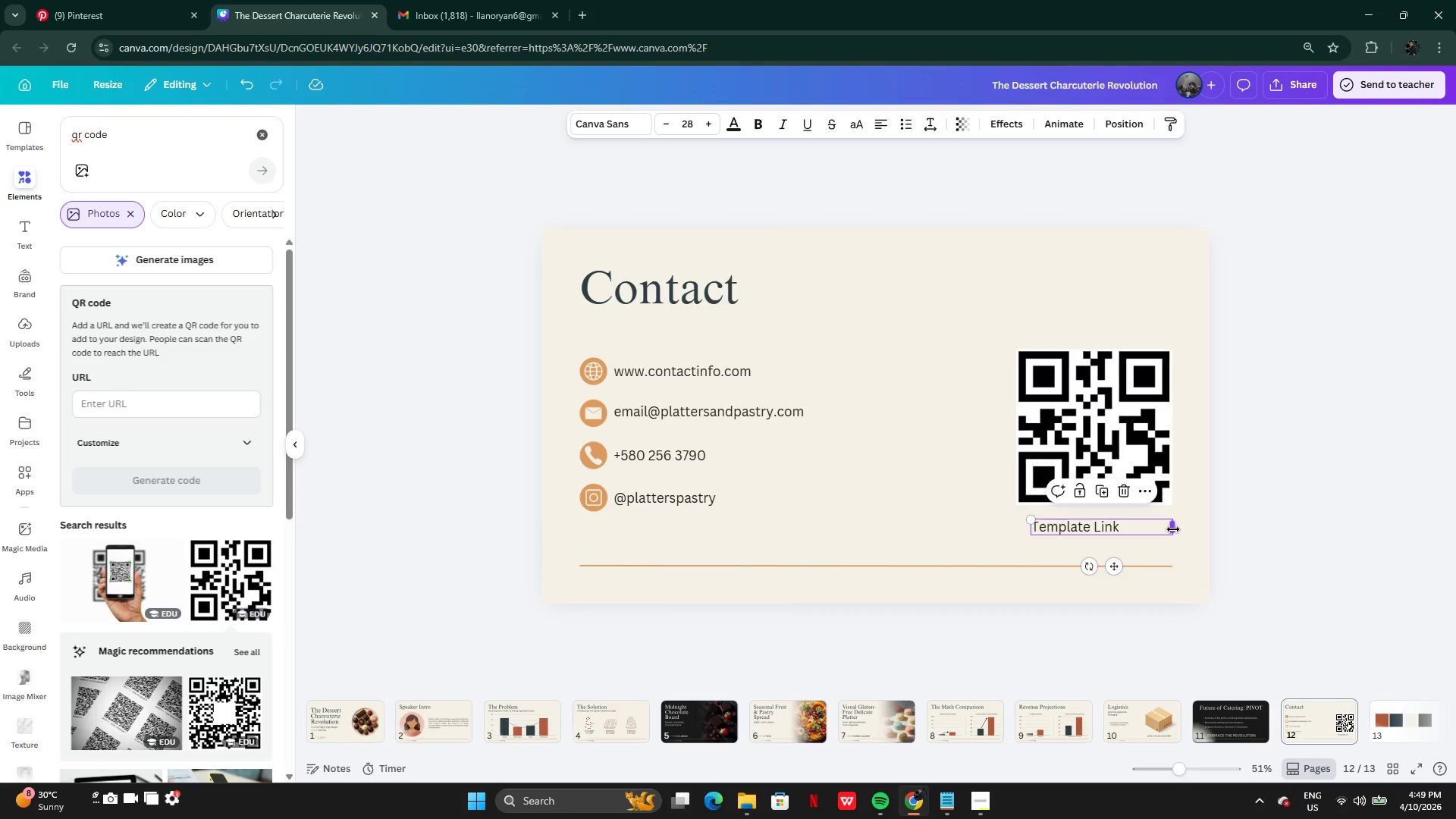 
left_click_drag(start_coordinate=[1173, 529], to_coordinate=[1124, 533])
 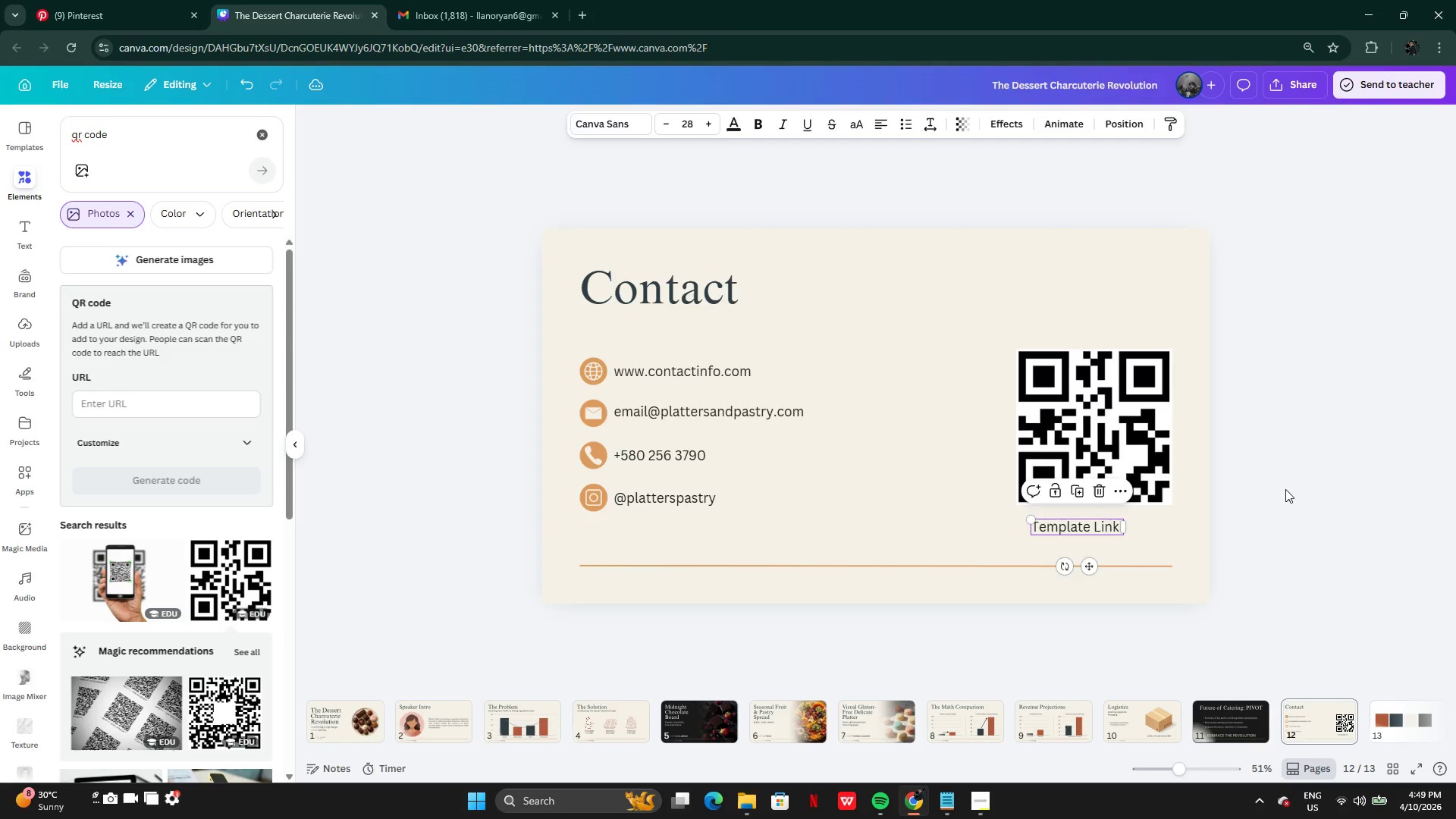 
left_click([1285, 489])
 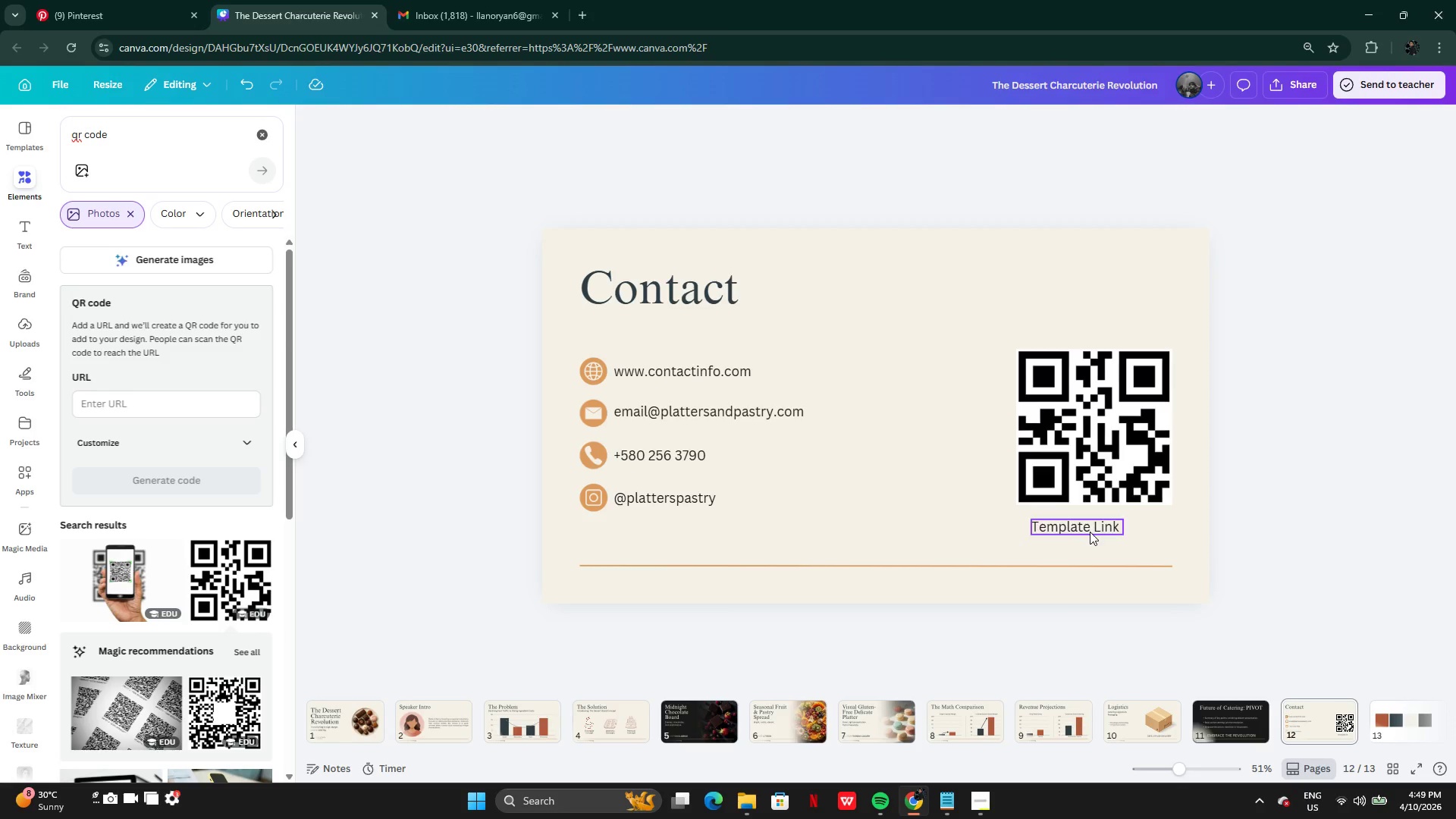 
left_click_drag(start_coordinate=[1090, 532], to_coordinate=[1107, 527])
 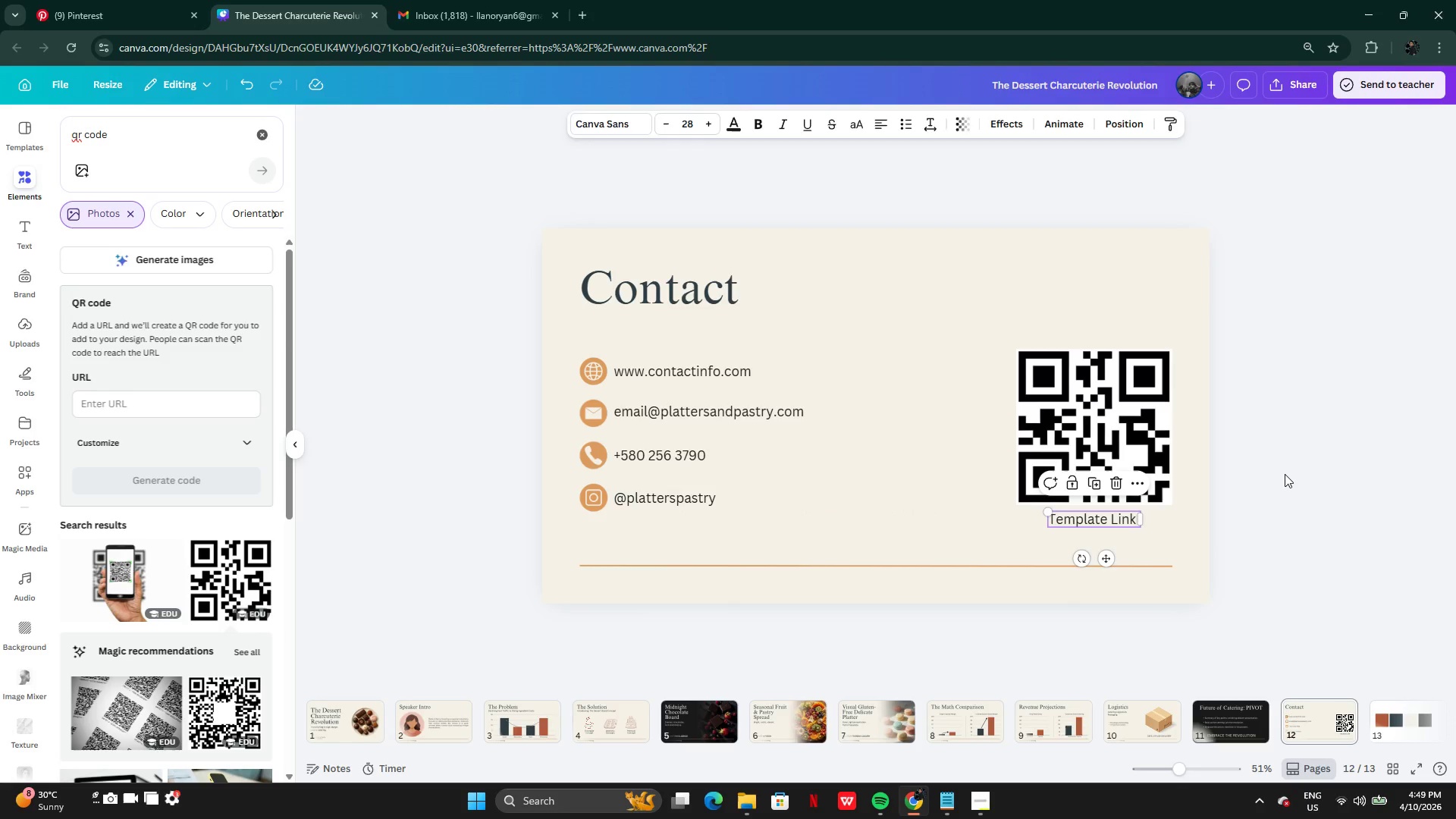 
left_click([1285, 474])
 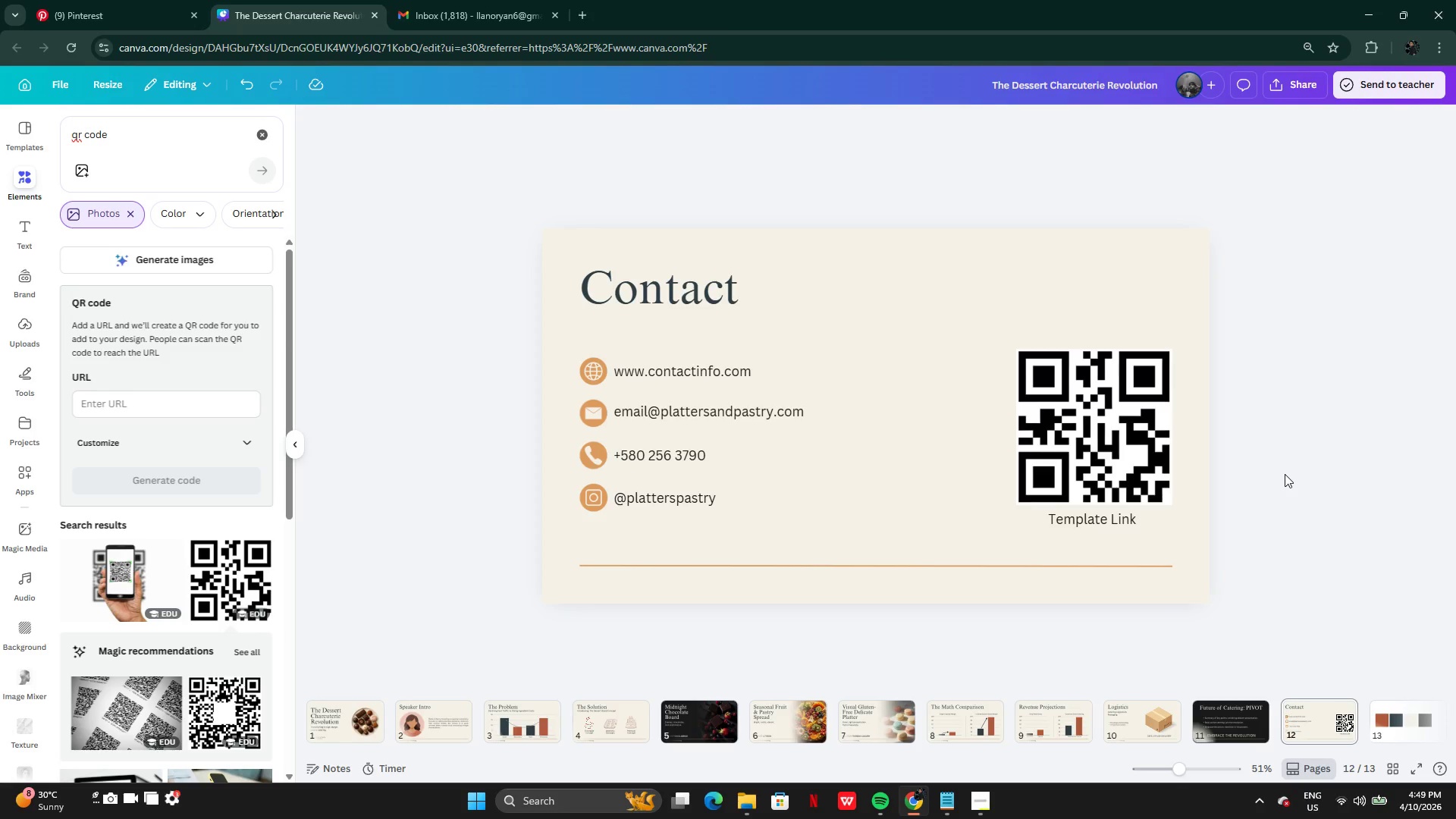 
wait(9.16)
 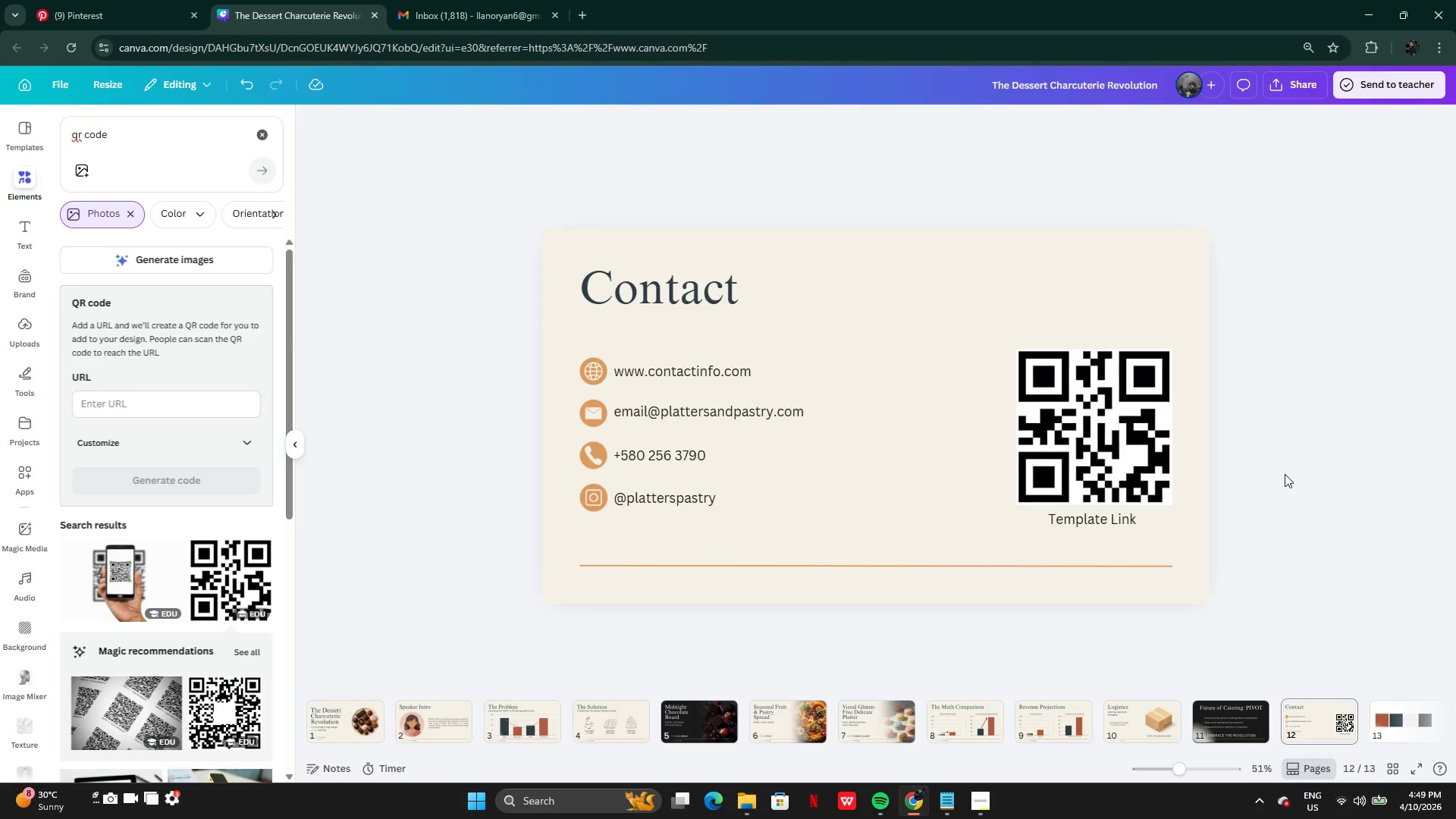 
left_click([956, 809])
 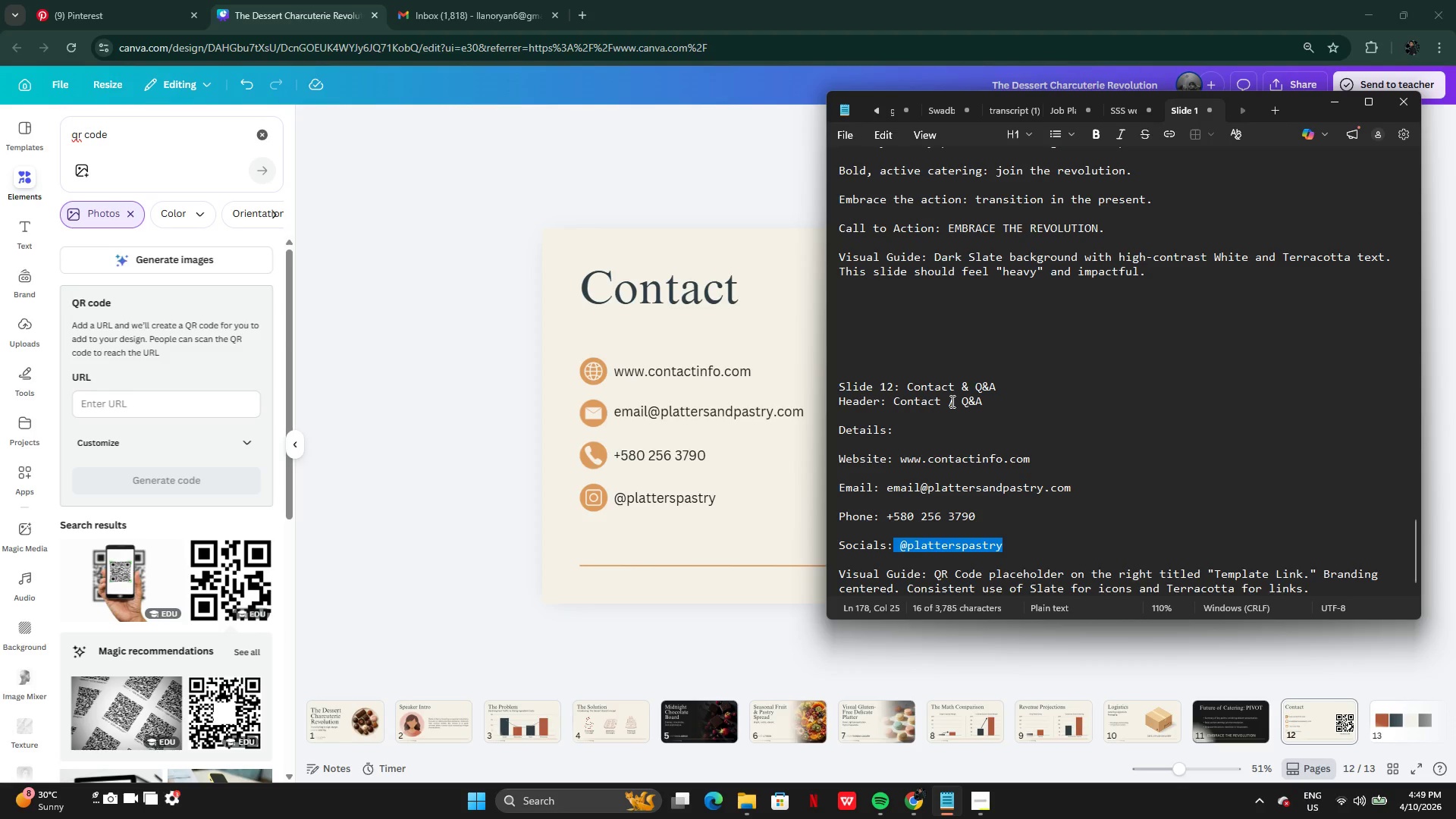 
left_click_drag(start_coordinate=[949, 404], to_coordinate=[964, 404])
 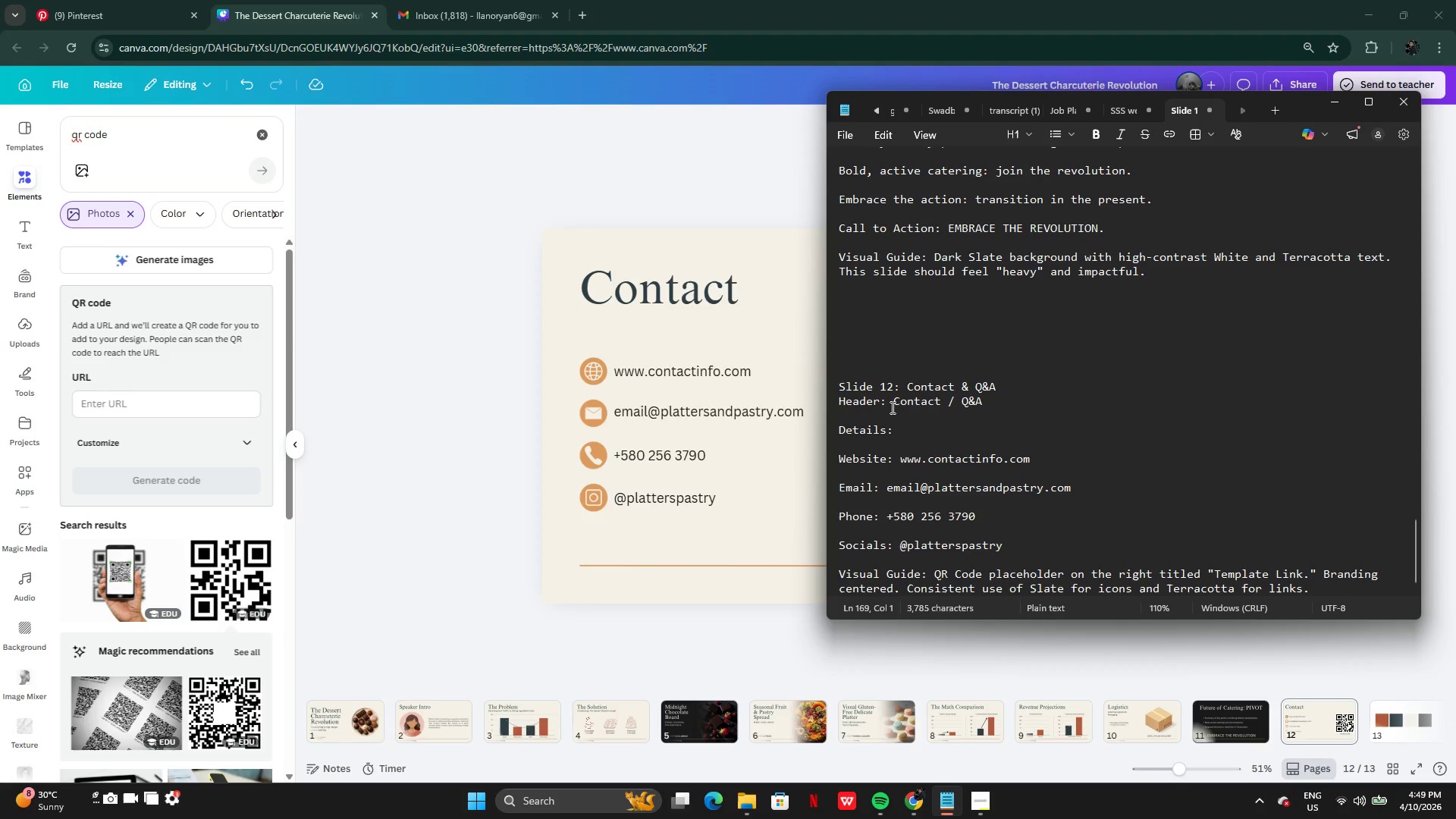 
left_click_drag(start_coordinate=[891, 406], to_coordinate=[983, 402])
 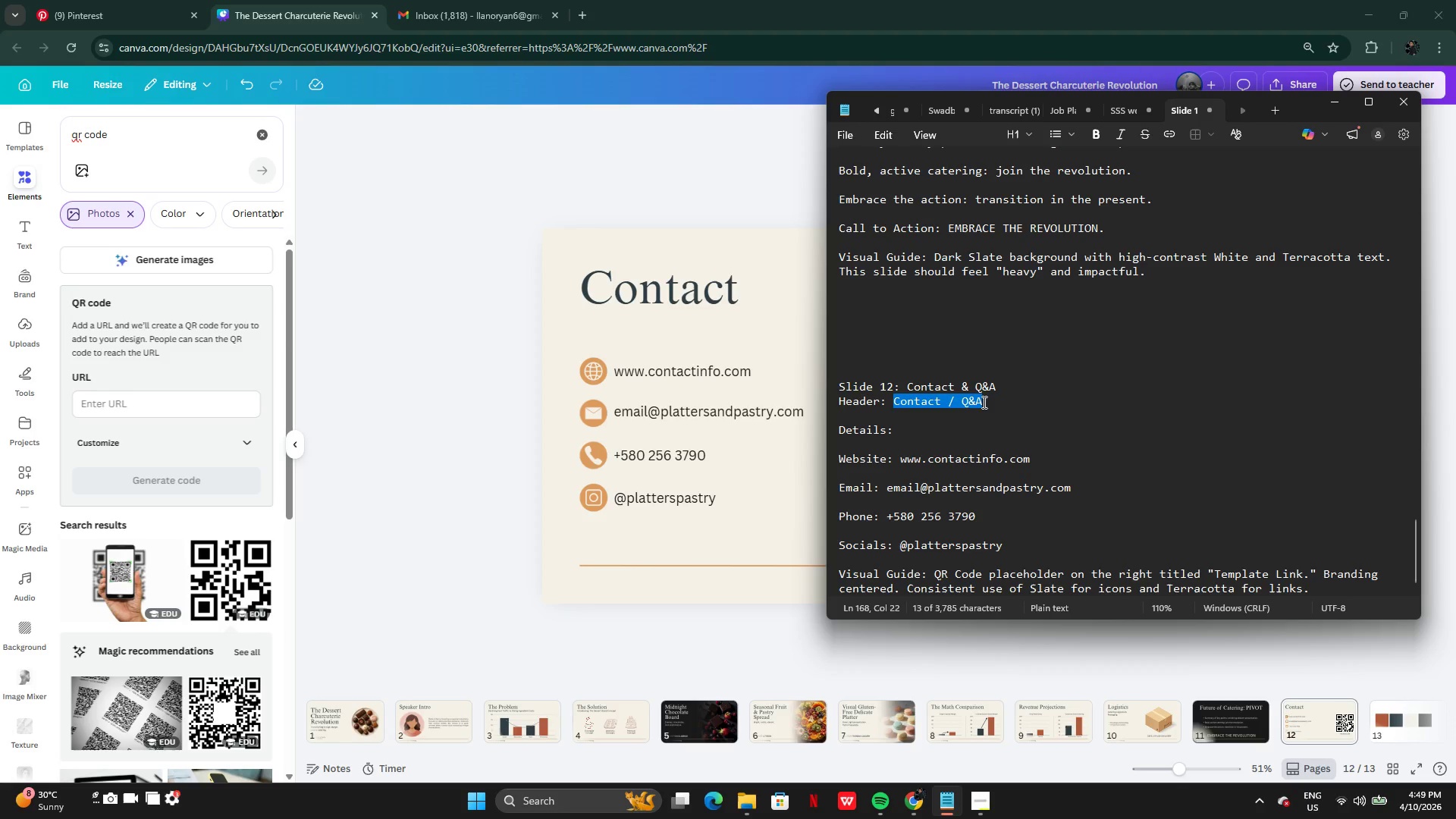 
key(Control+C)
 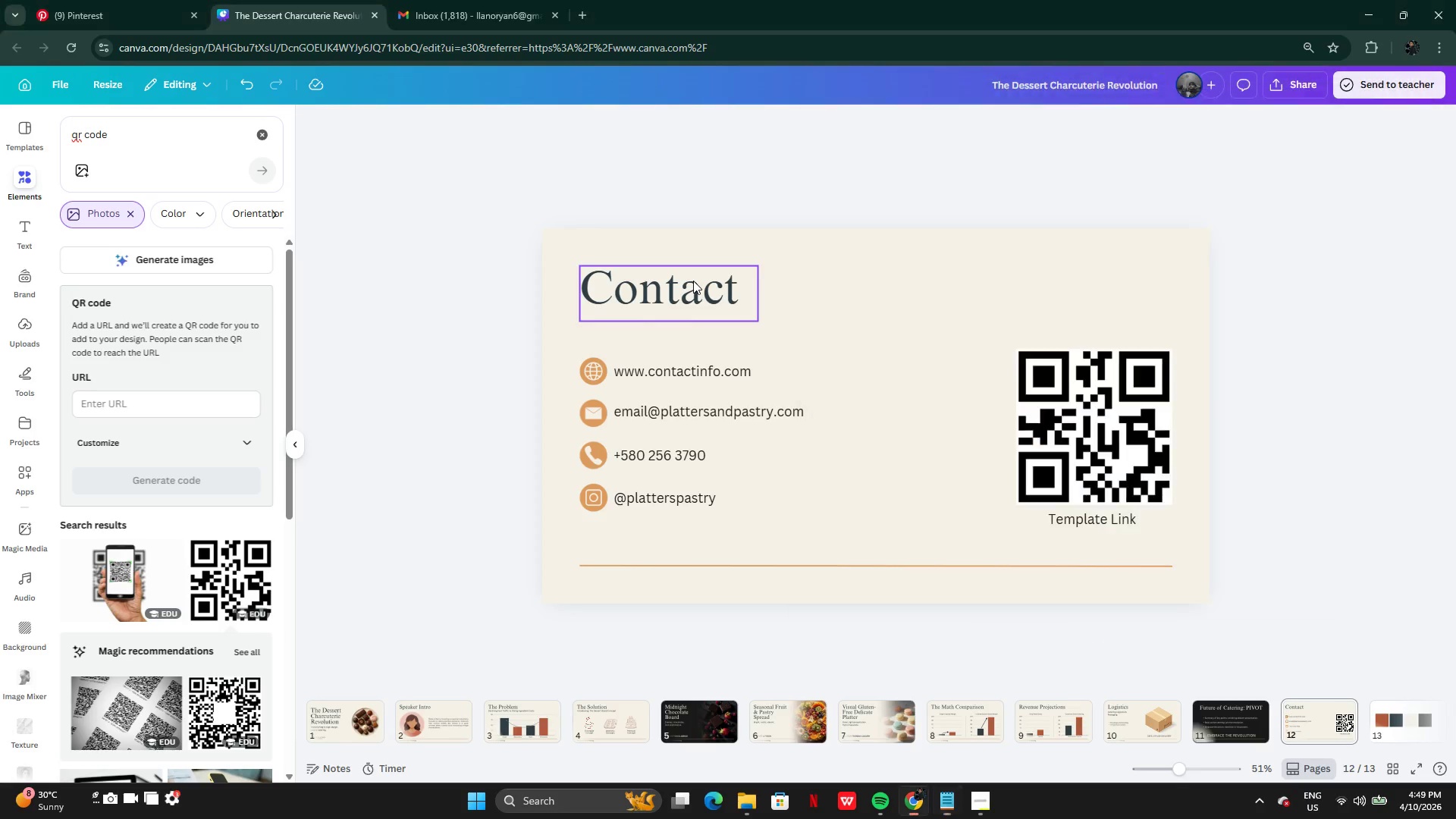 
double_click([693, 281])
 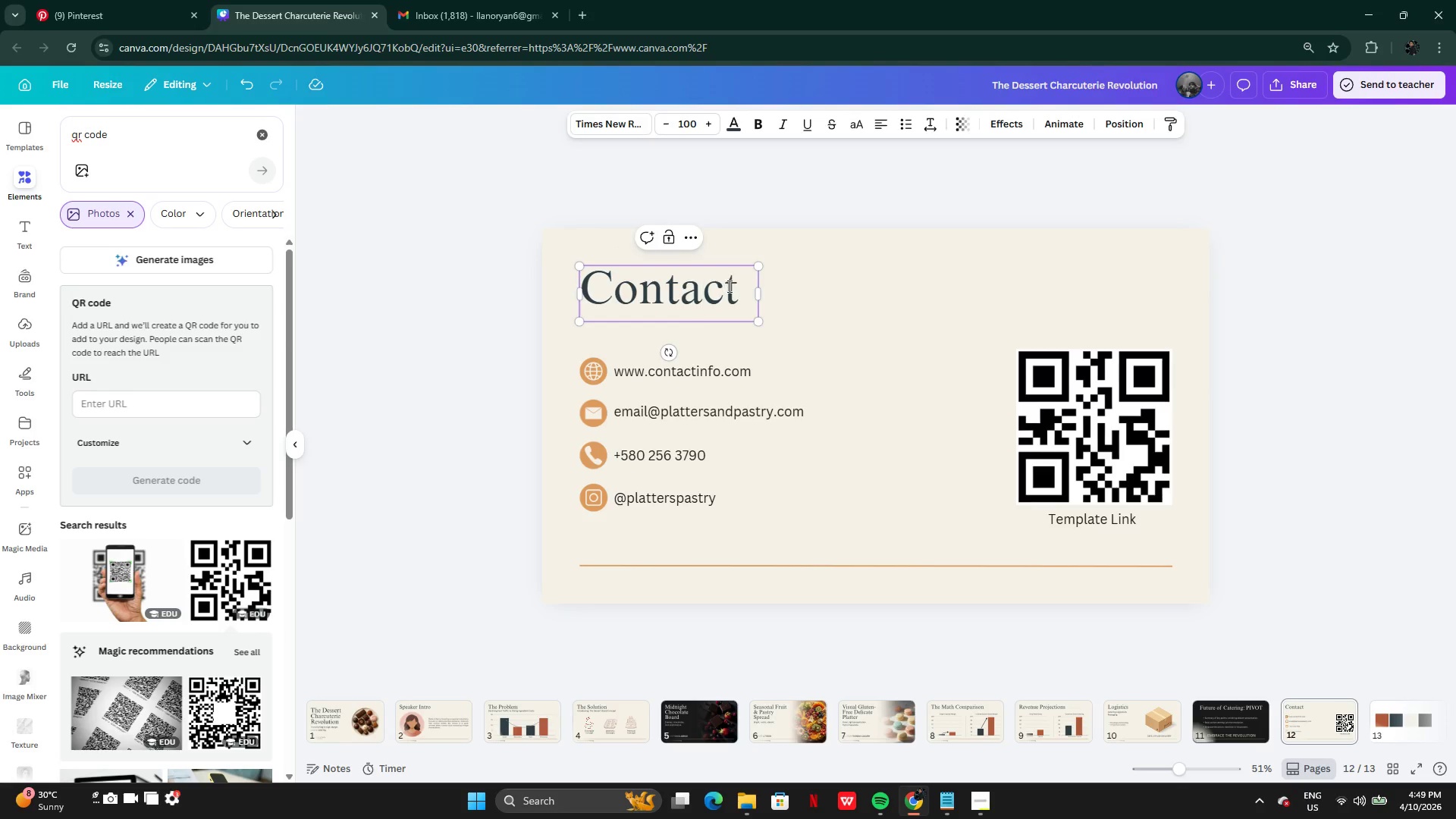 
key(Control+A)
 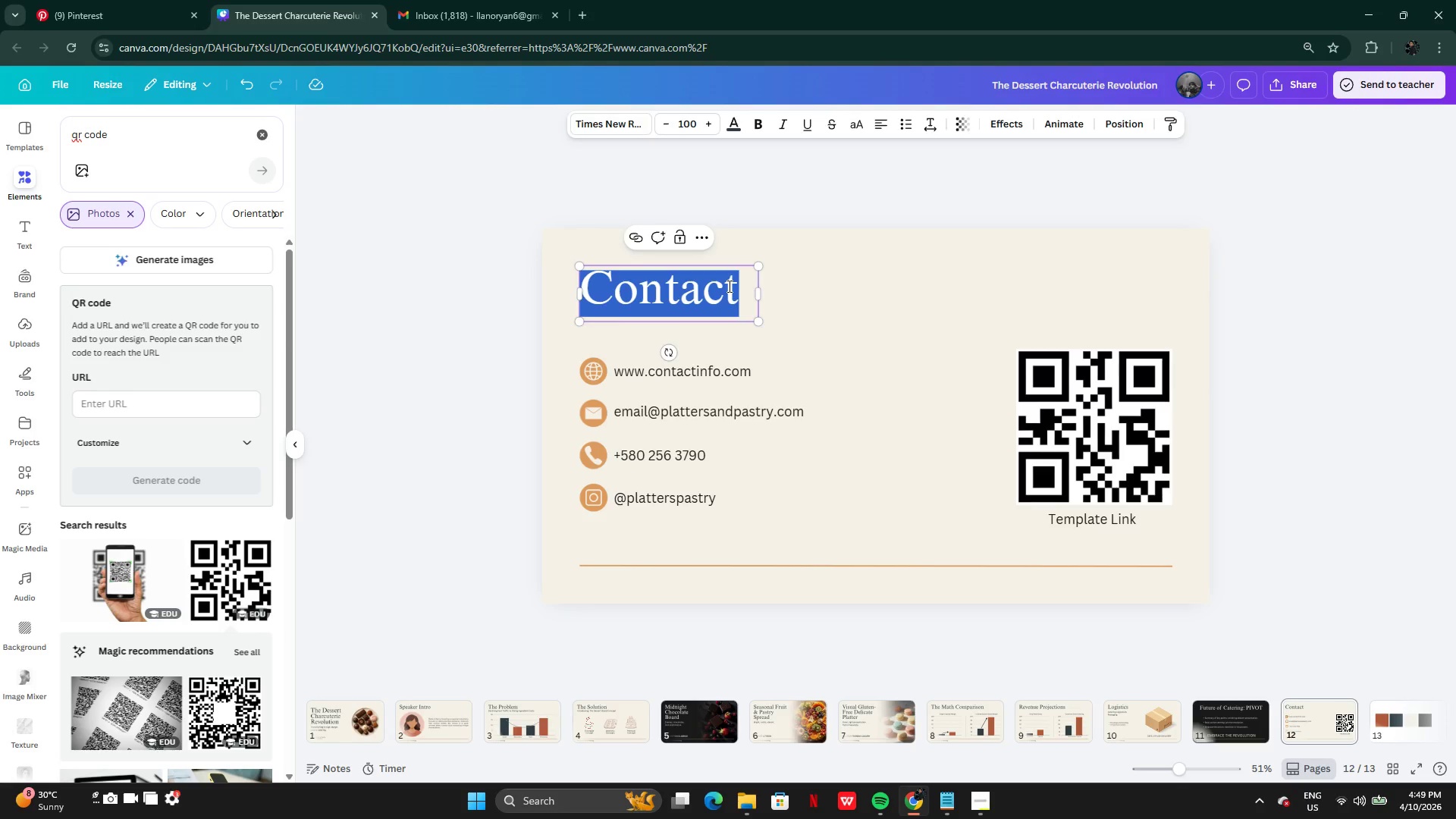 
key(Control+V)
 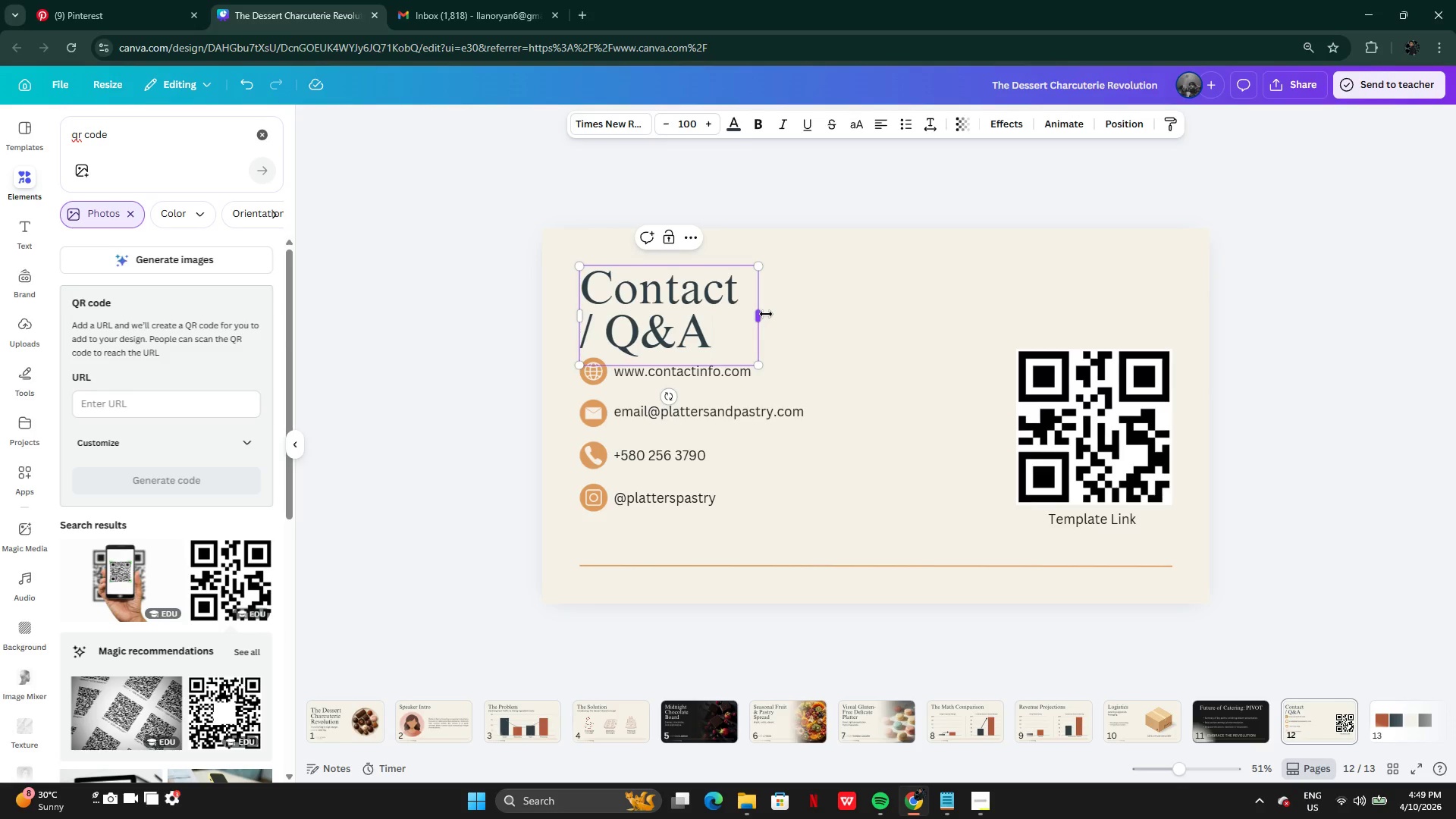 
left_click_drag(start_coordinate=[766, 314], to_coordinate=[891, 303])
 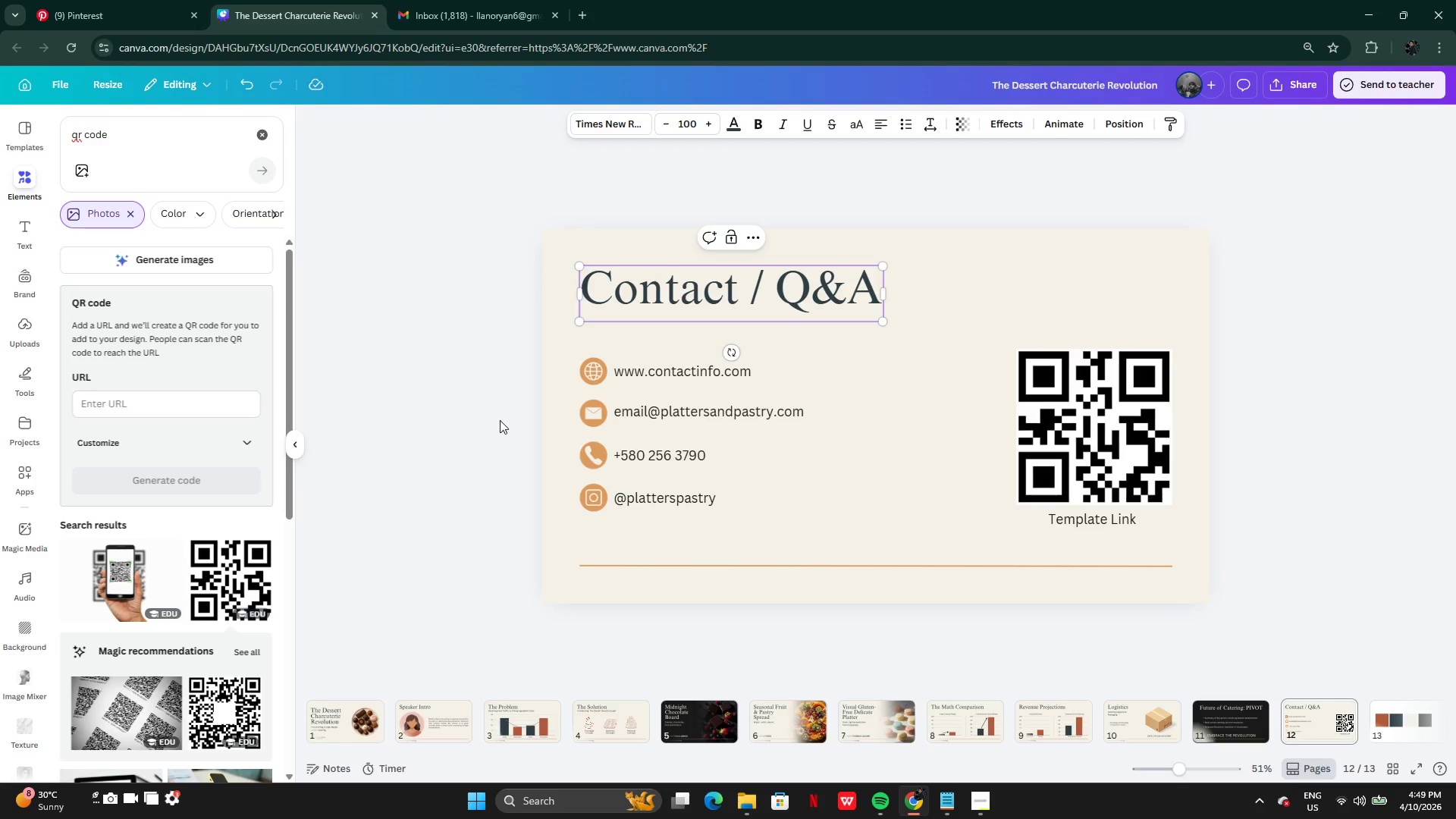 
left_click([500, 420])
 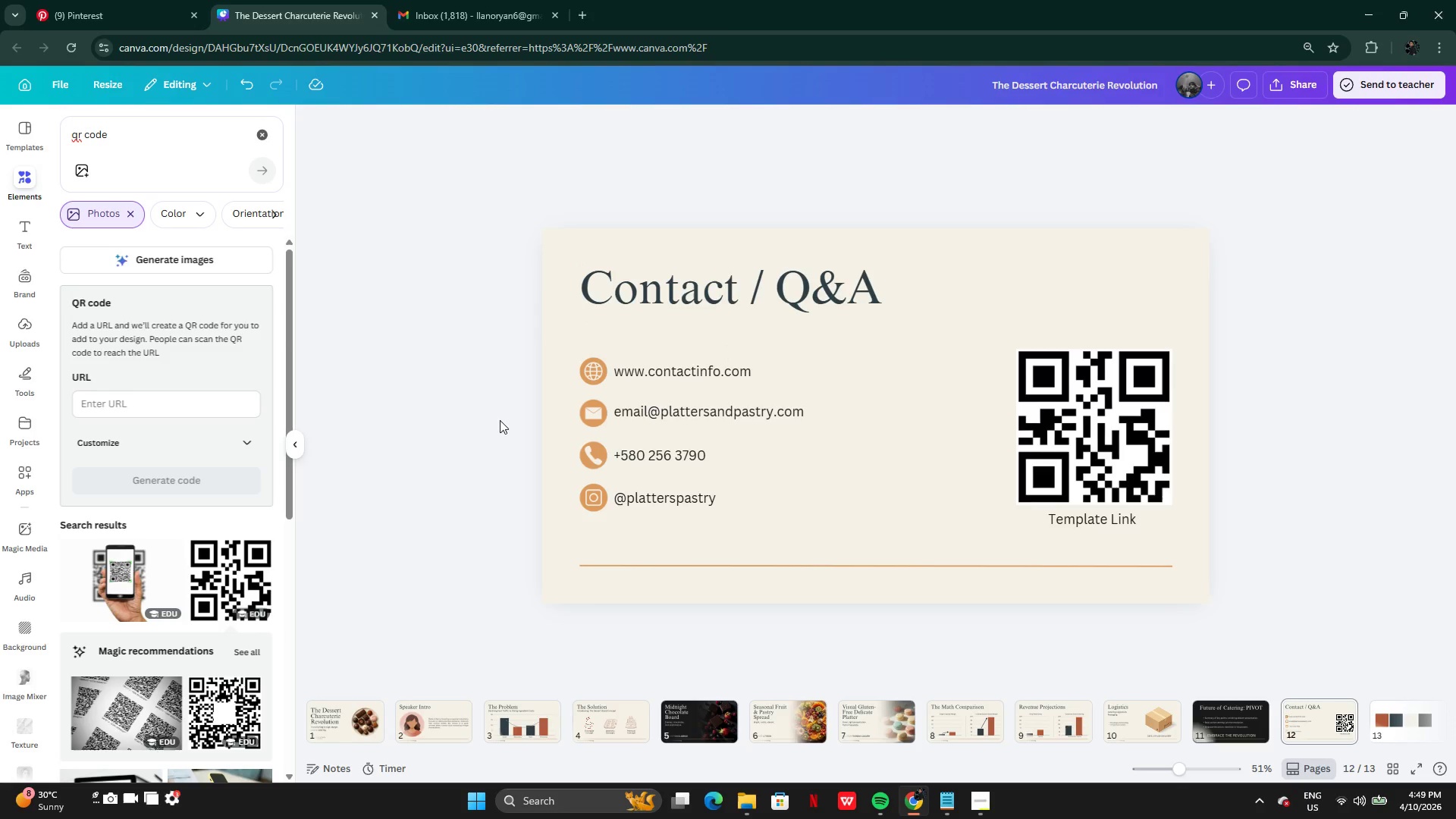 
wait(9.8)
 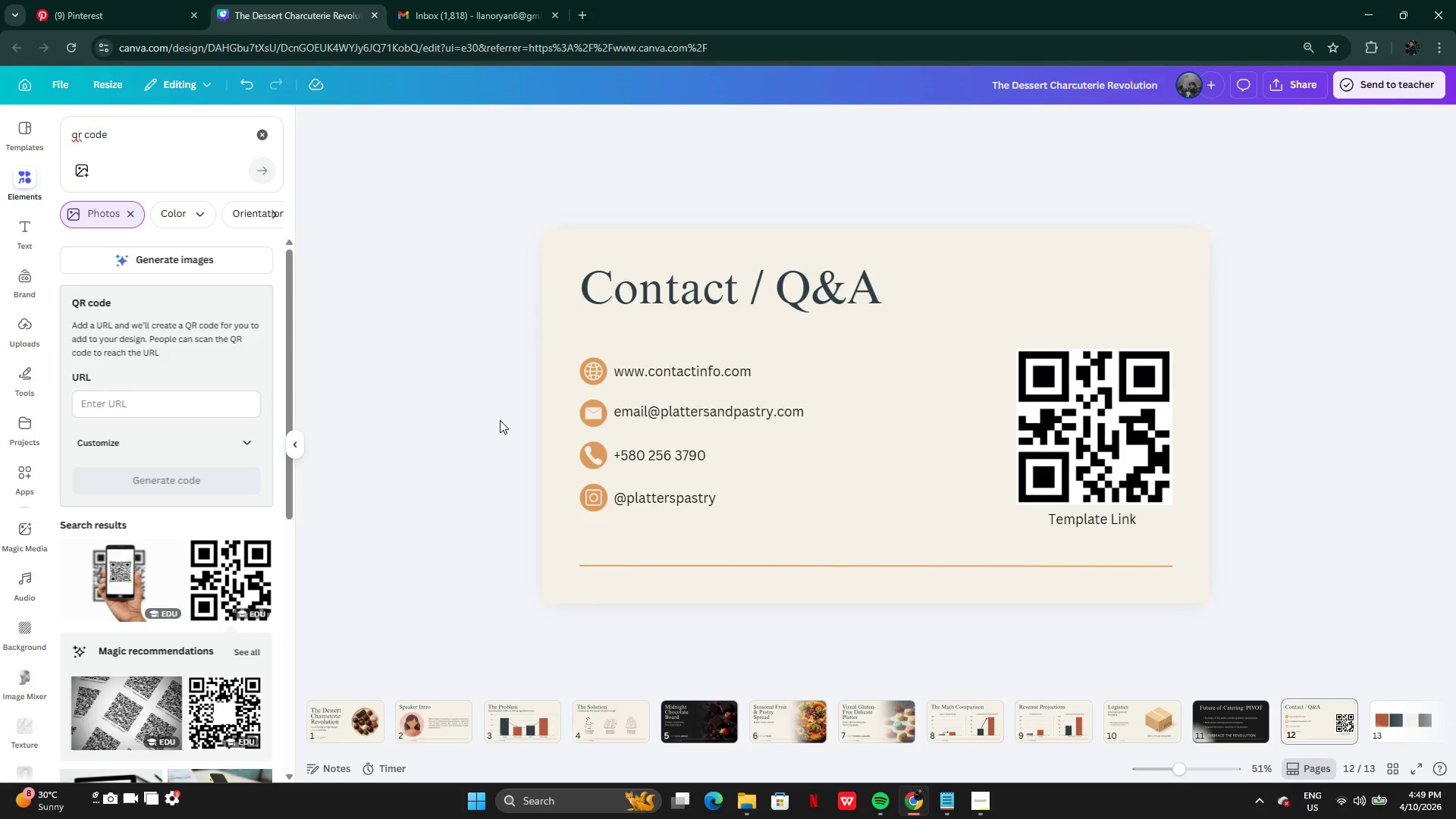 
left_click([1090, 517])
 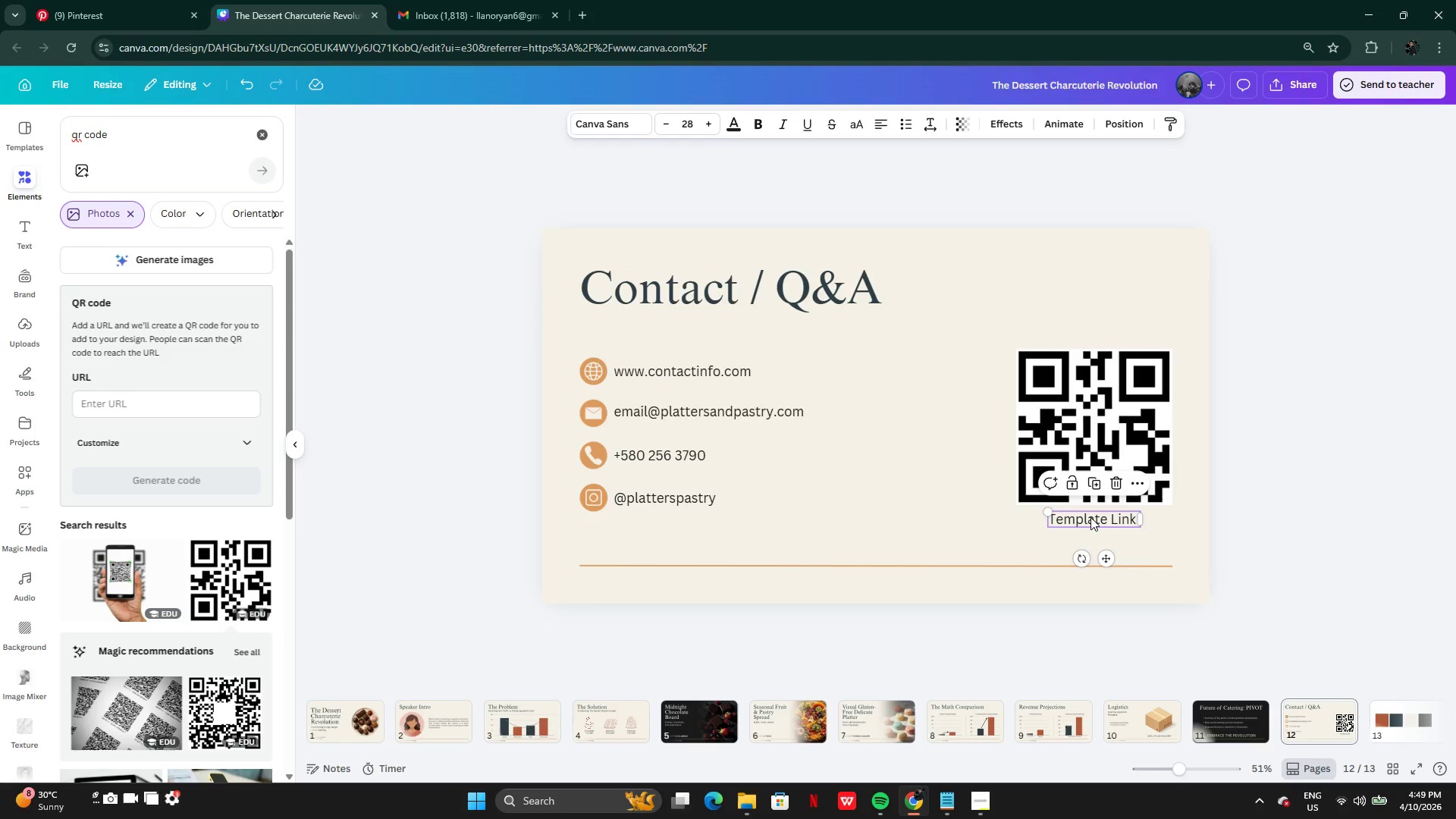 
key(Control+C)
 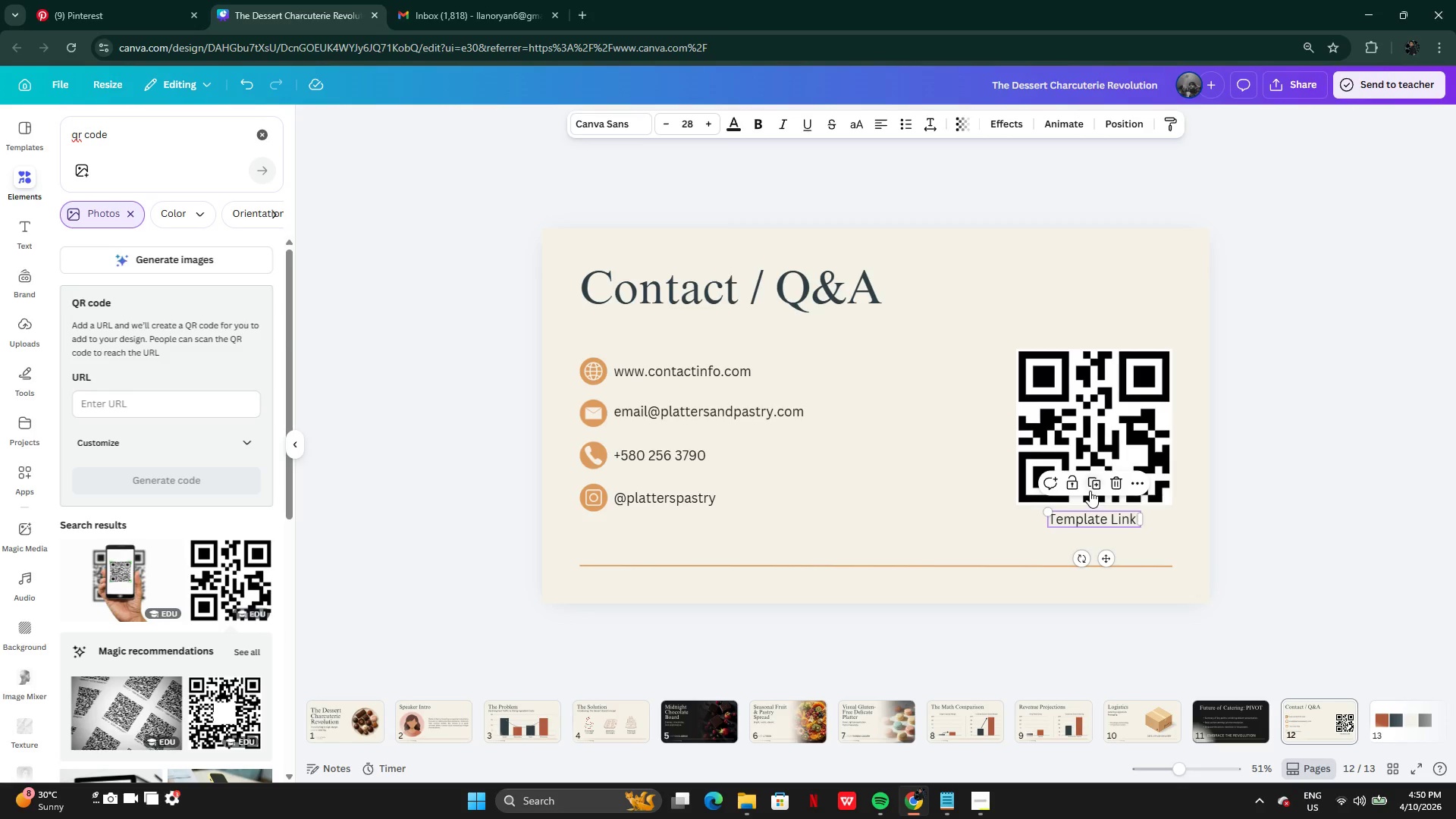 
left_click([1090, 491])
 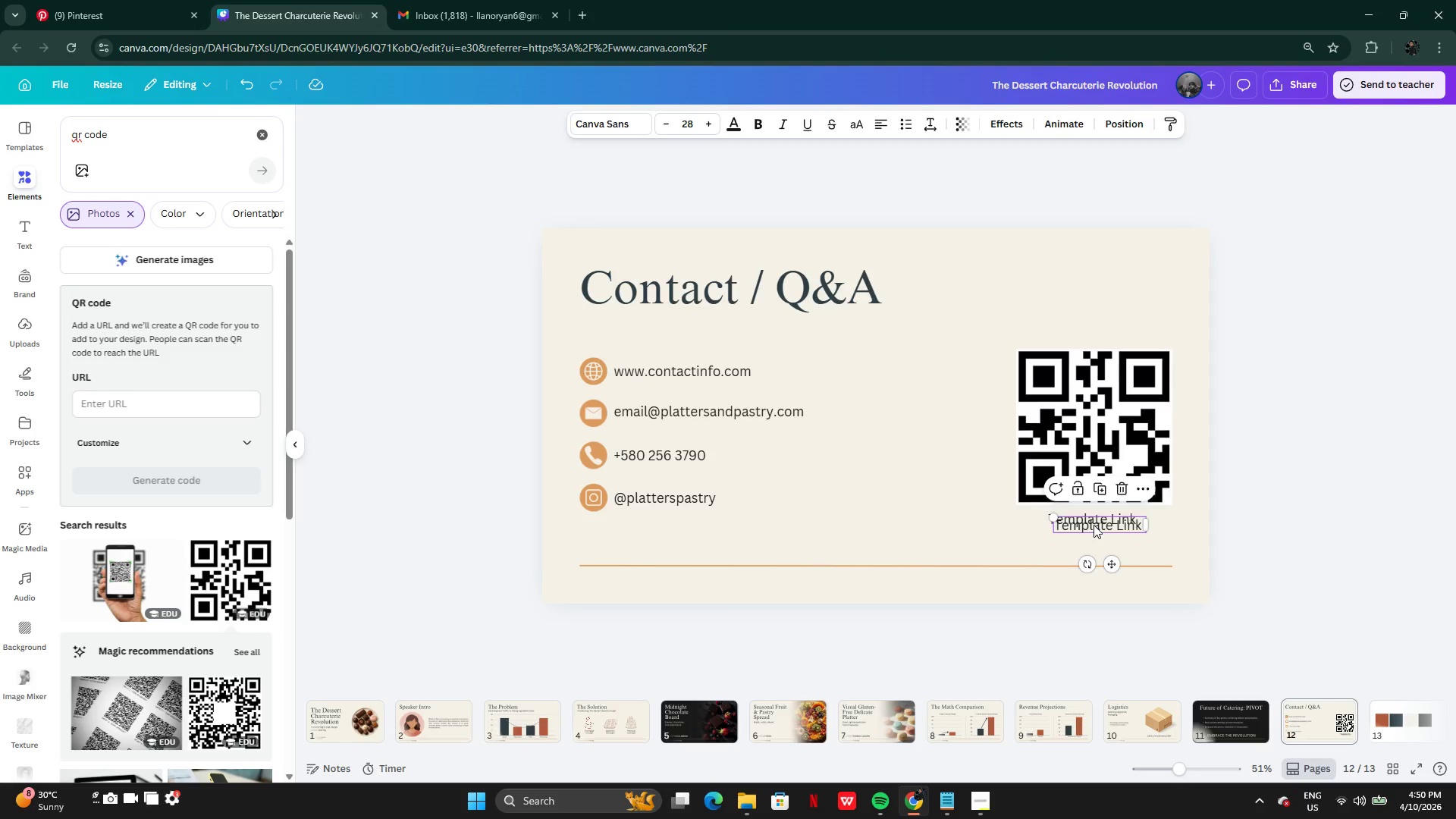 
left_click_drag(start_coordinate=[1094, 525], to_coordinate=[1096, 334])
 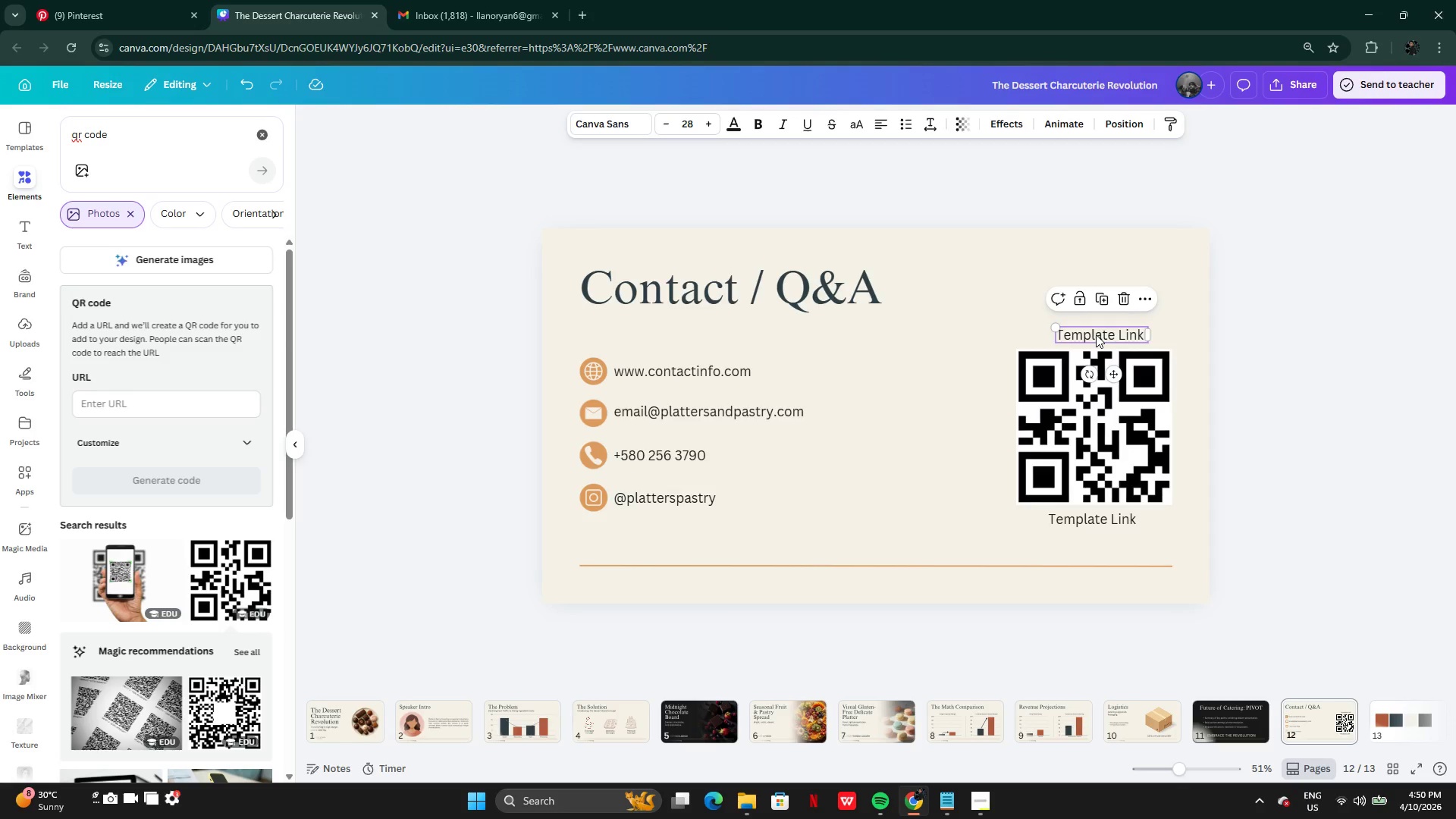 
left_click([1096, 334])
 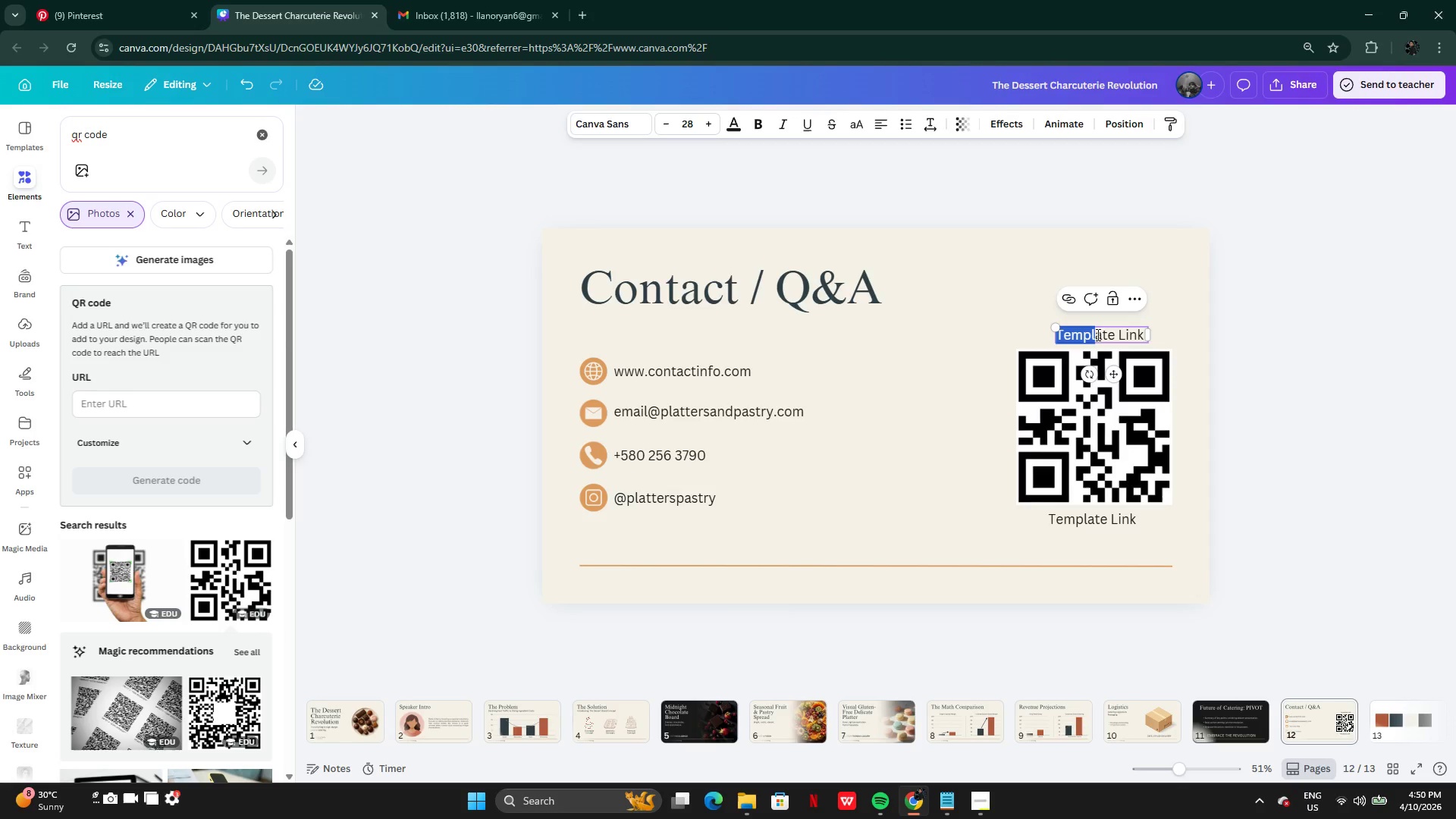 
type(QR)
 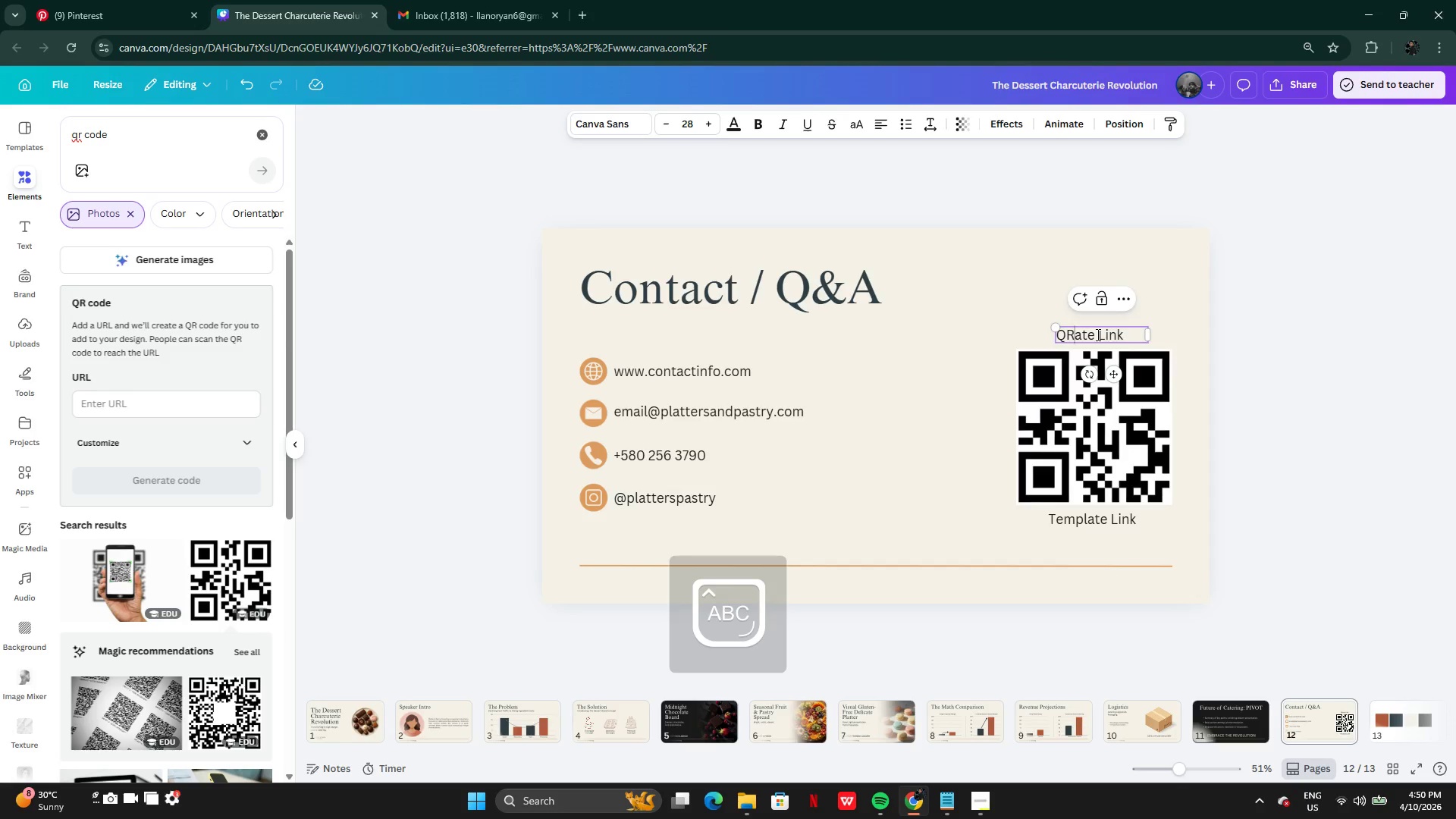 
key(Control+A)
 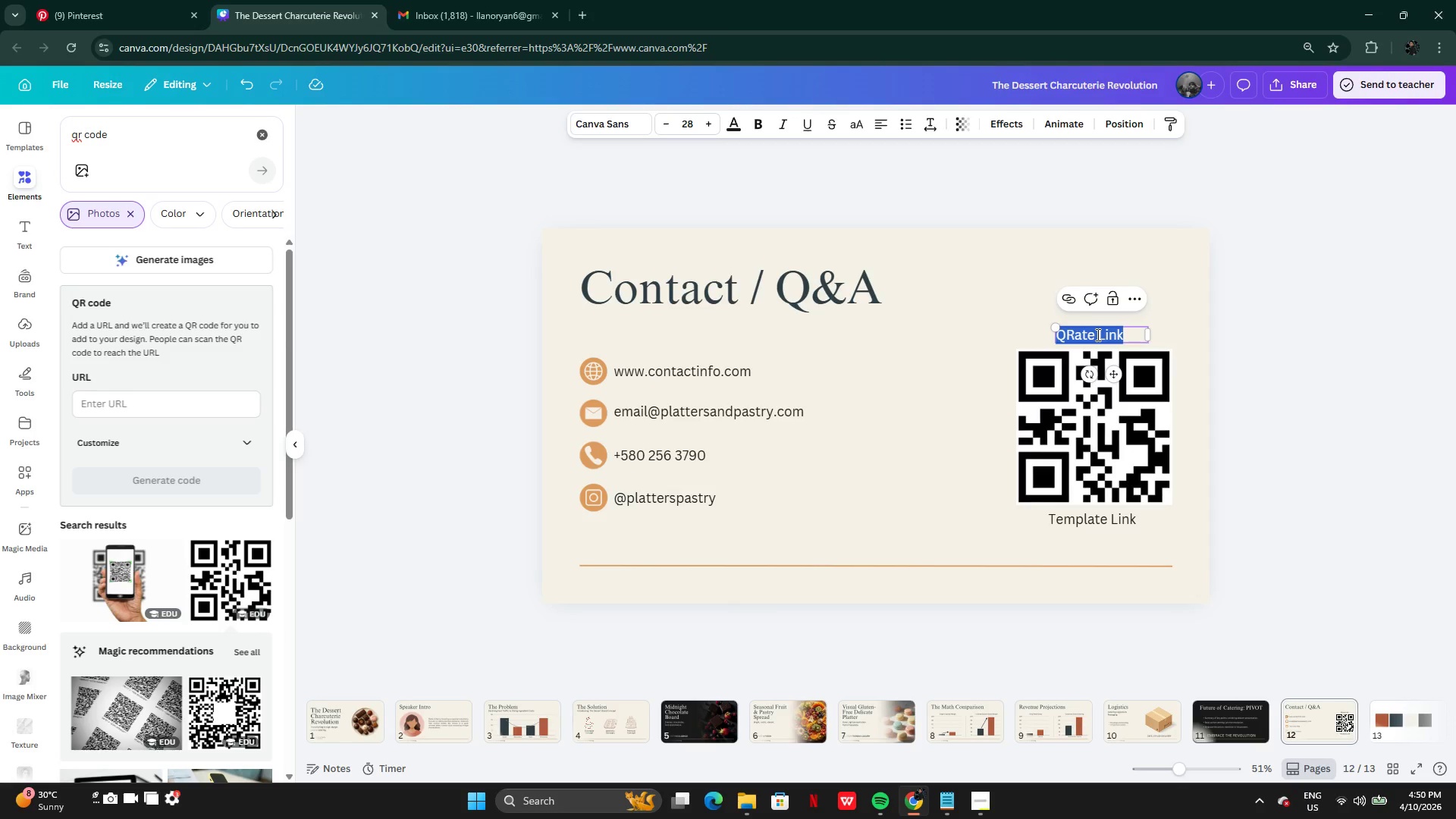 
type(QR Code)
 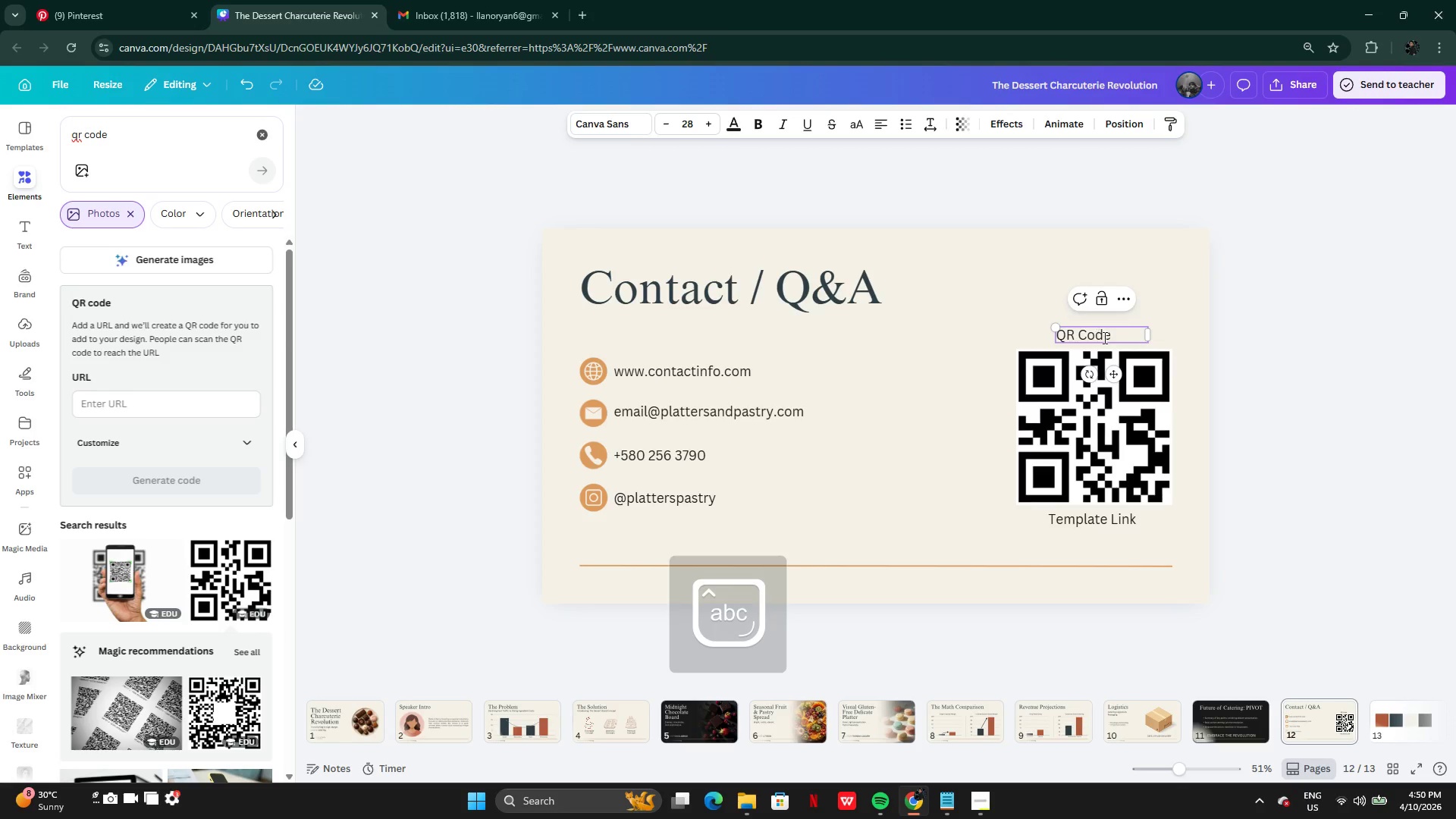 
scroll: coordinate [1034, 331], scroll_direction: down, amount: 3.0
 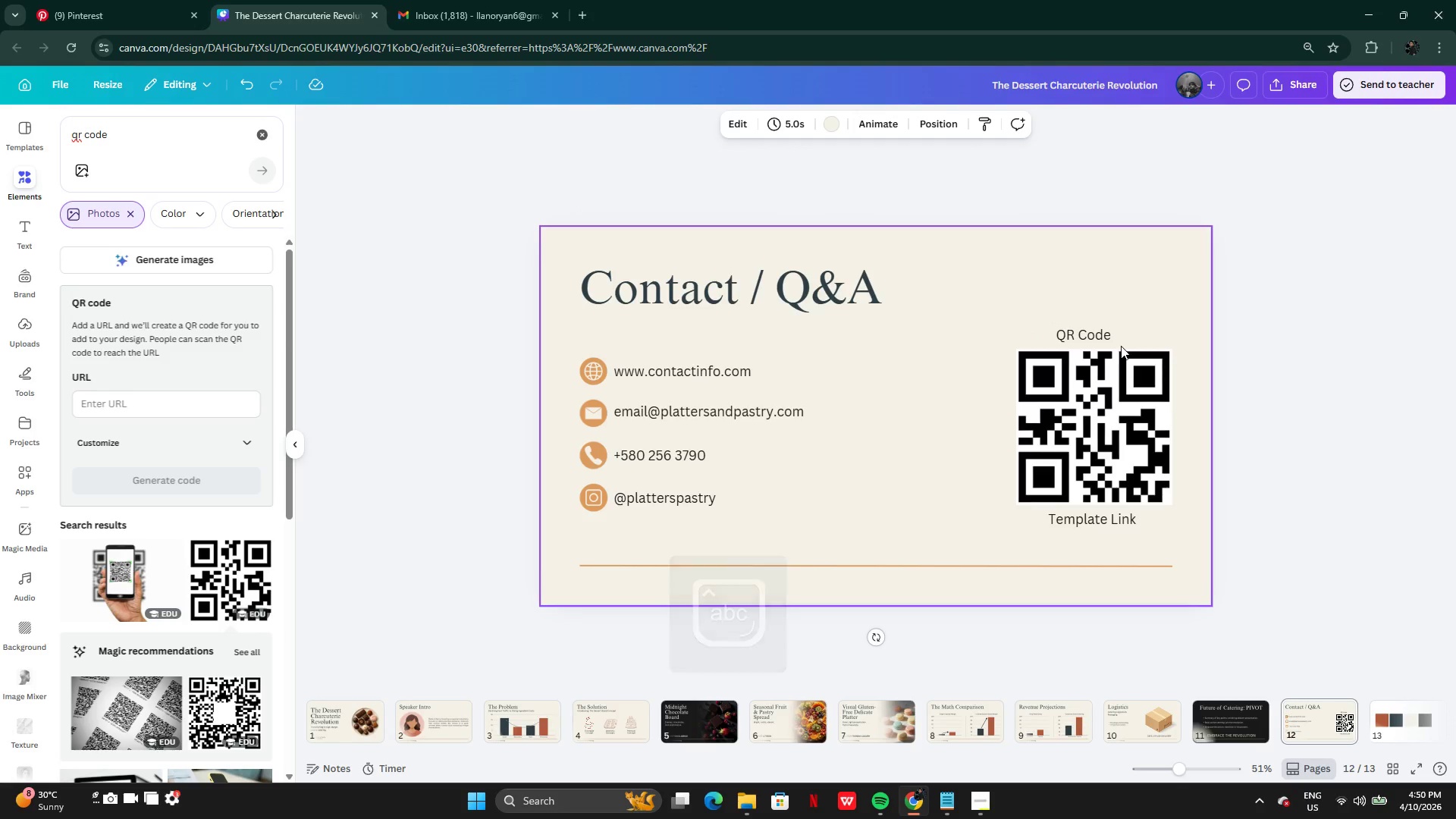 
scroll: coordinate [1112, 332], scroll_direction: none, amount: 0.0
 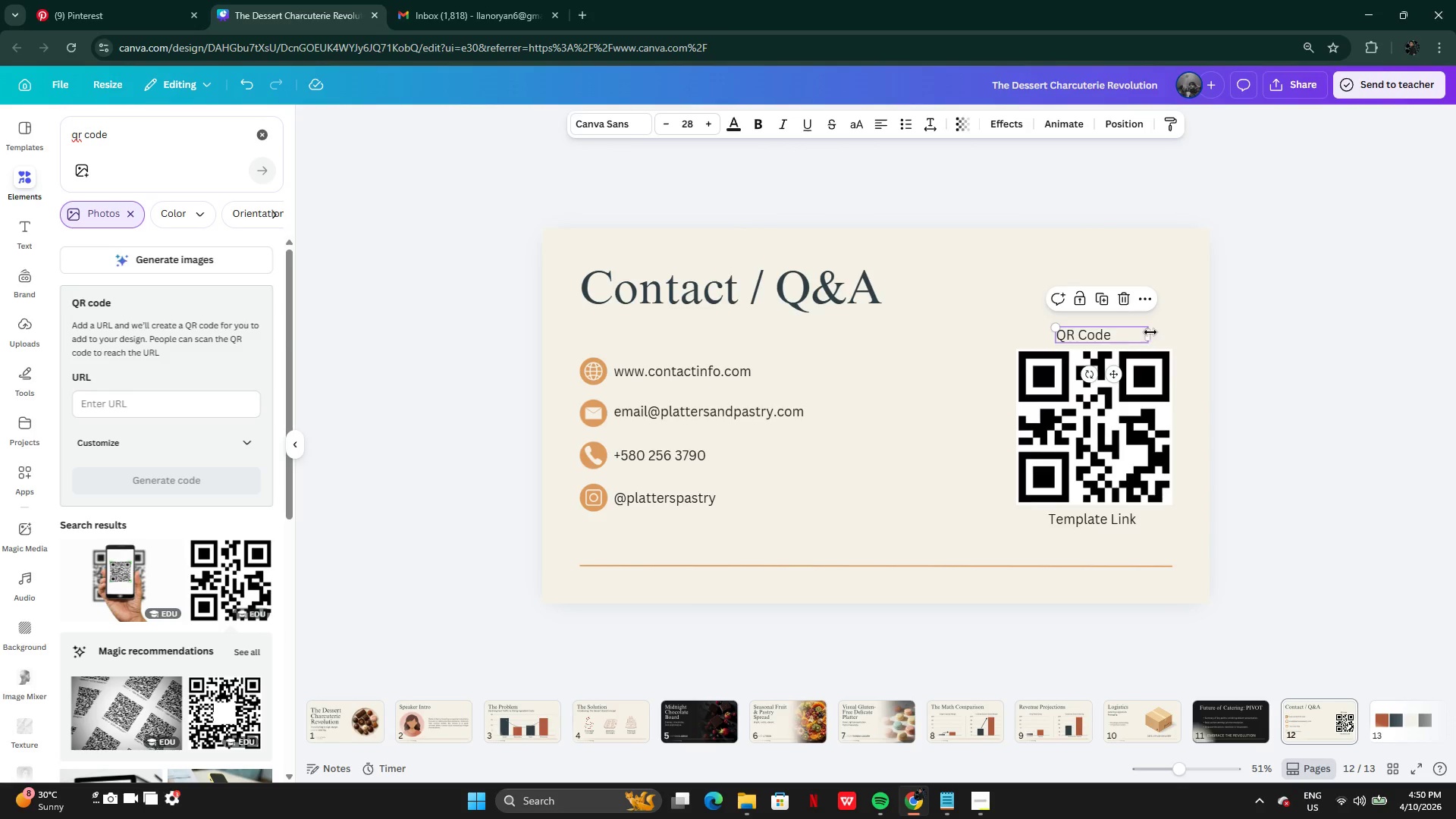 
left_click_drag(start_coordinate=[1153, 331], to_coordinate=[1119, 331])
 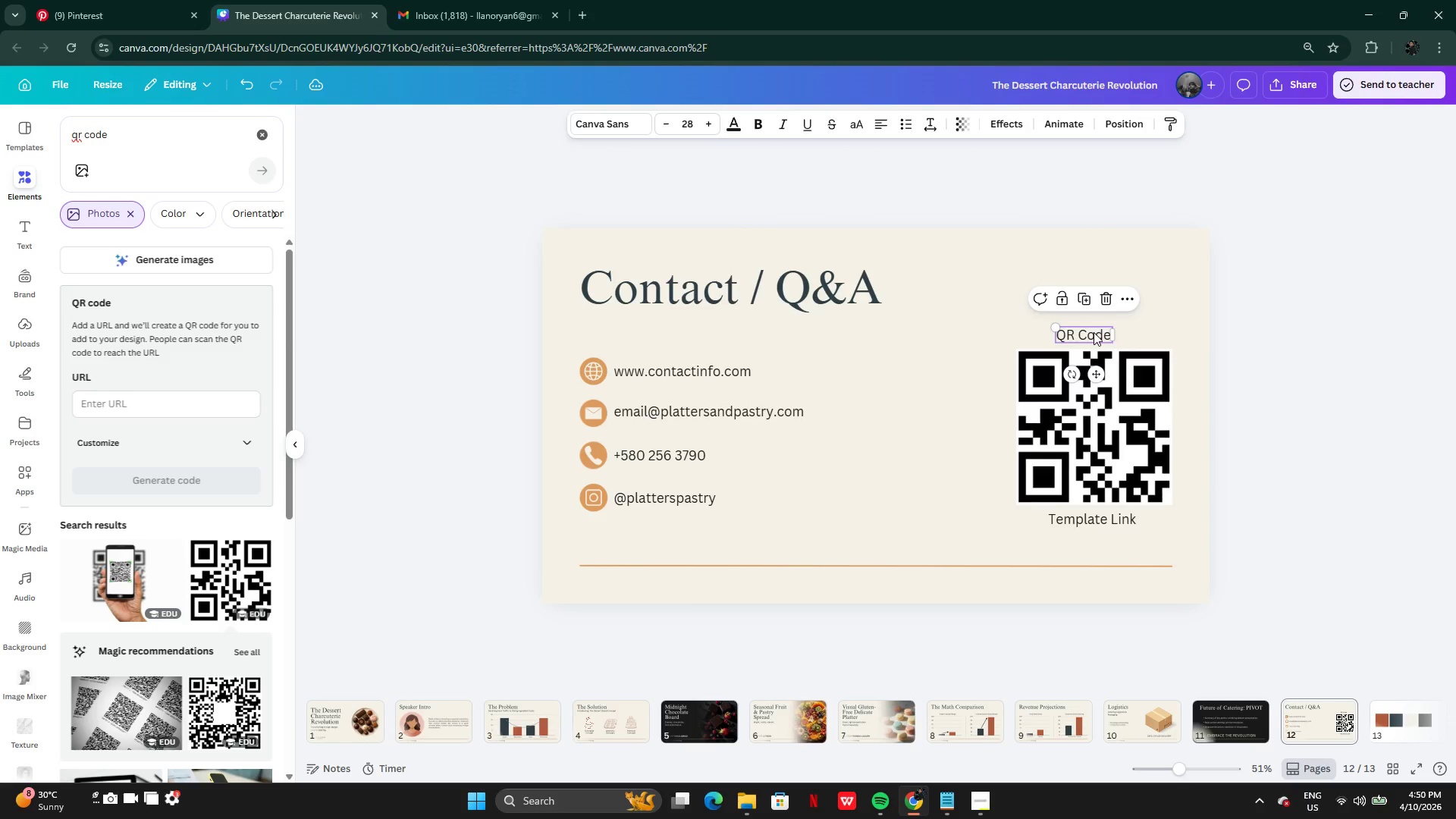 
scroll: coordinate [1153, 331], scroll_direction: none, amount: 0.0
 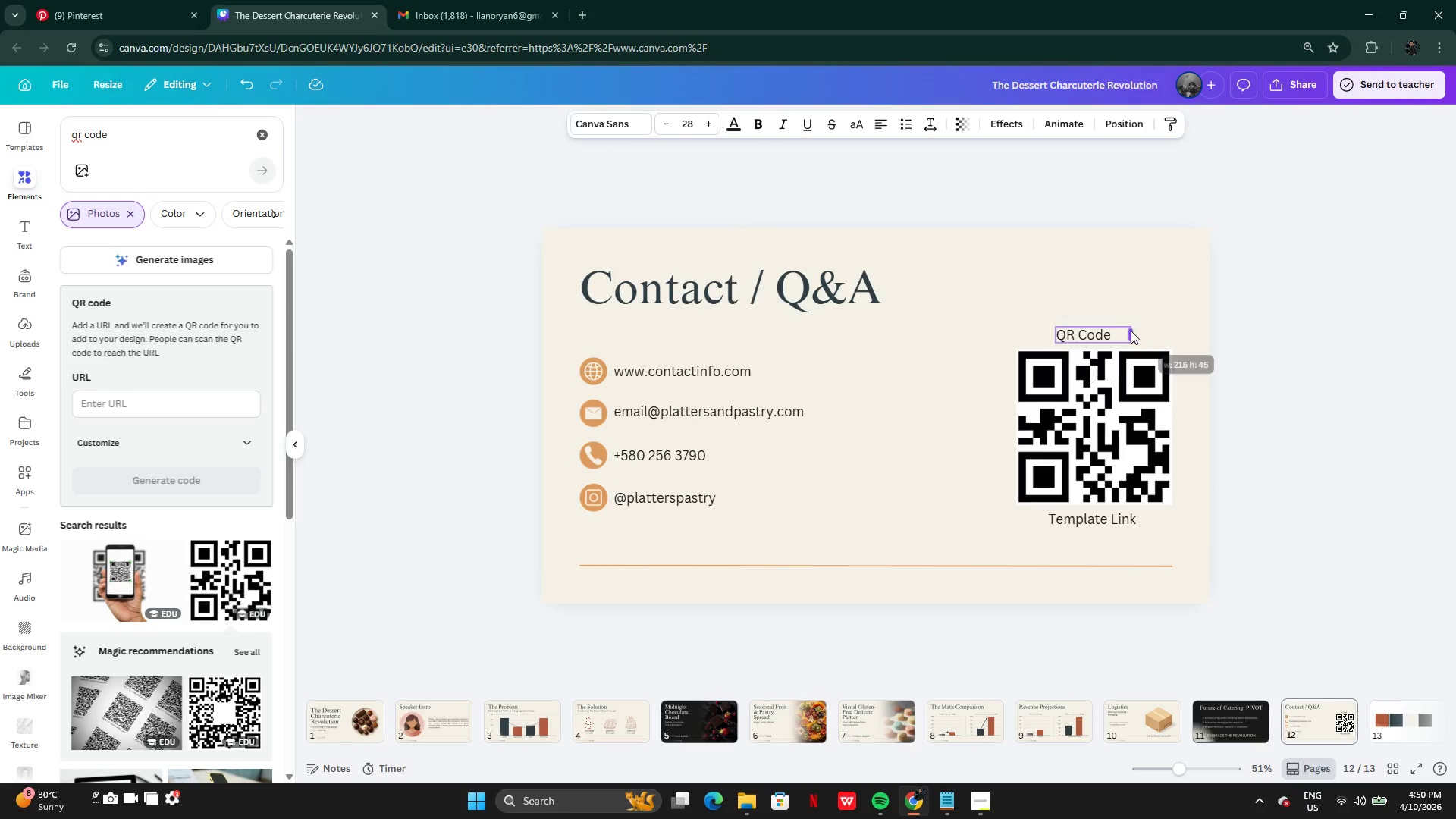 
left_click_drag(start_coordinate=[1094, 332], to_coordinate=[1105, 332])
 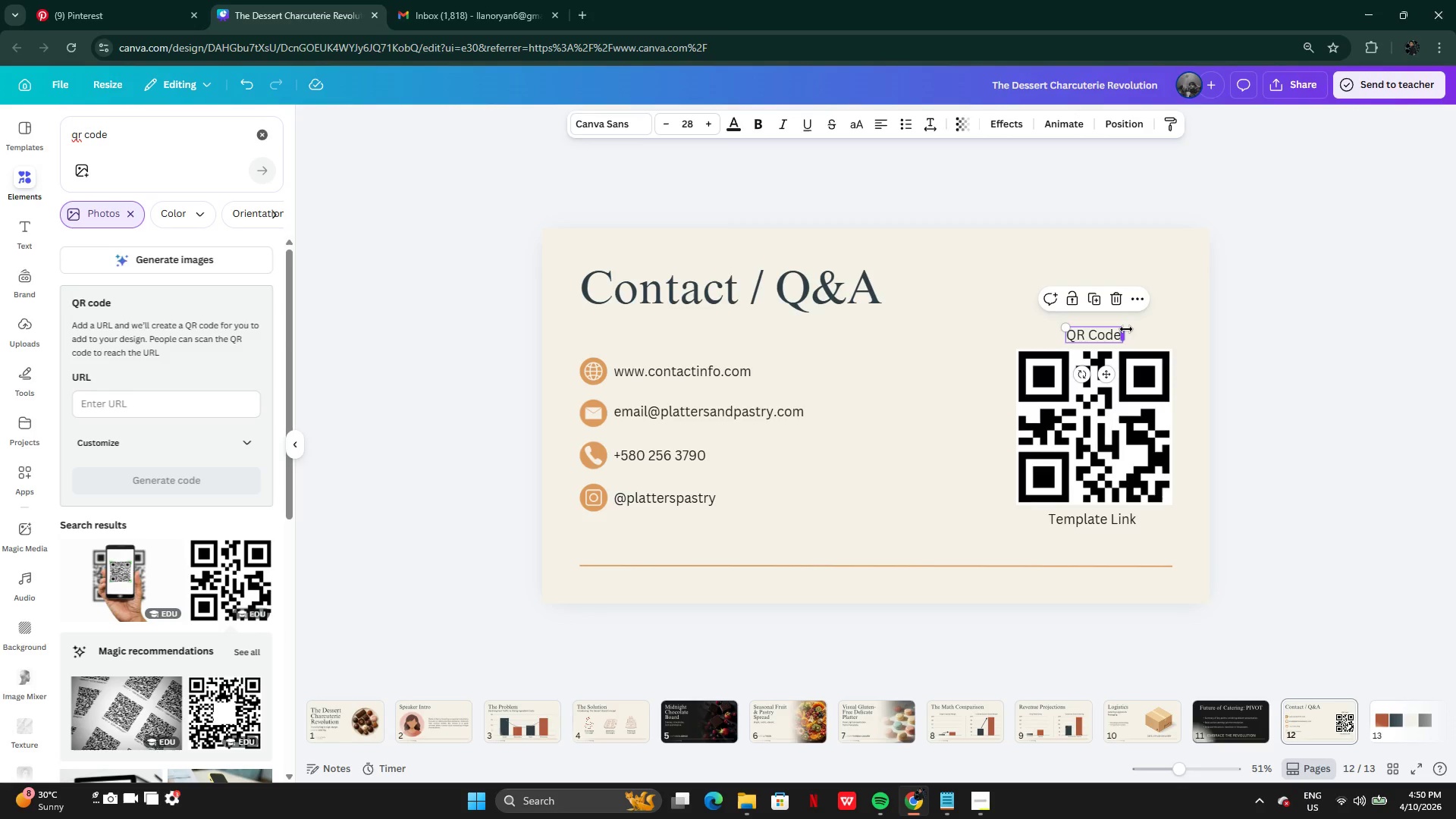 
scroll: coordinate [1126, 329], scroll_direction: down, amount: 1.0
 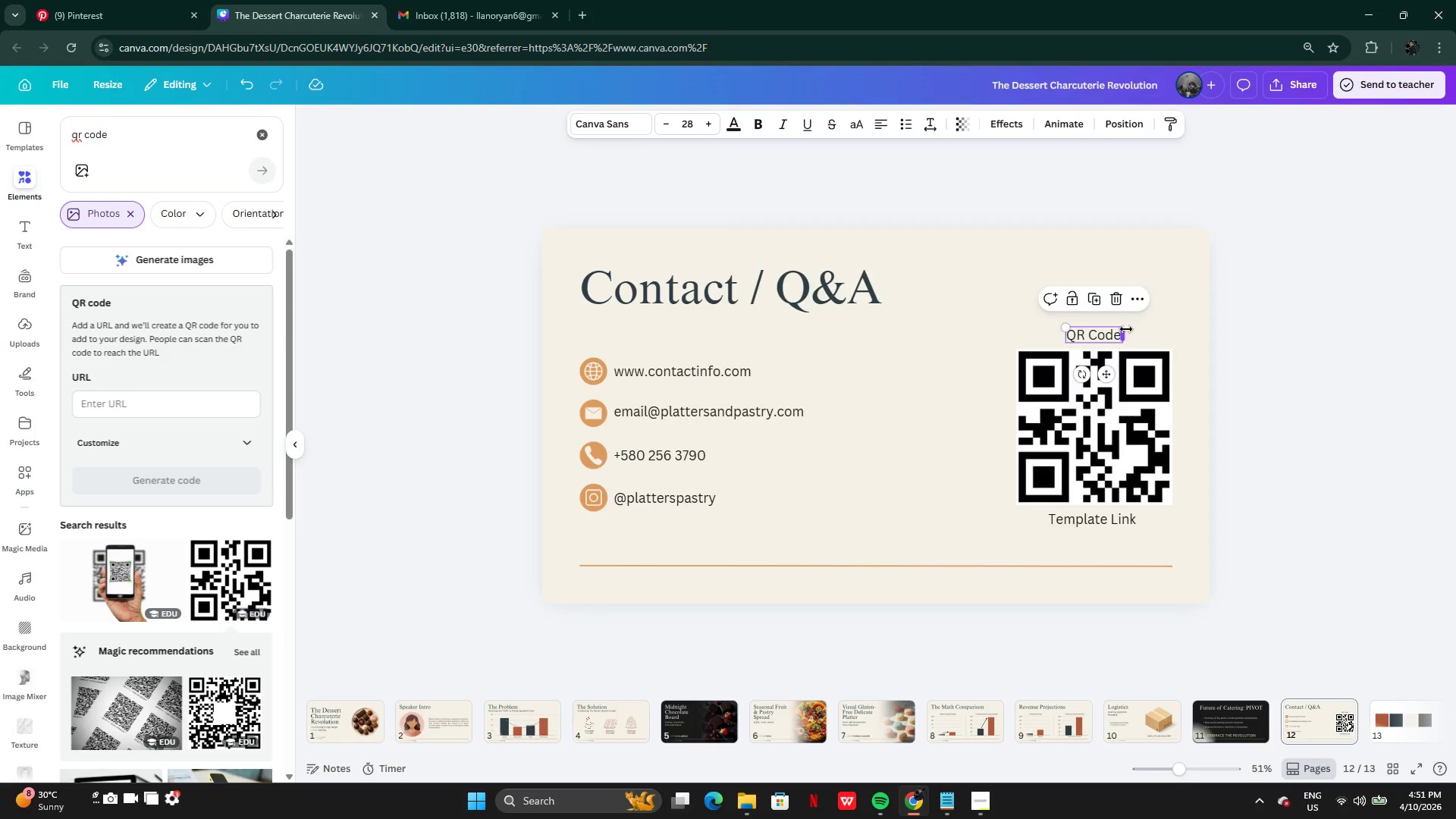 
wait(51.49)
 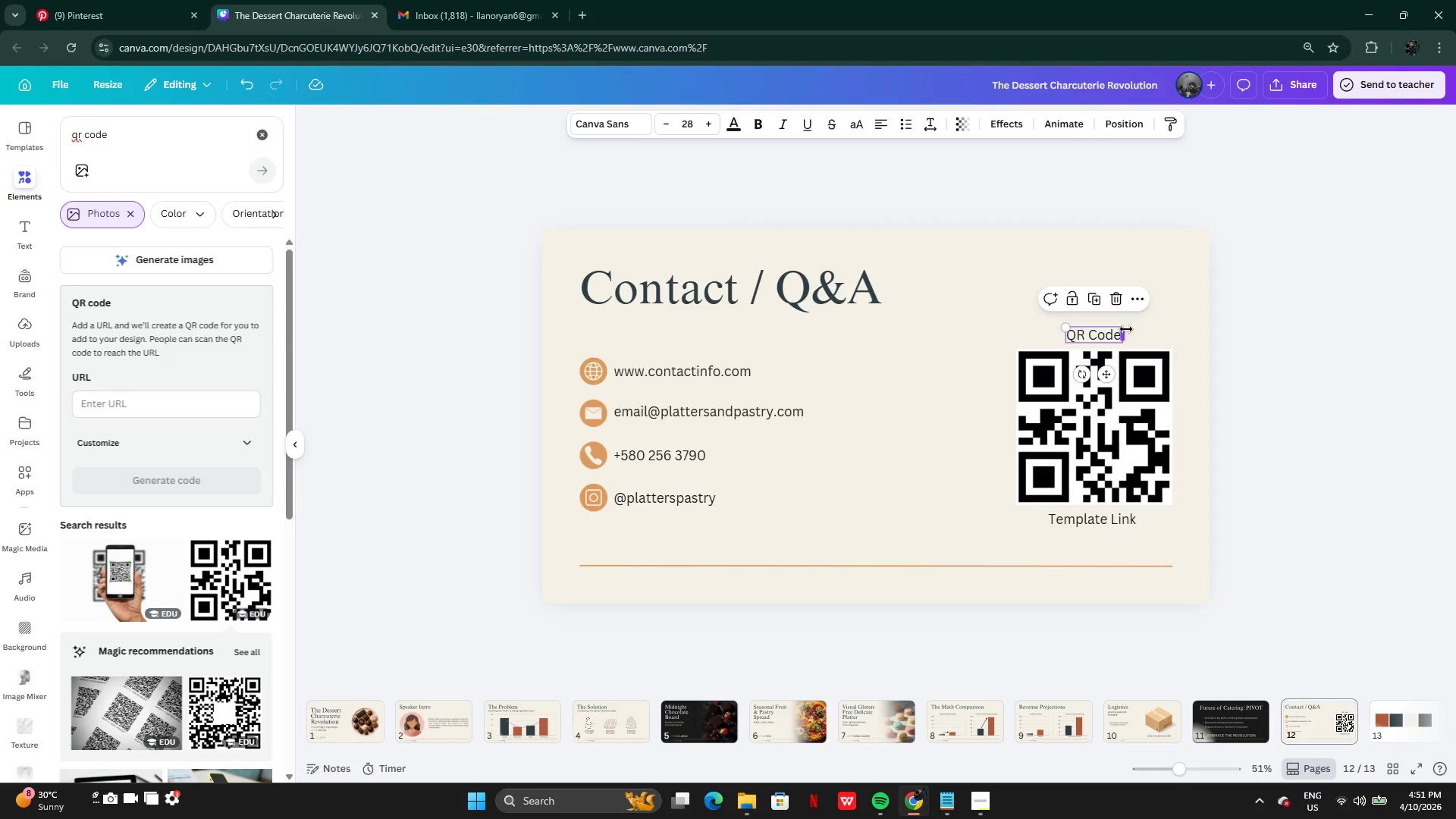 
left_click([1329, 367])
 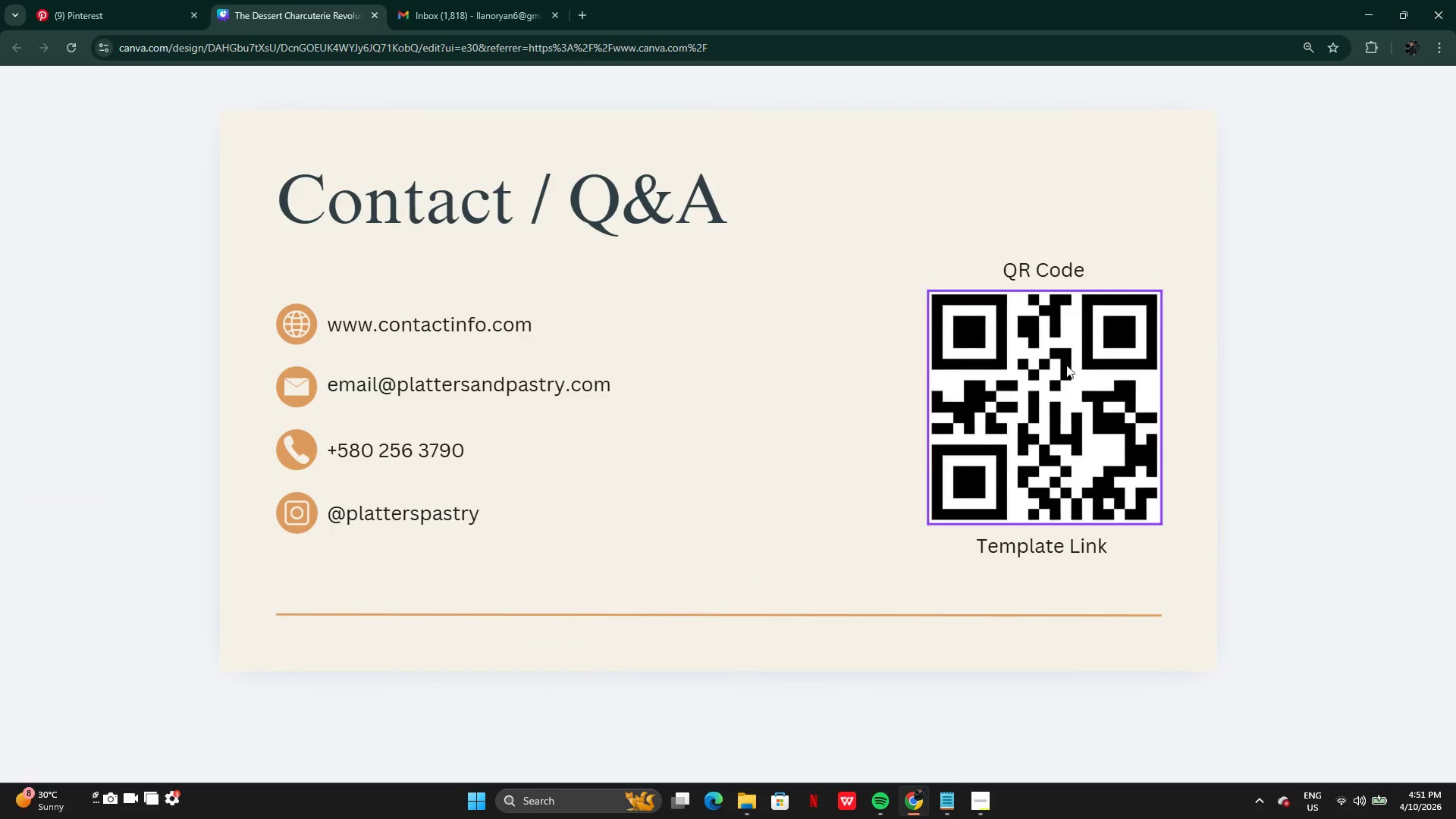 
left_click([1043, 267])
 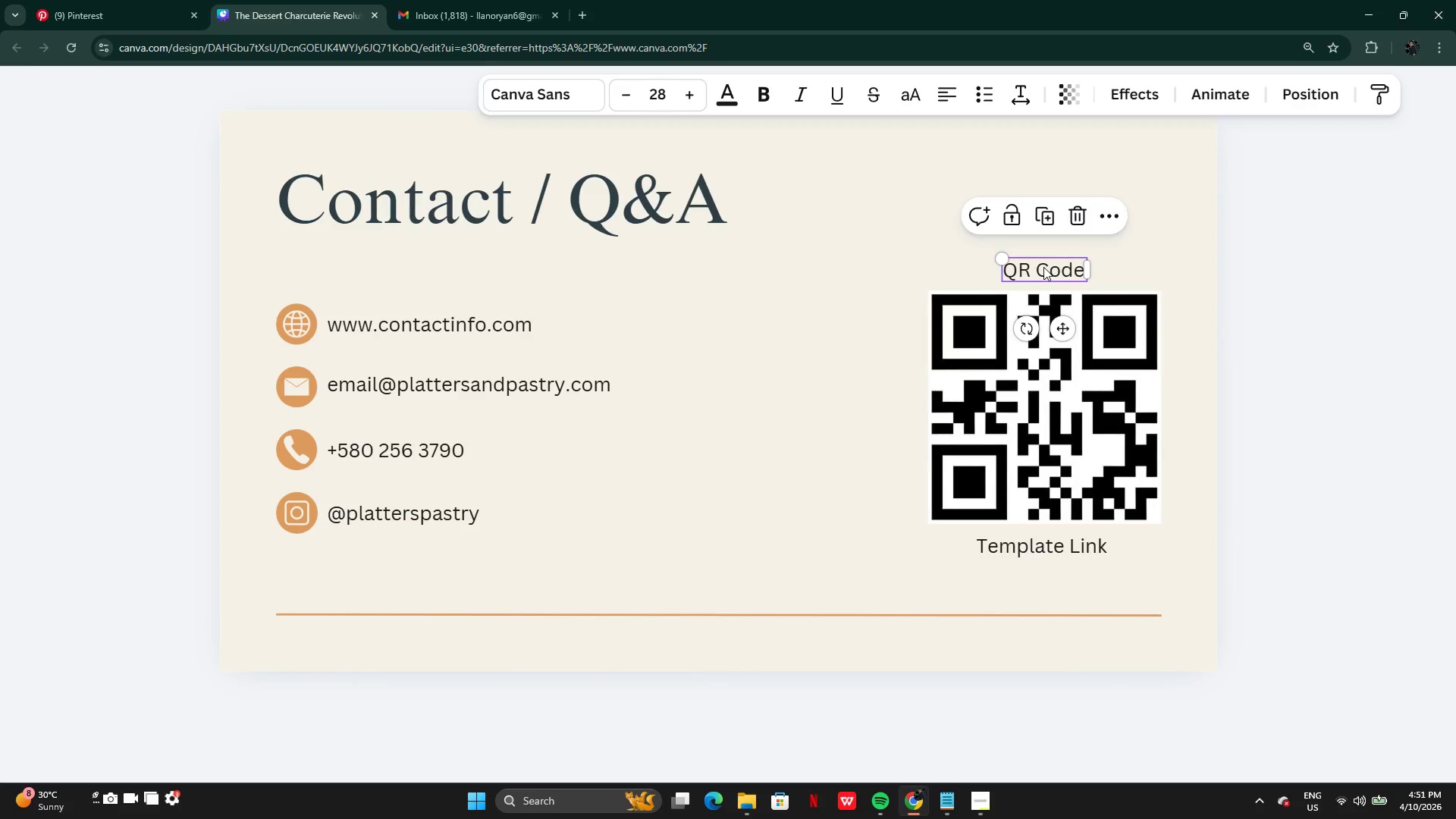 
left_click_drag(start_coordinate=[1043, 267], to_coordinate=[1048, 264])
 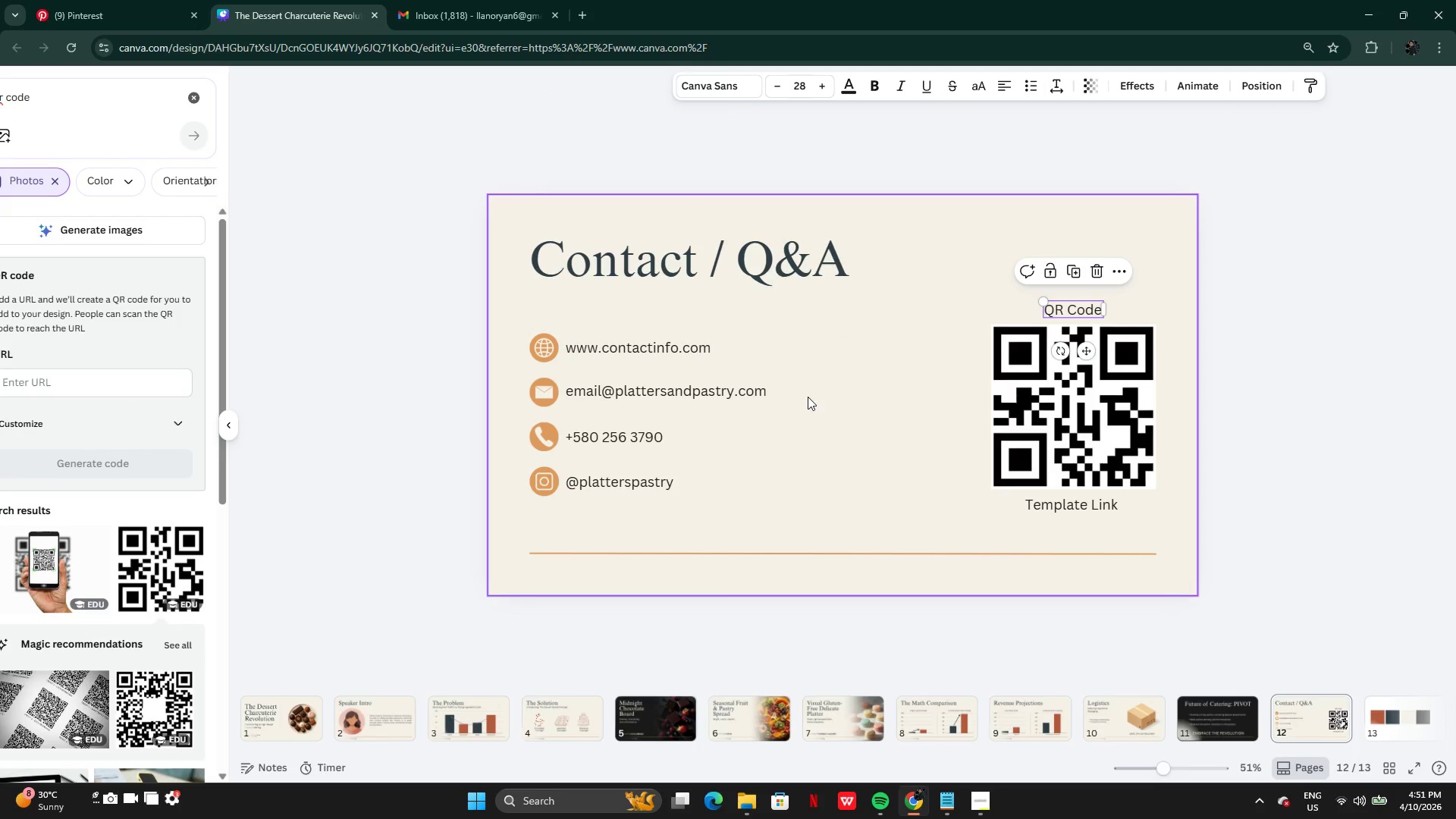 
wait(5.25)
 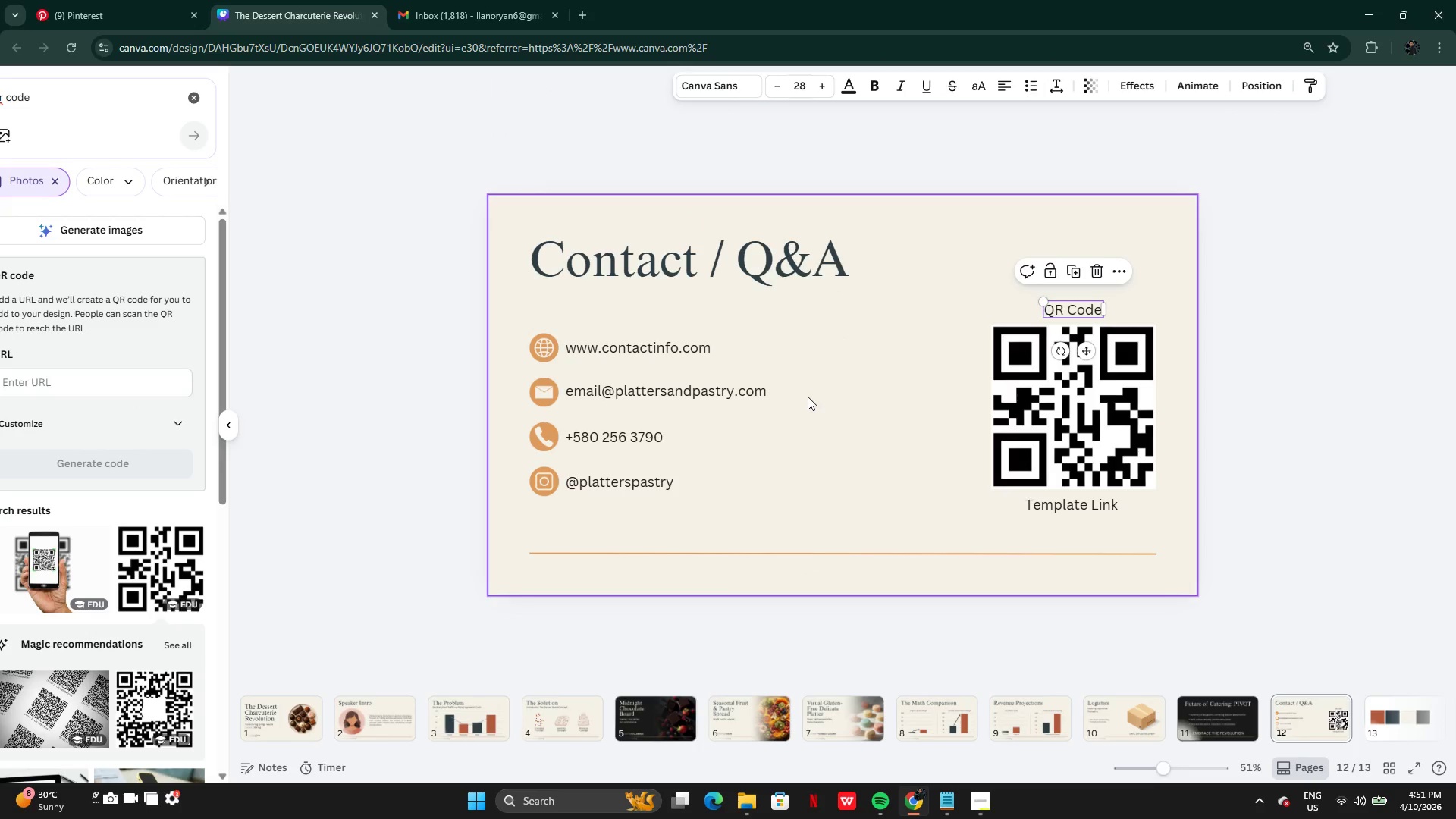 
left_click([881, 322])
 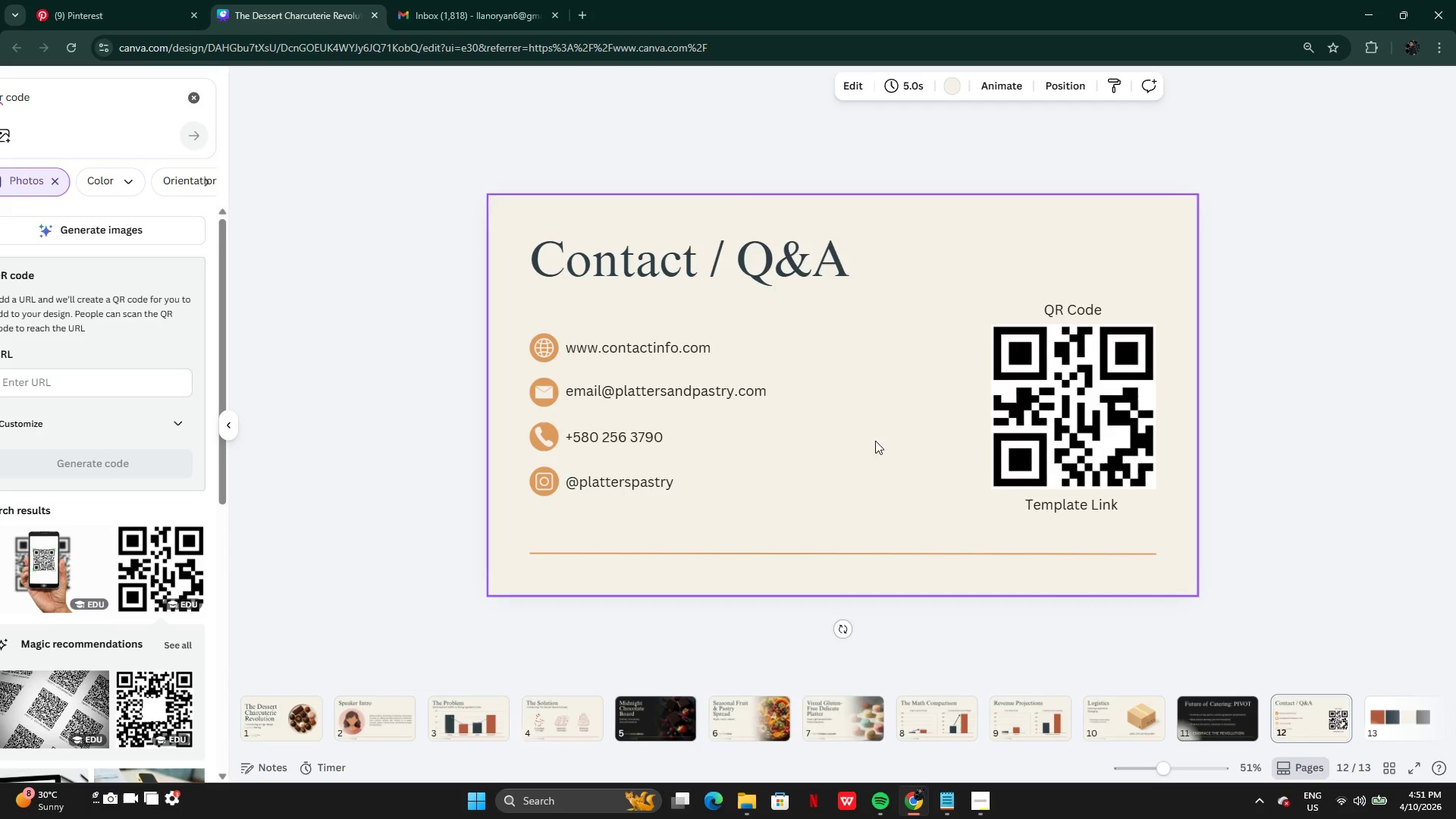 
left_click([284, 720])
 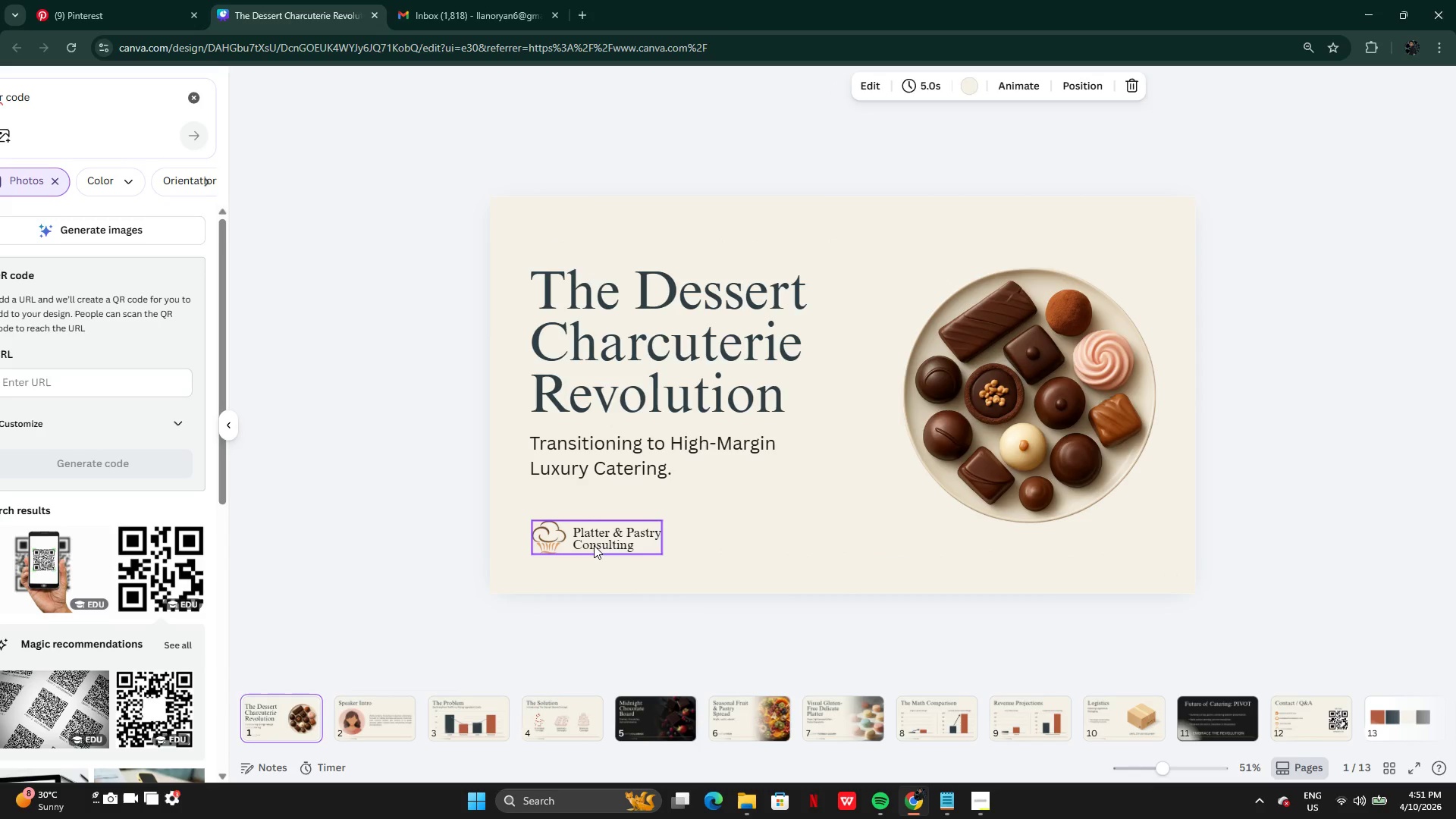 
left_click([598, 539])
 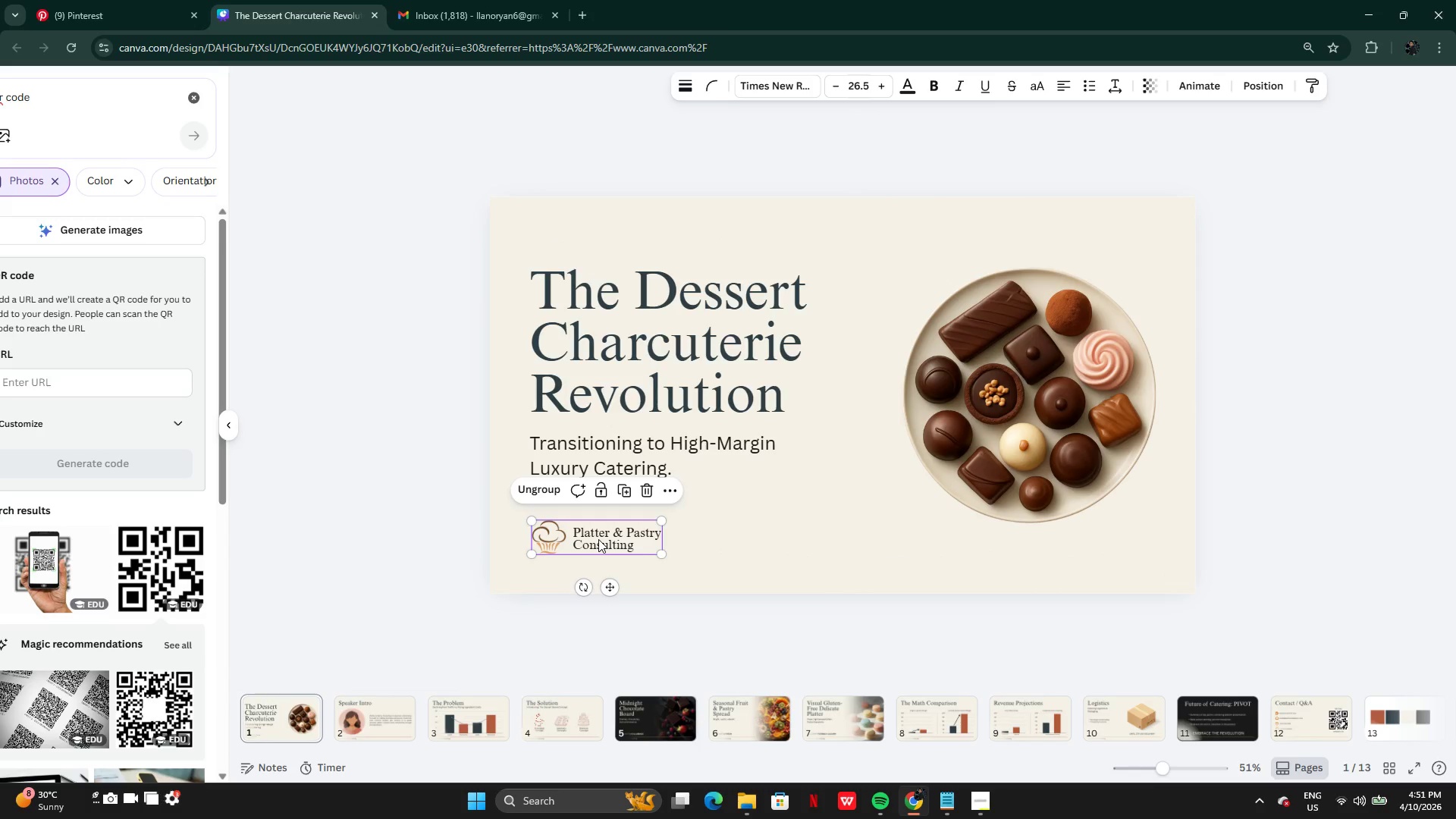 
key(Control+C)
 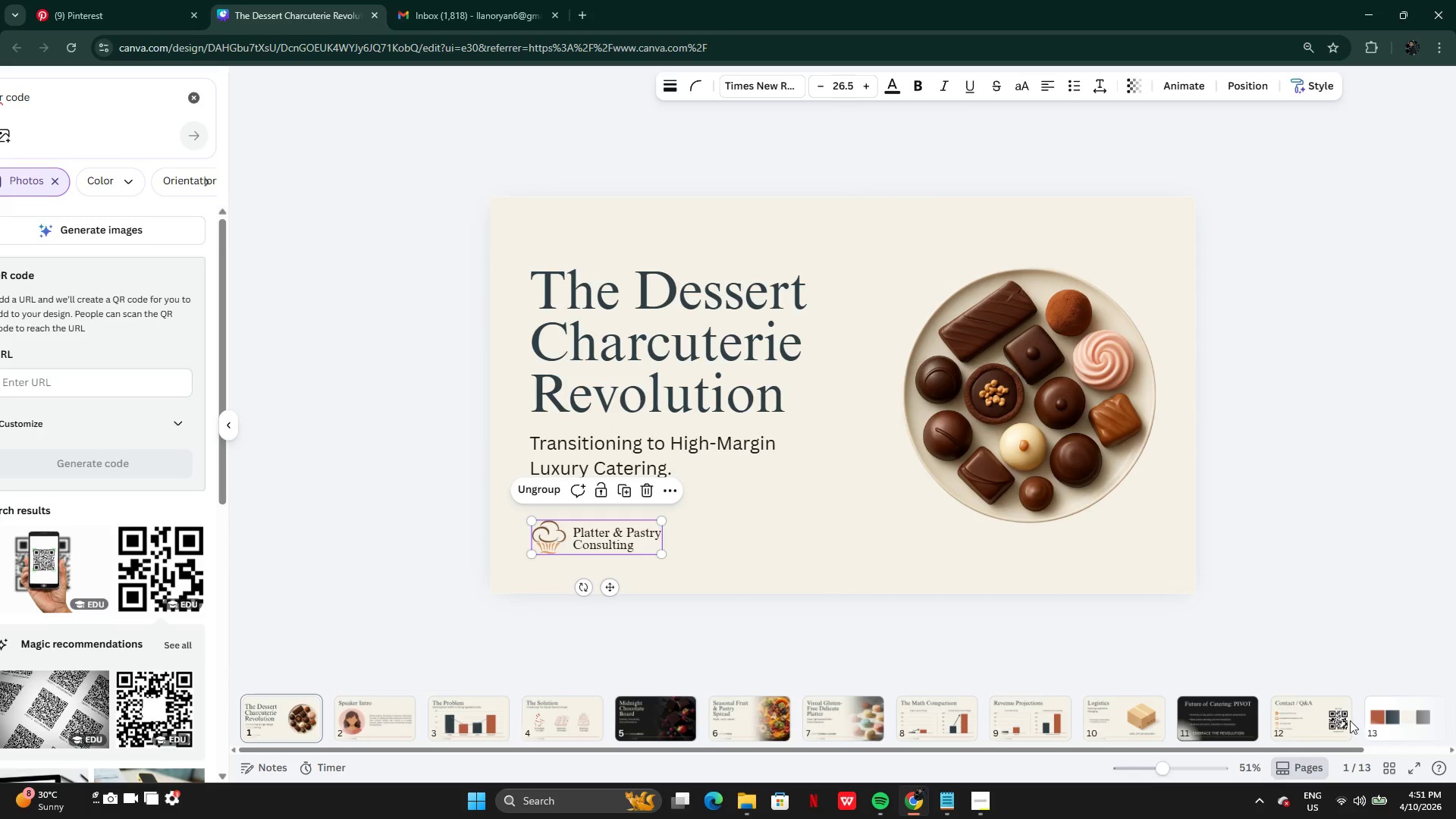 
left_click([1333, 726])
 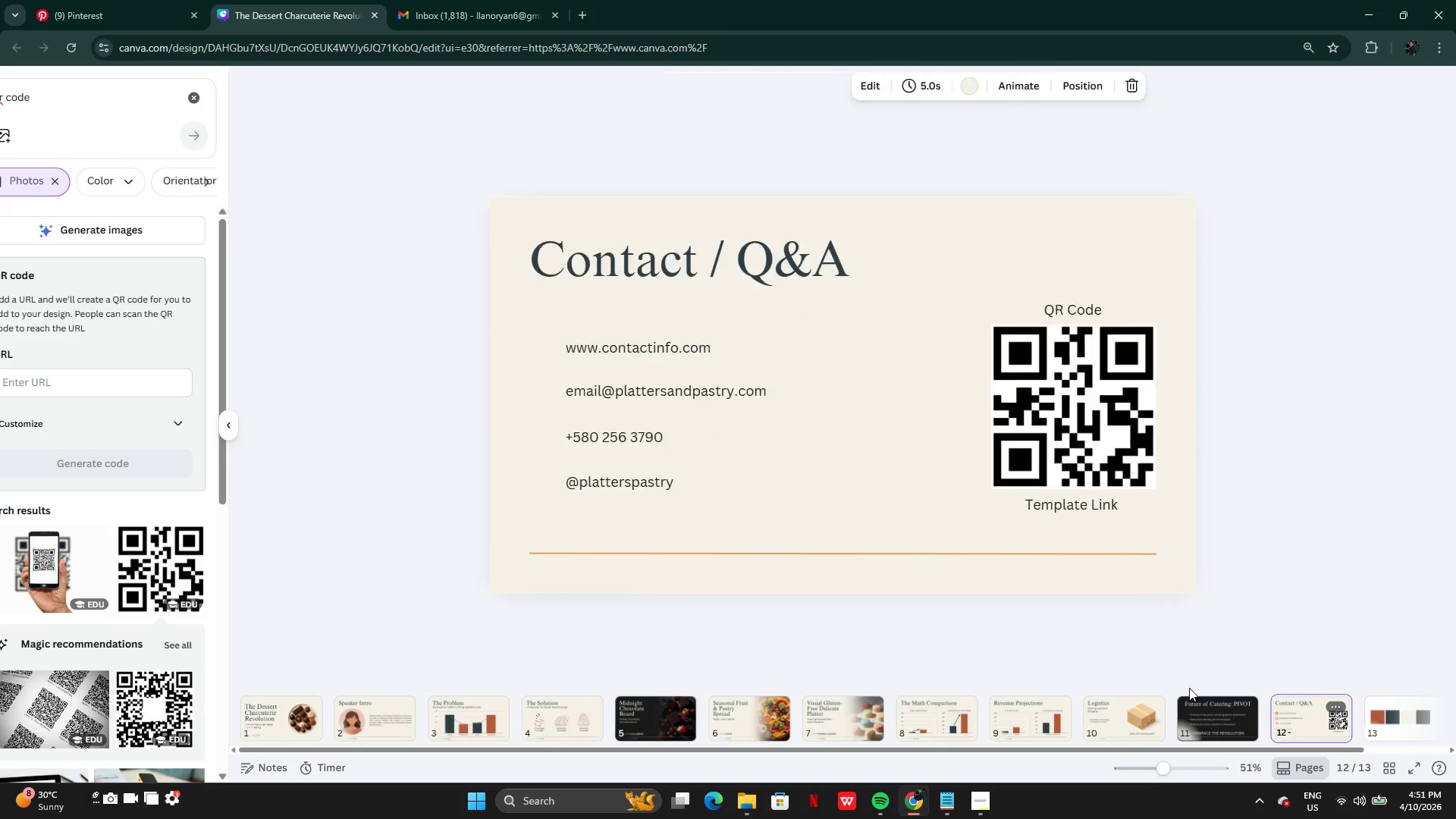 
key(Control+V)
 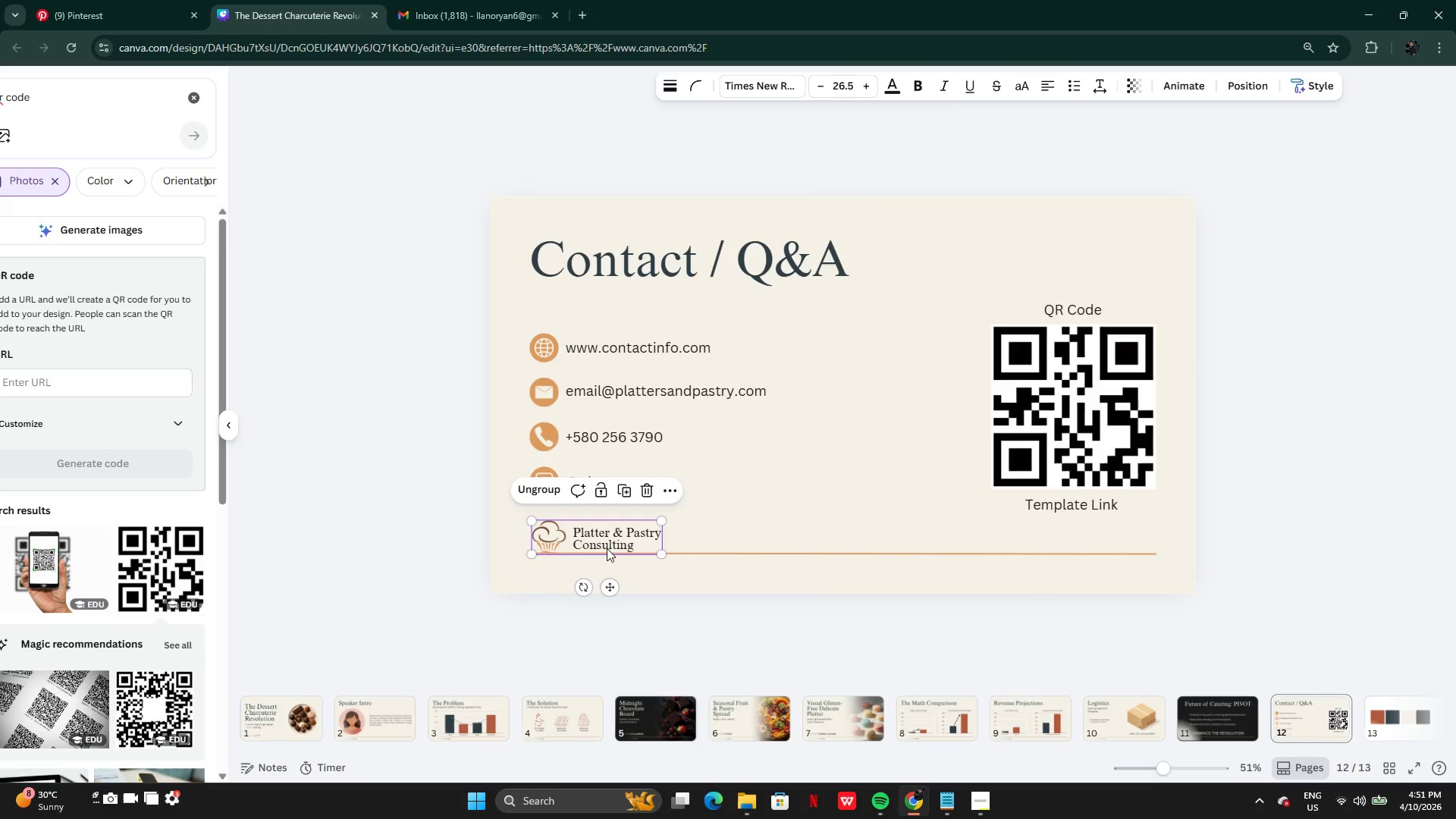 
left_click_drag(start_coordinate=[607, 545], to_coordinate=[1100, 262])
 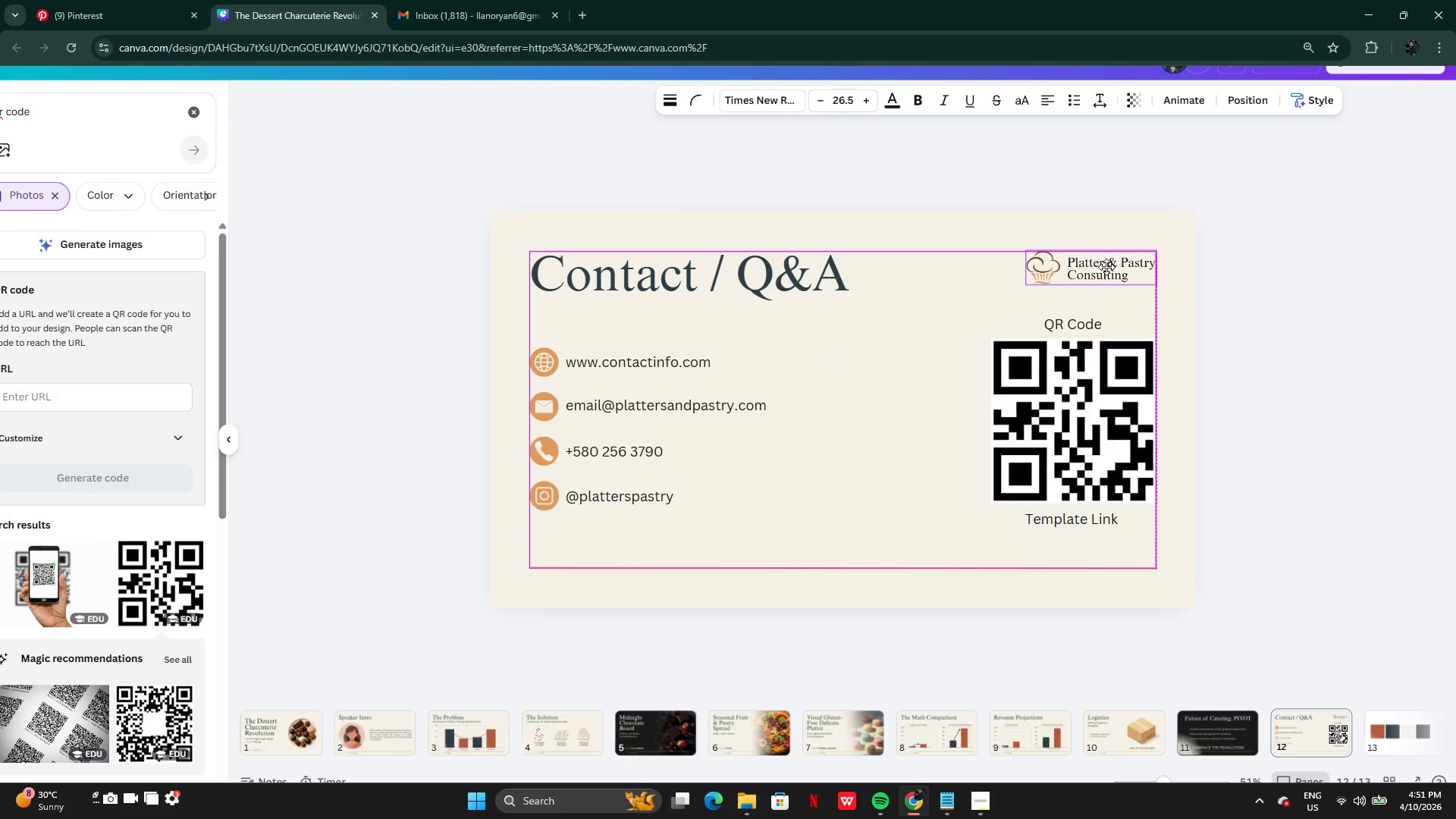 
left_click([1250, 300])
 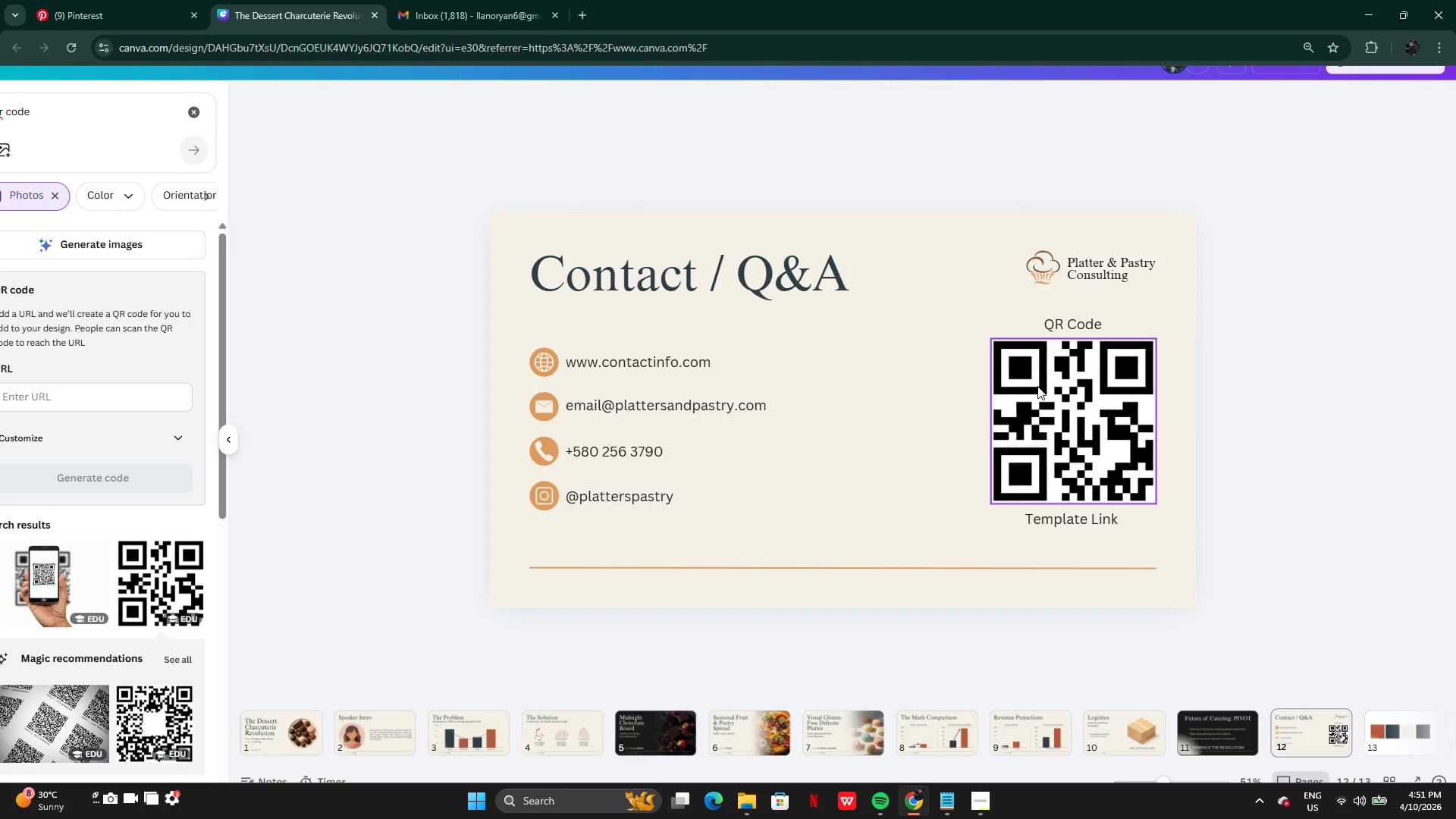 
wait(11.03)
 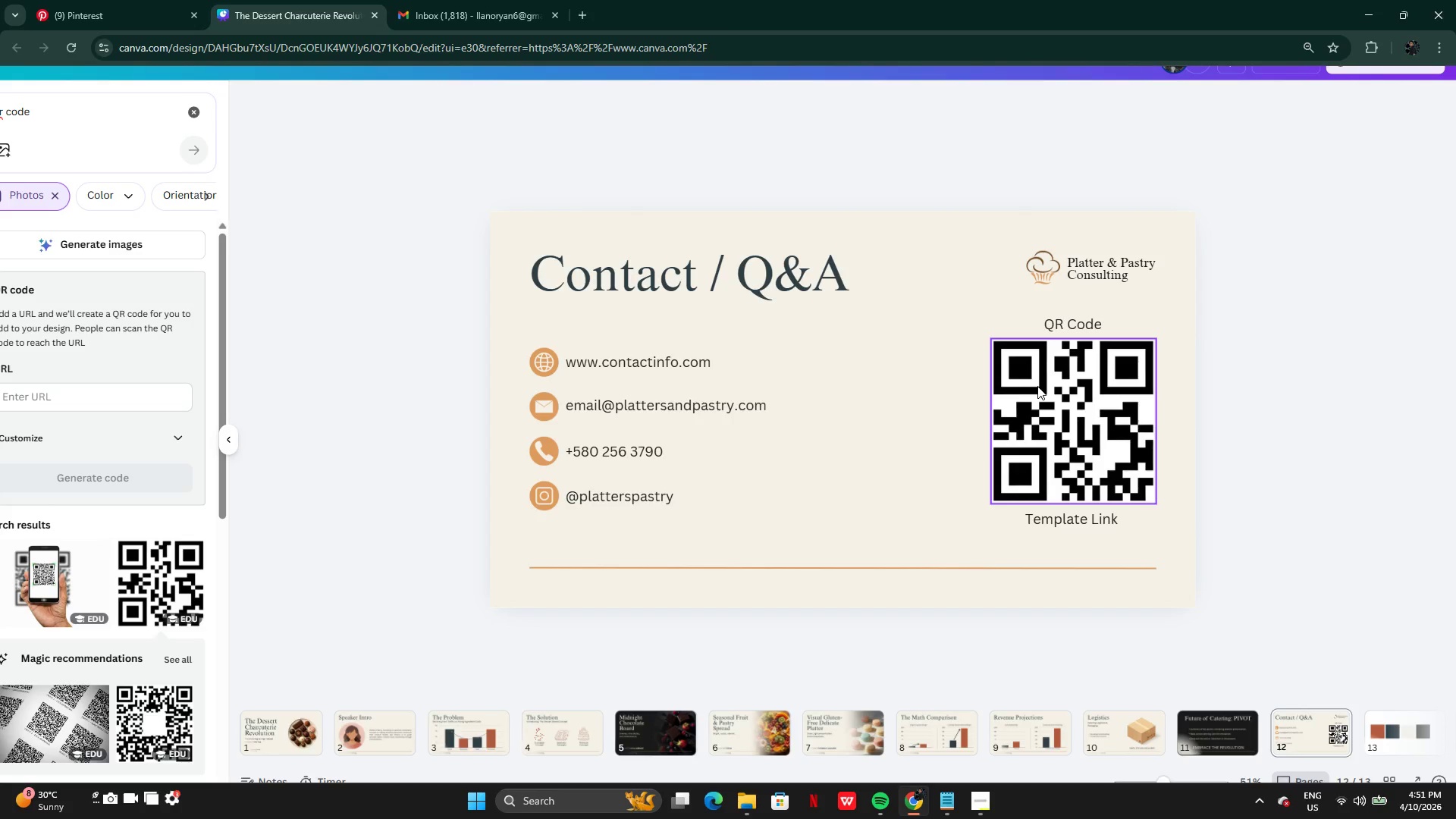 
left_click_drag(start_coordinate=[1108, 274], to_coordinate=[863, 545])
 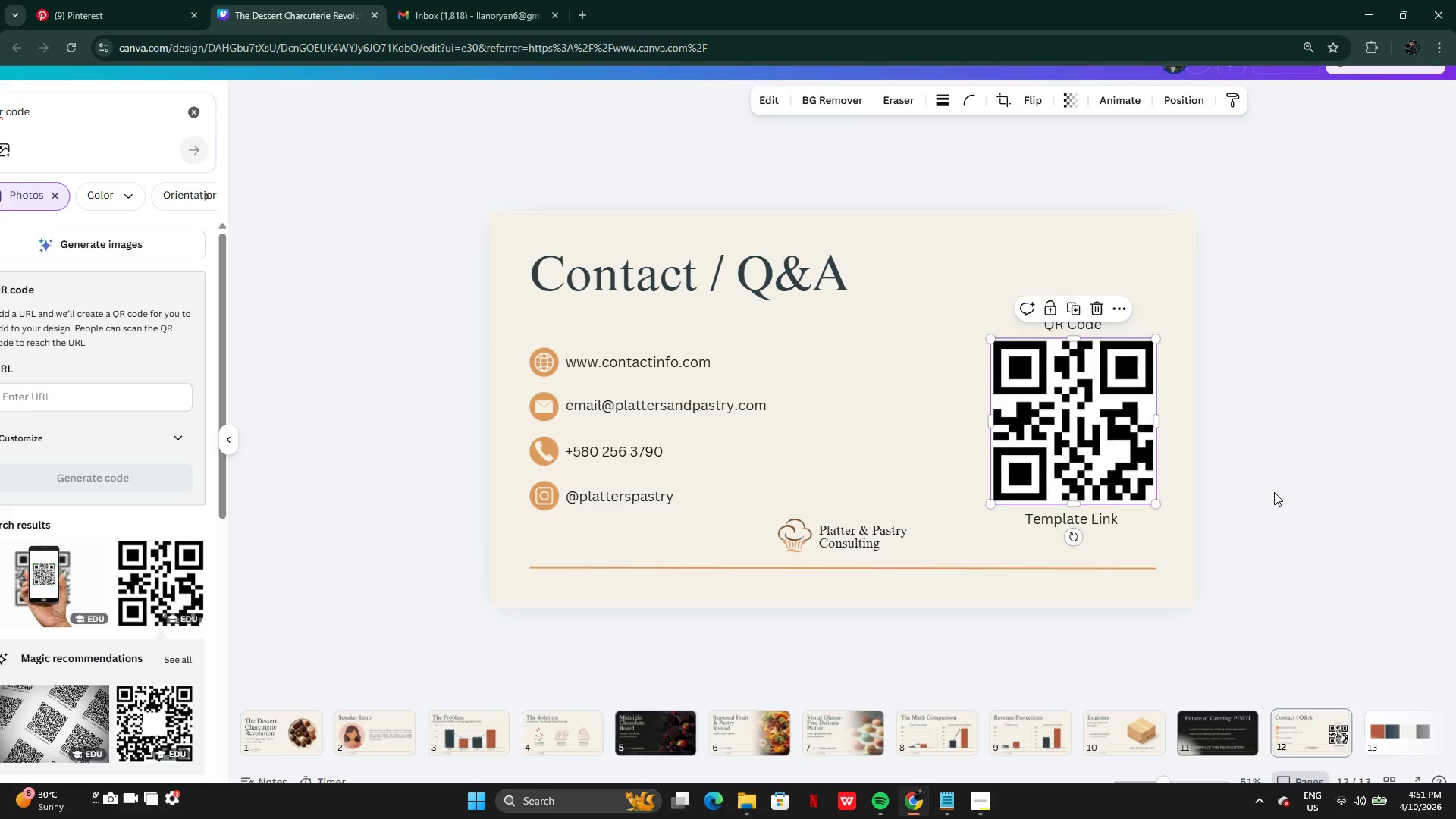 
double_click([1274, 492])
 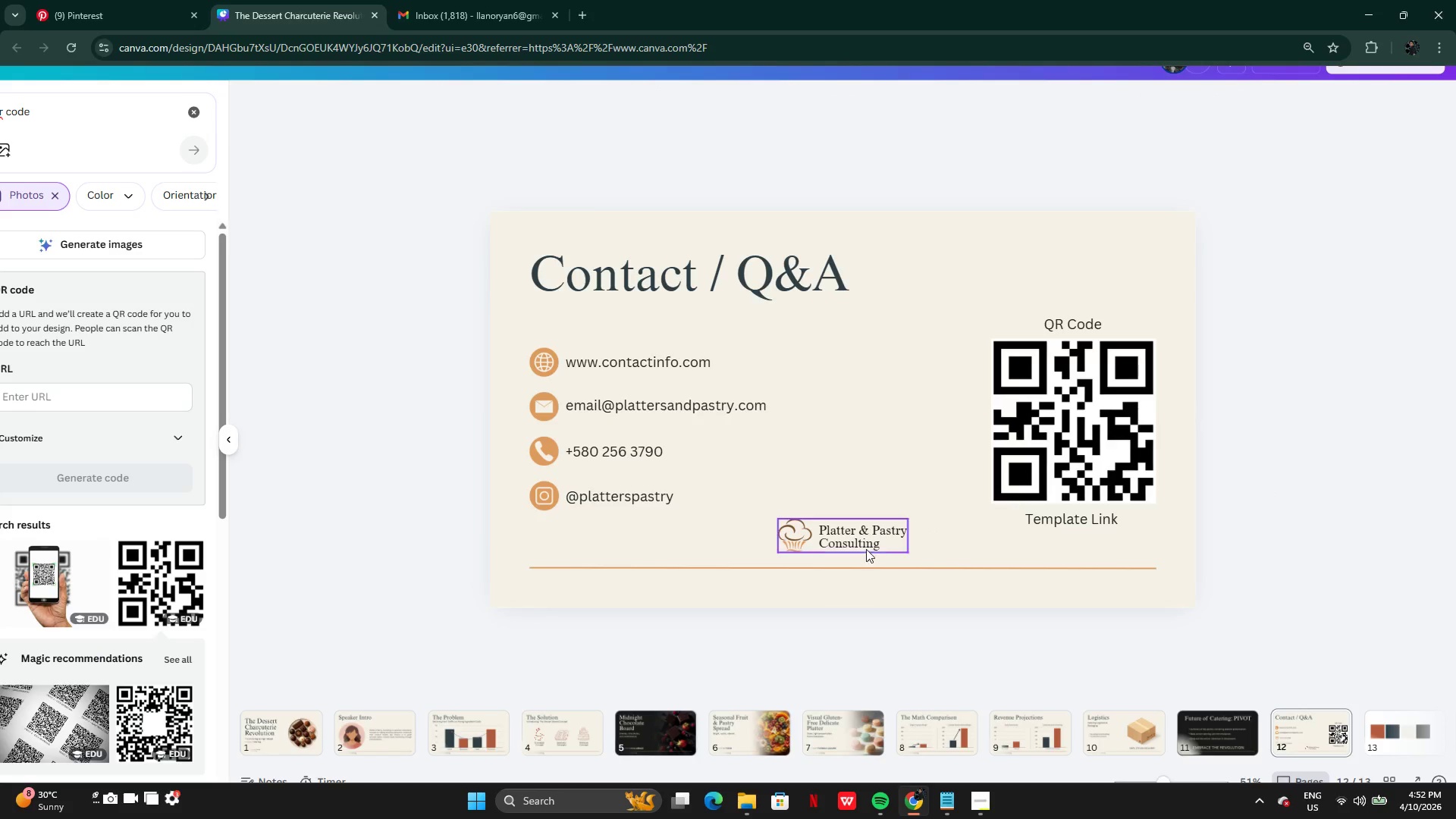 
left_click([866, 538])
 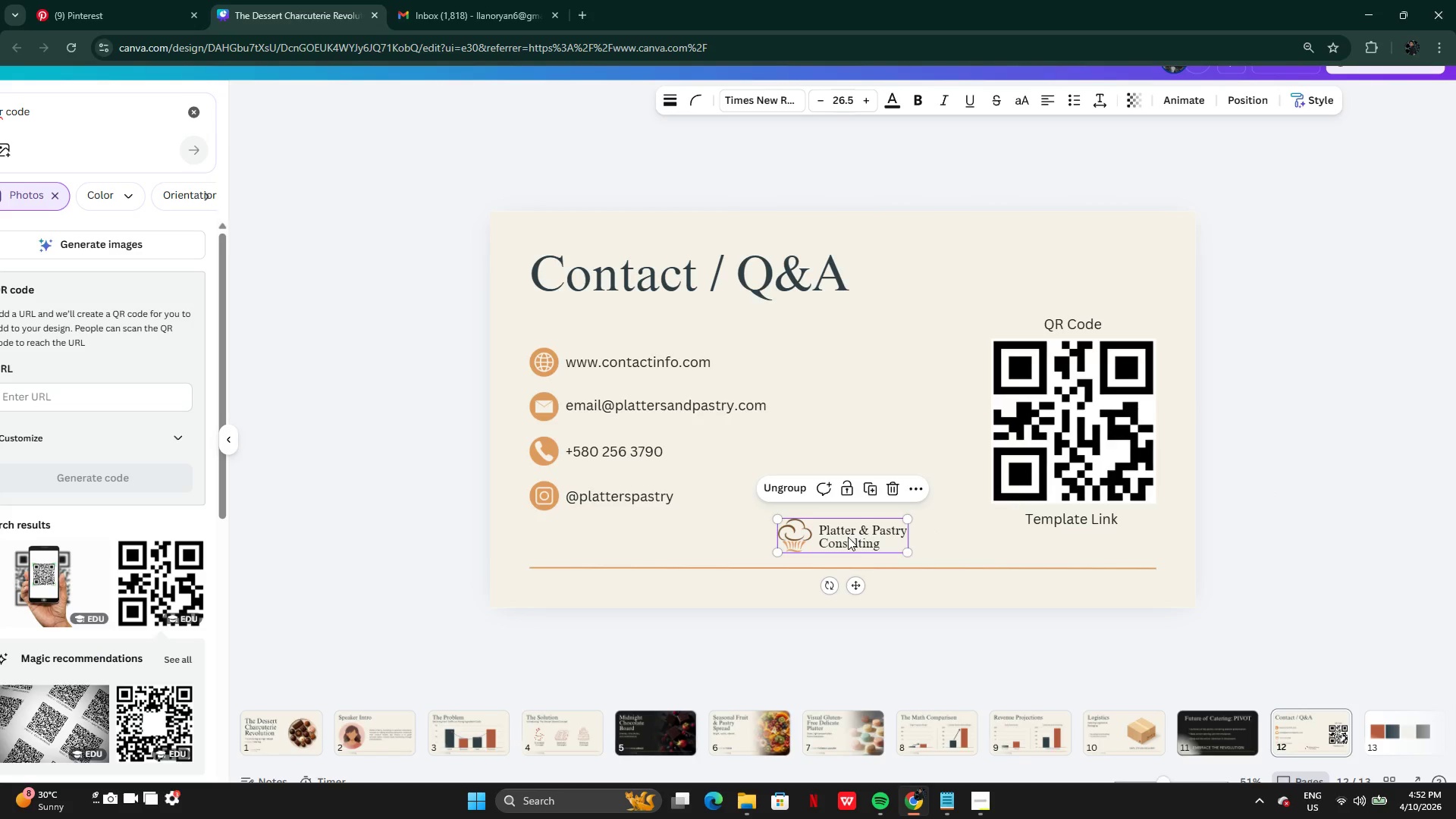 
left_click_drag(start_coordinate=[848, 537], to_coordinate=[1094, 273])
 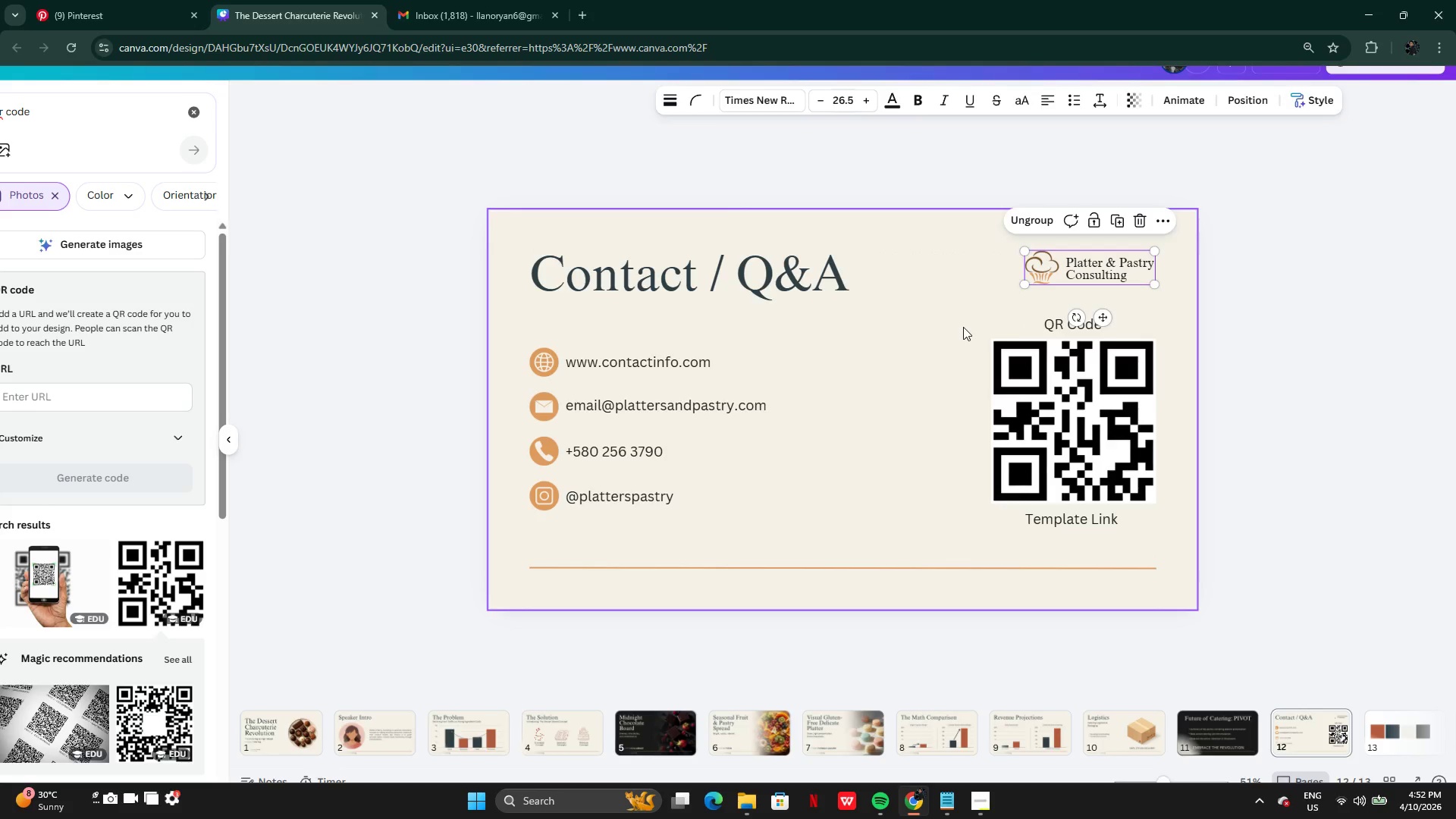 
left_click([963, 327])
 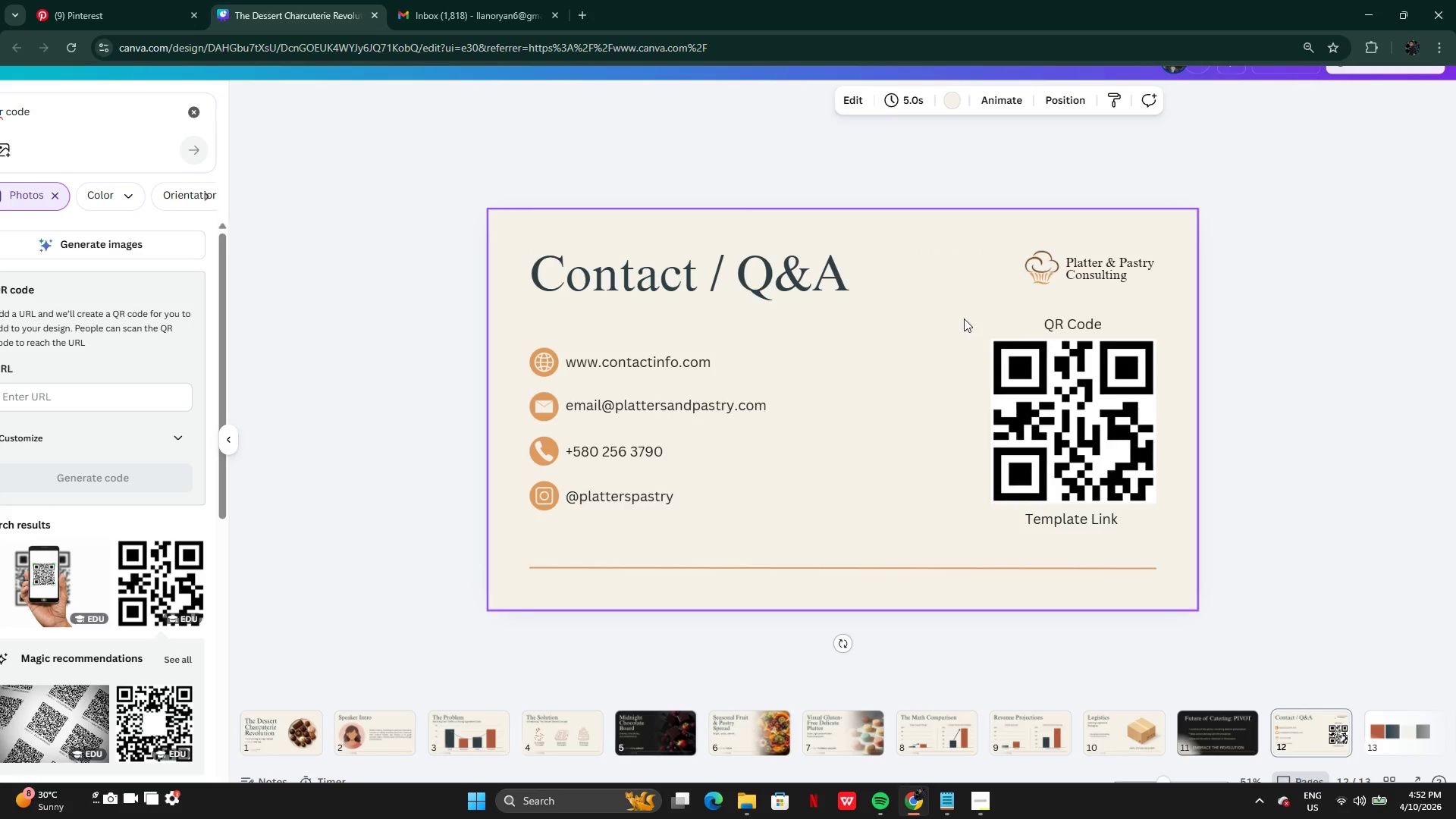 
left_click_drag(start_coordinate=[963, 319], to_coordinate=[1116, 516])
 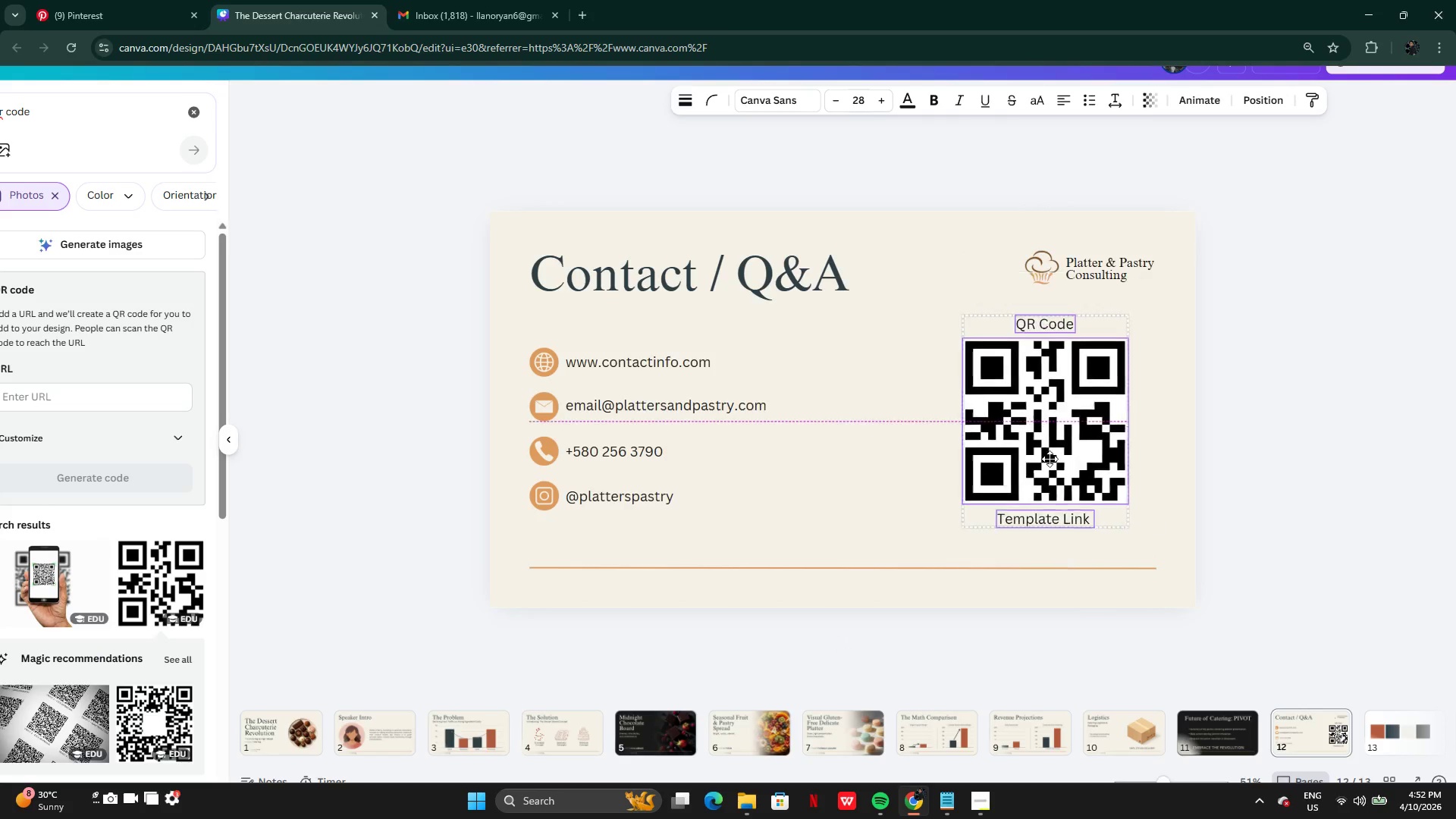 
left_click_drag(start_coordinate=[1112, 460], to_coordinate=[1085, 464])
 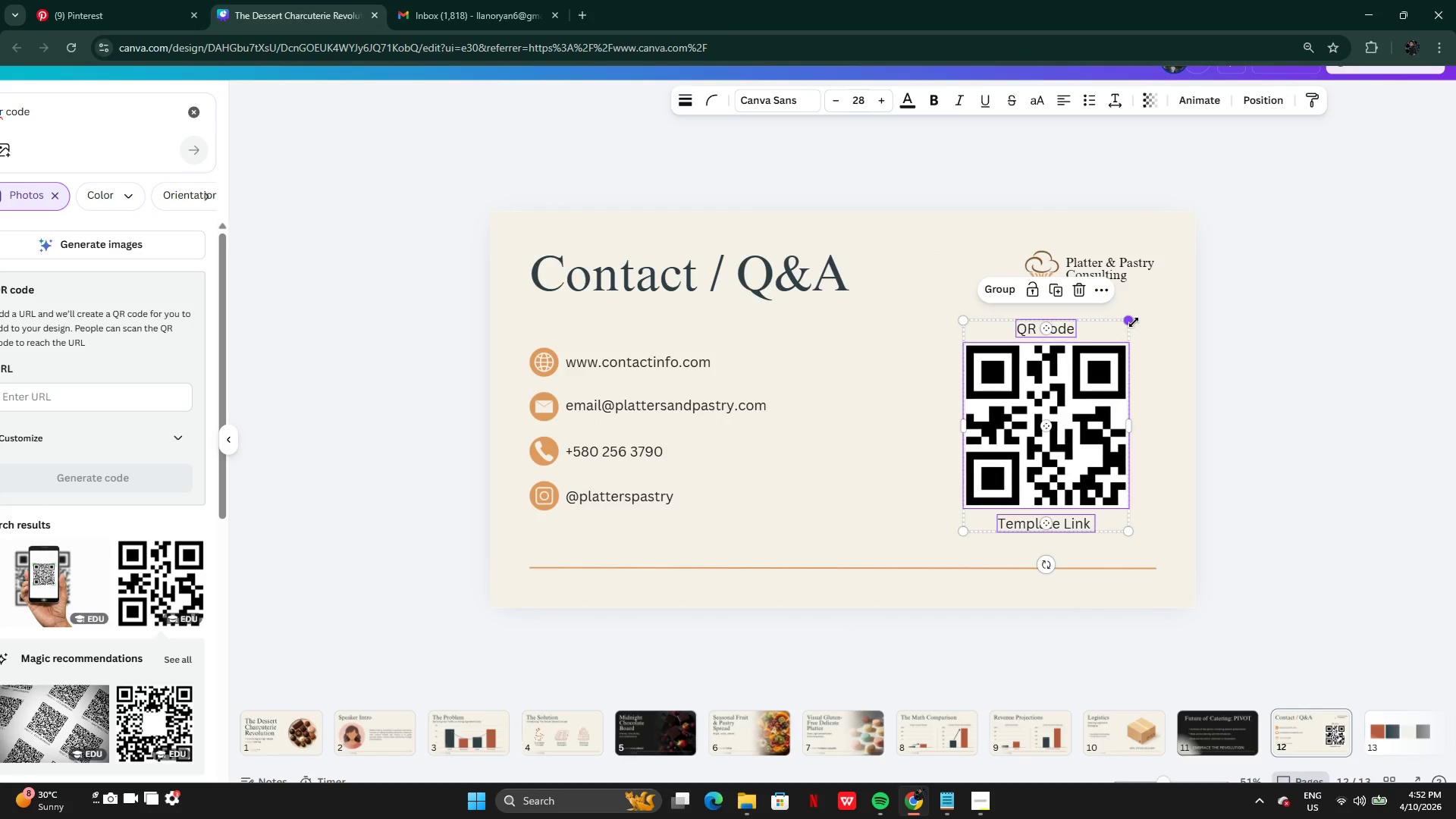 
left_click_drag(start_coordinate=[1134, 322], to_coordinate=[1102, 356])
 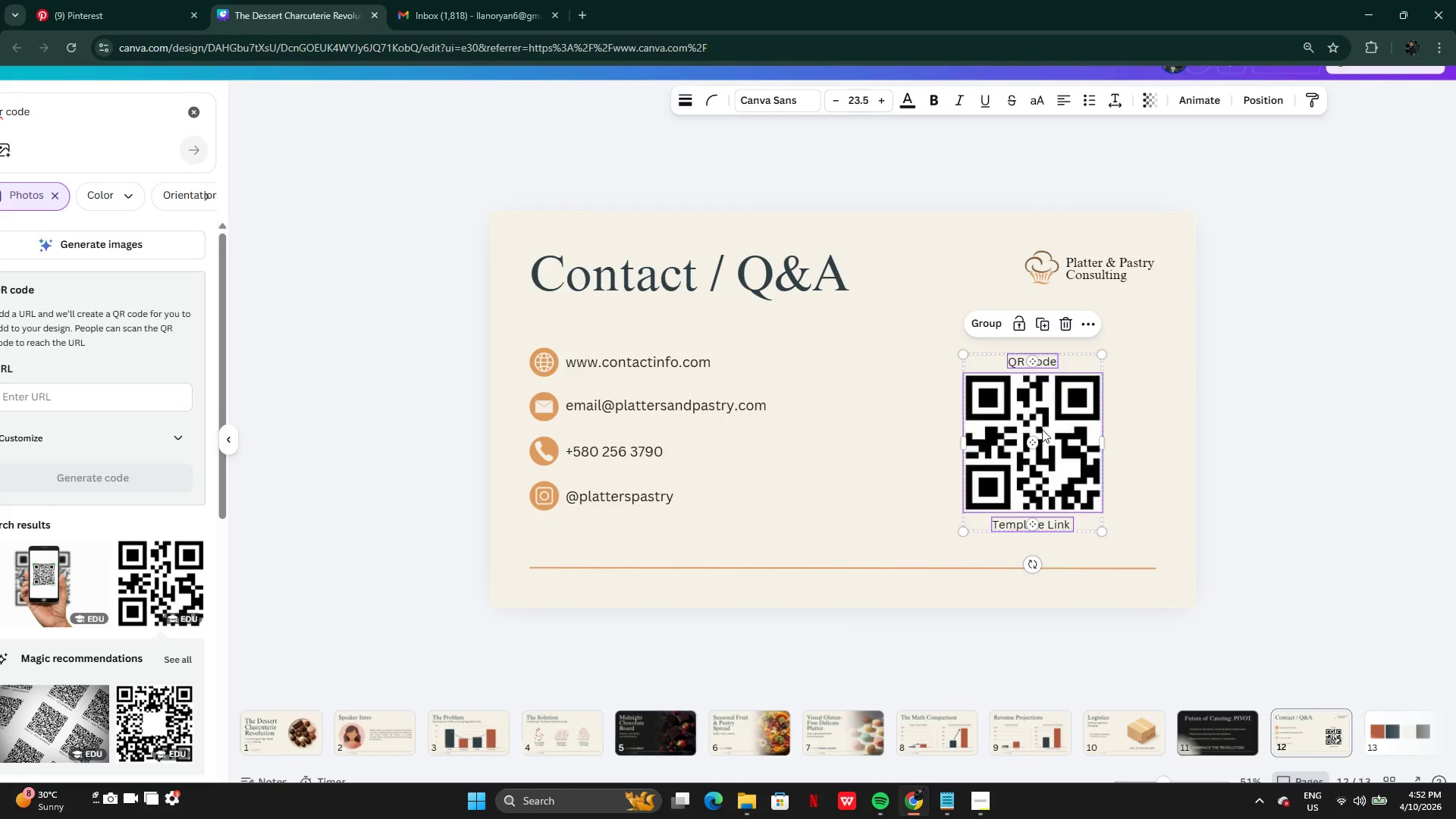 
left_click_drag(start_coordinate=[1042, 429], to_coordinate=[1096, 457])
 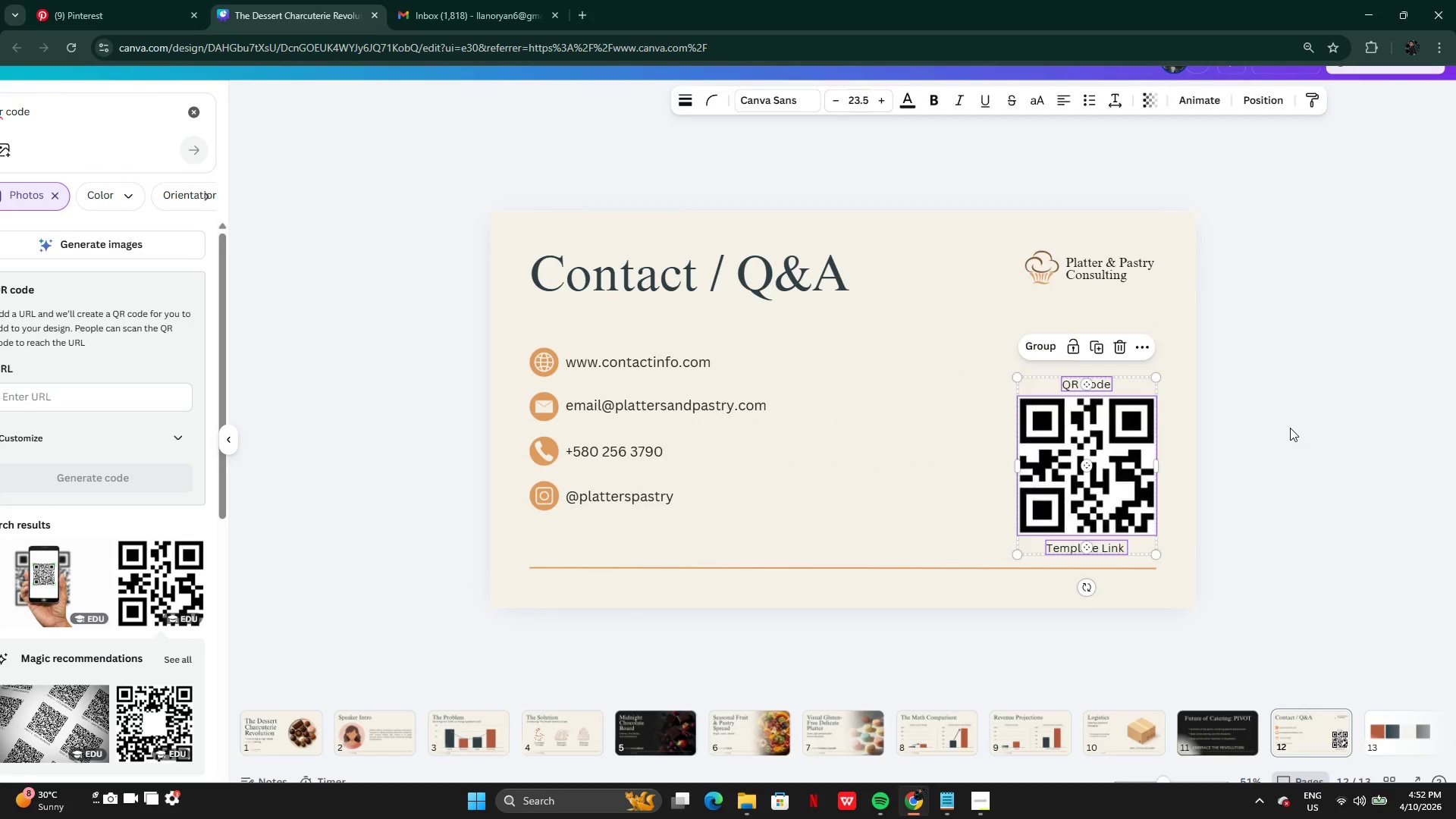 
left_click([1290, 428])
 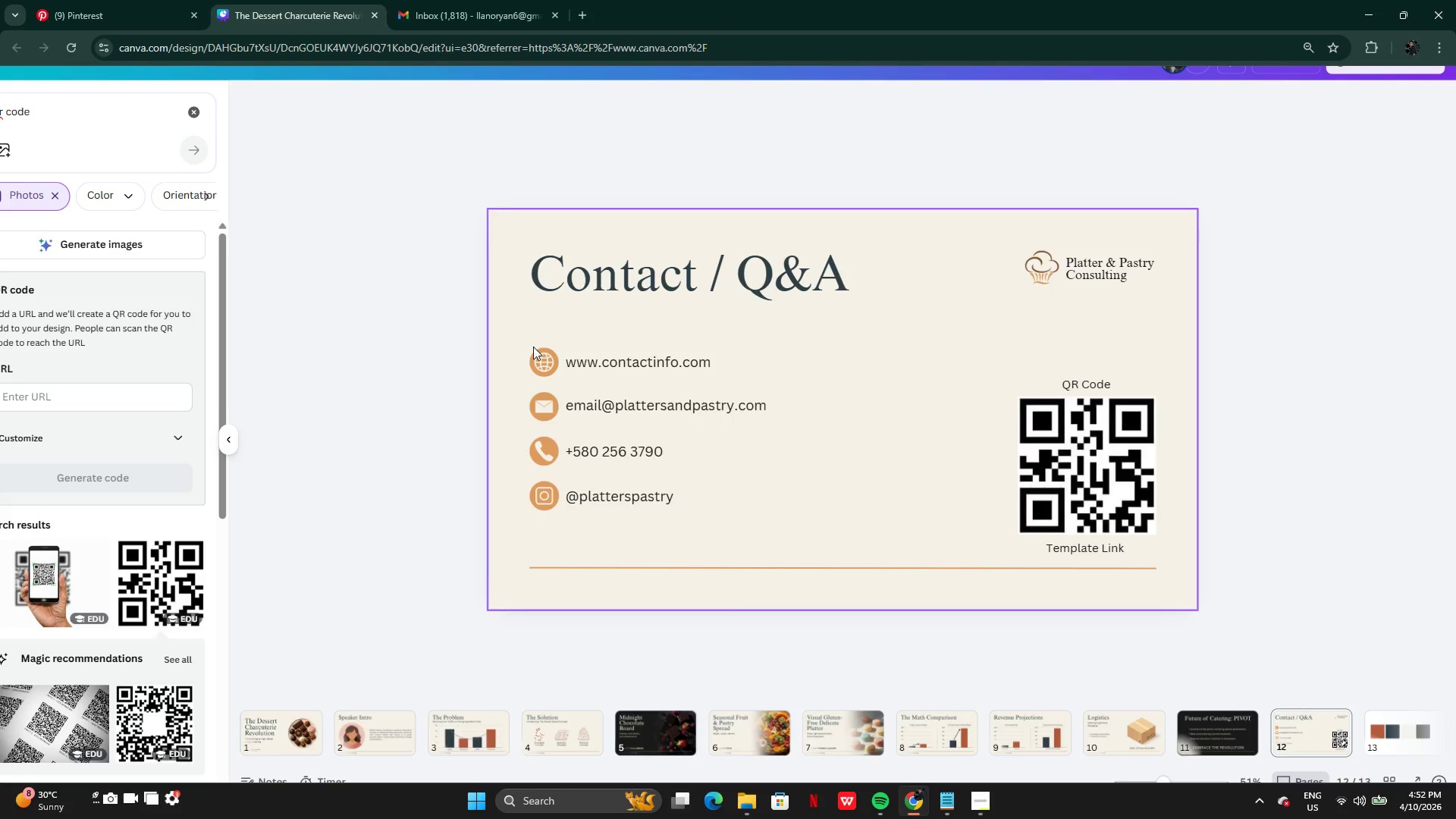 
wait(5.84)
 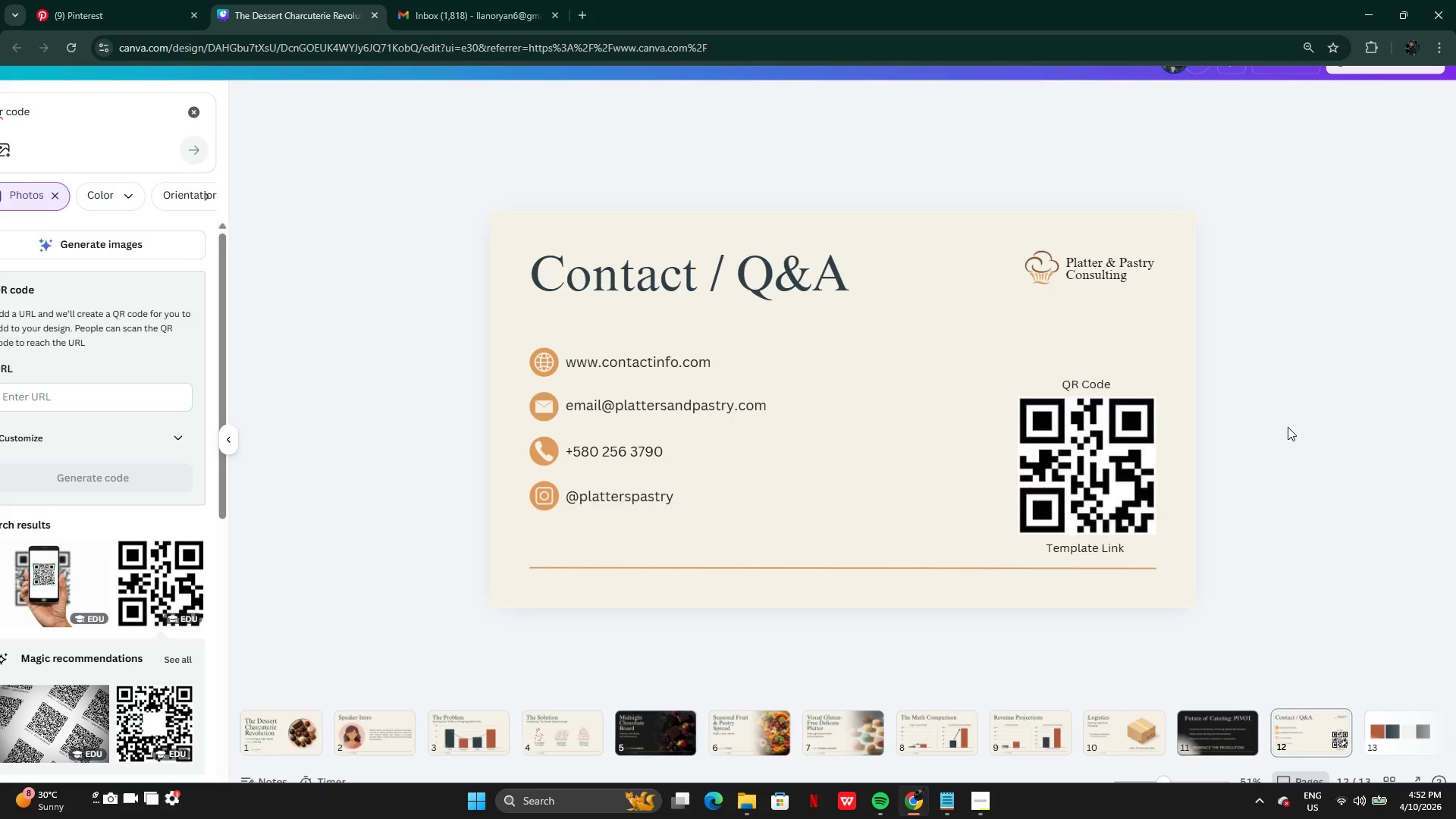 
left_click_drag(start_coordinate=[516, 337], to_coordinate=[701, 513])
 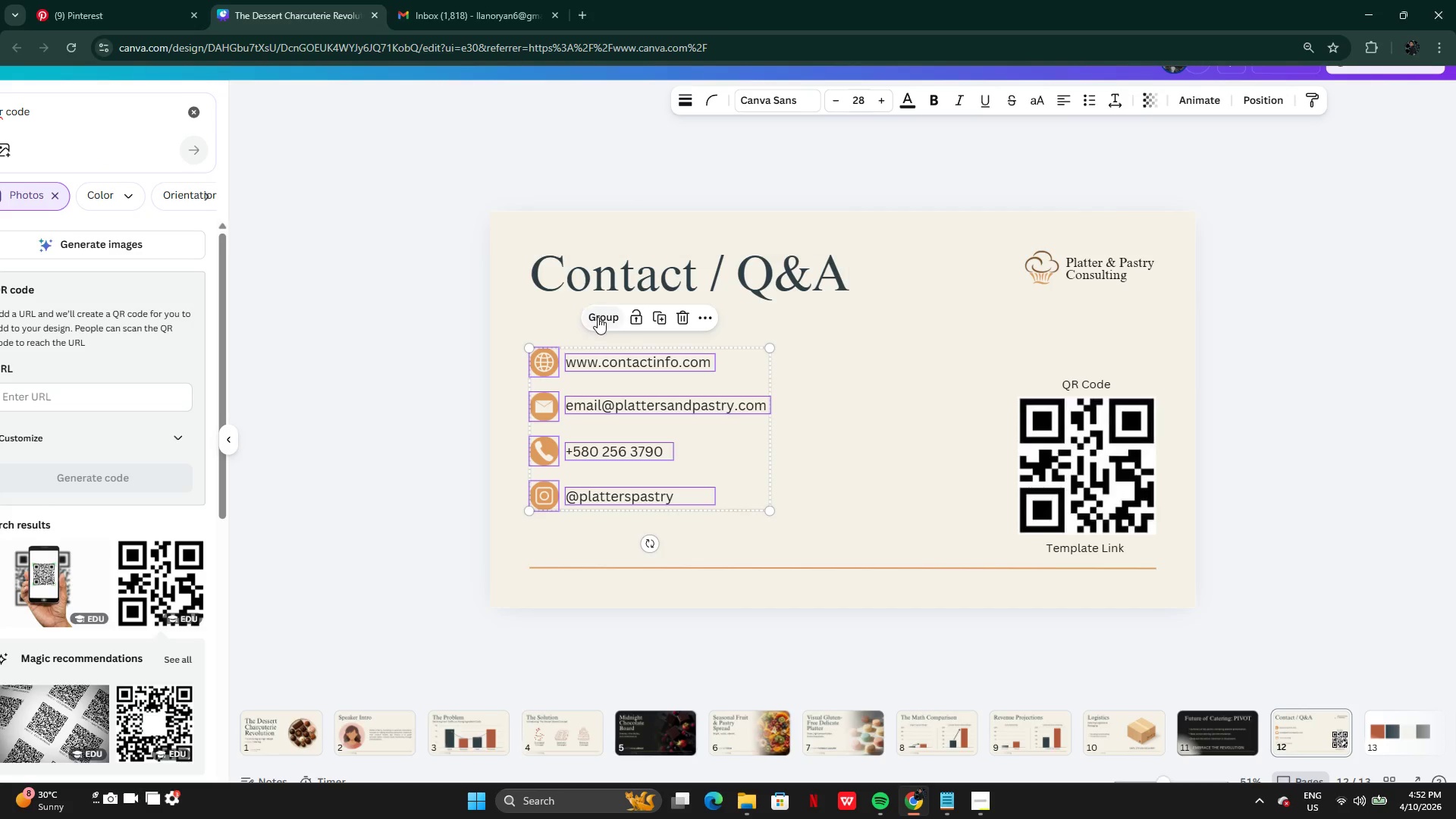 
left_click([598, 318])
 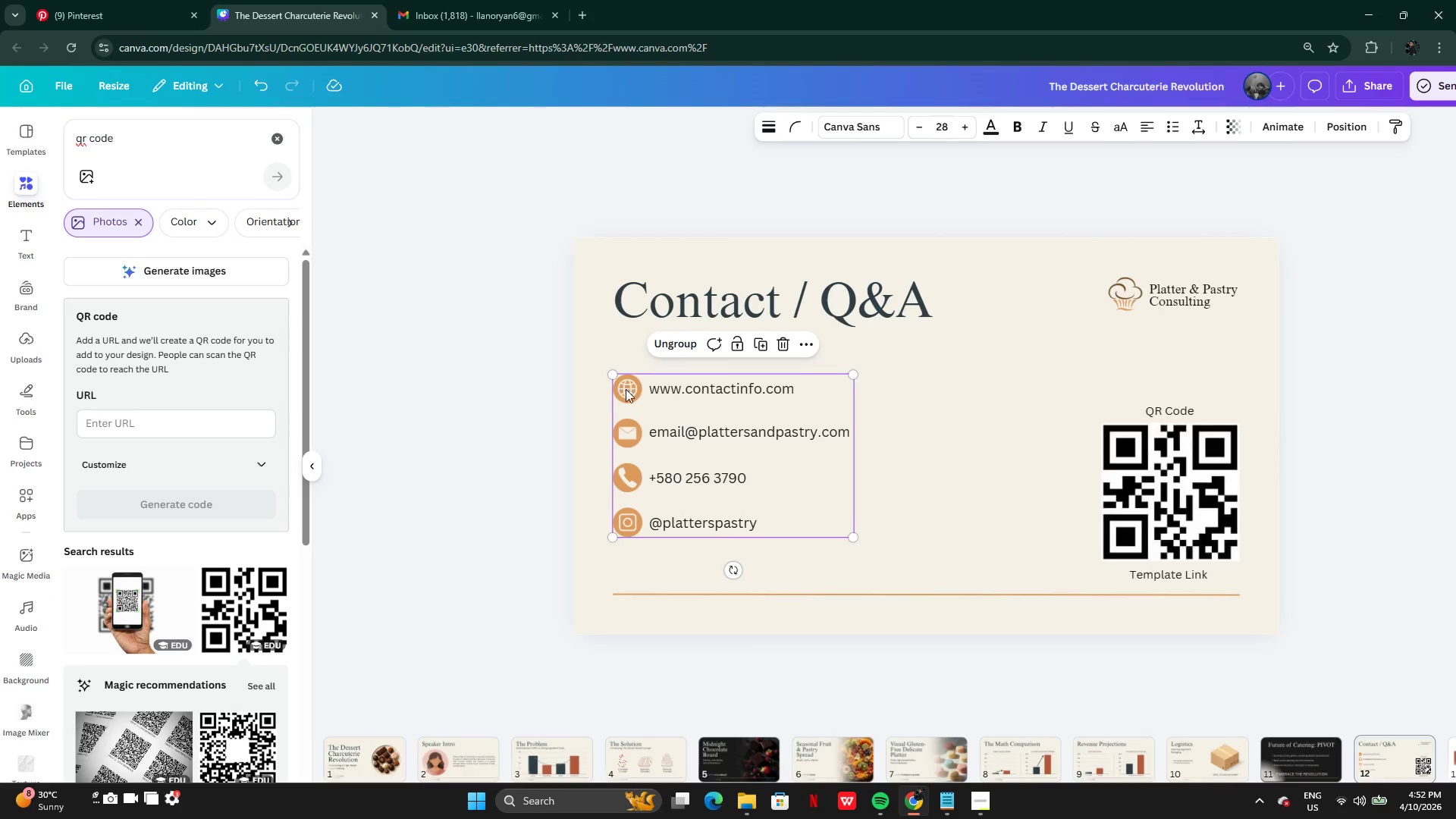 
left_click([626, 391])
 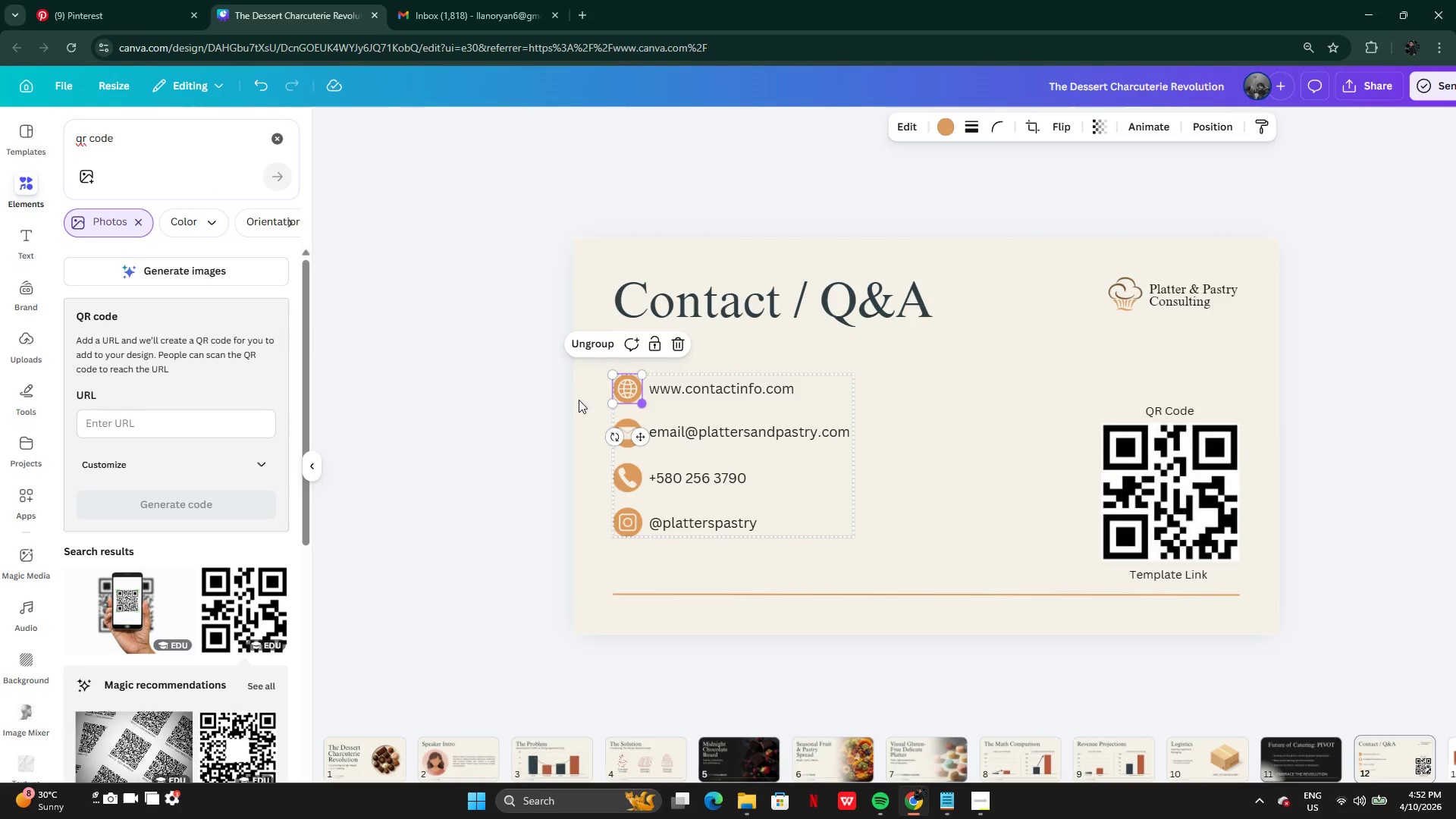 
left_click([528, 402])
 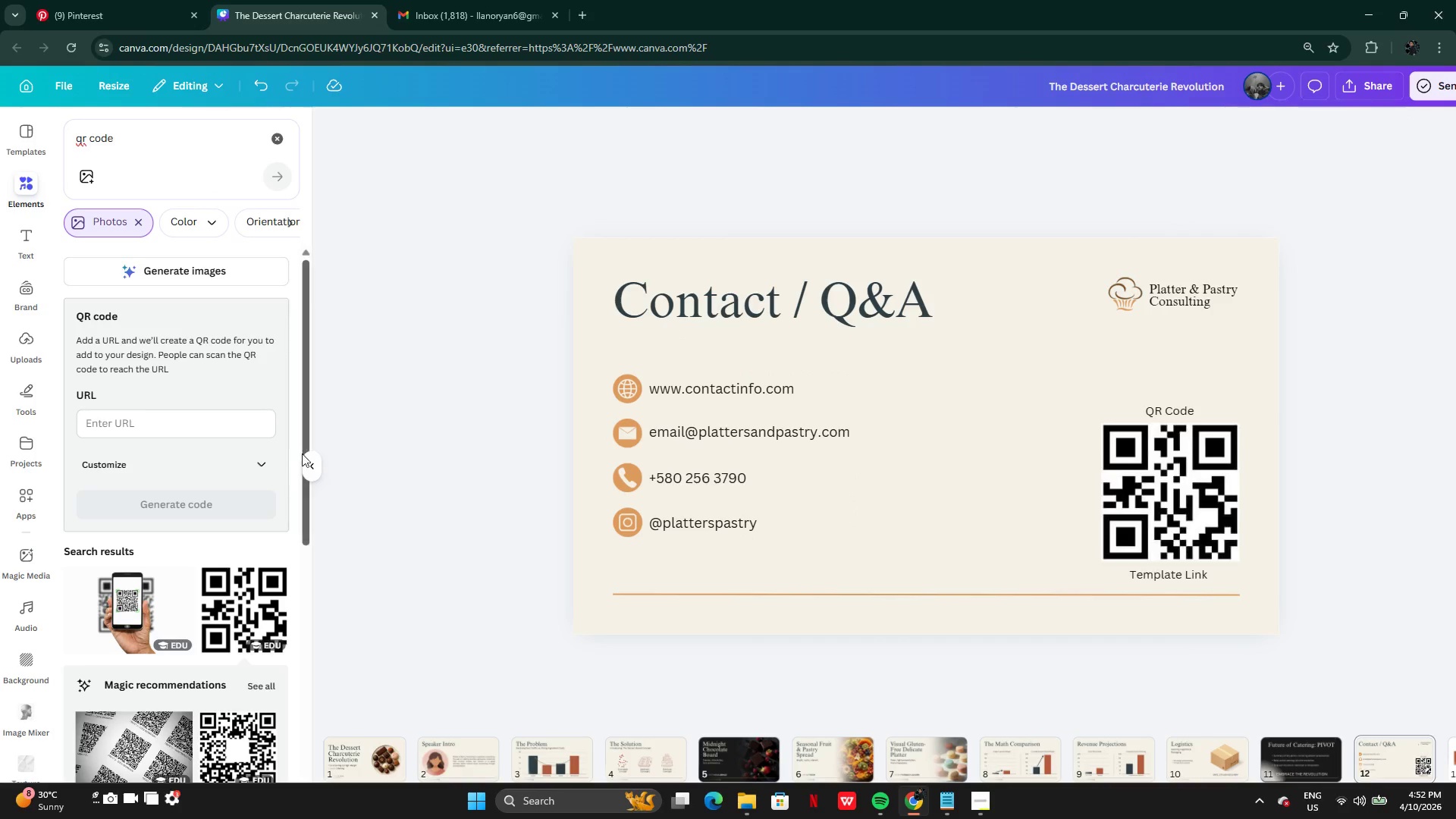 
left_click([317, 468])
 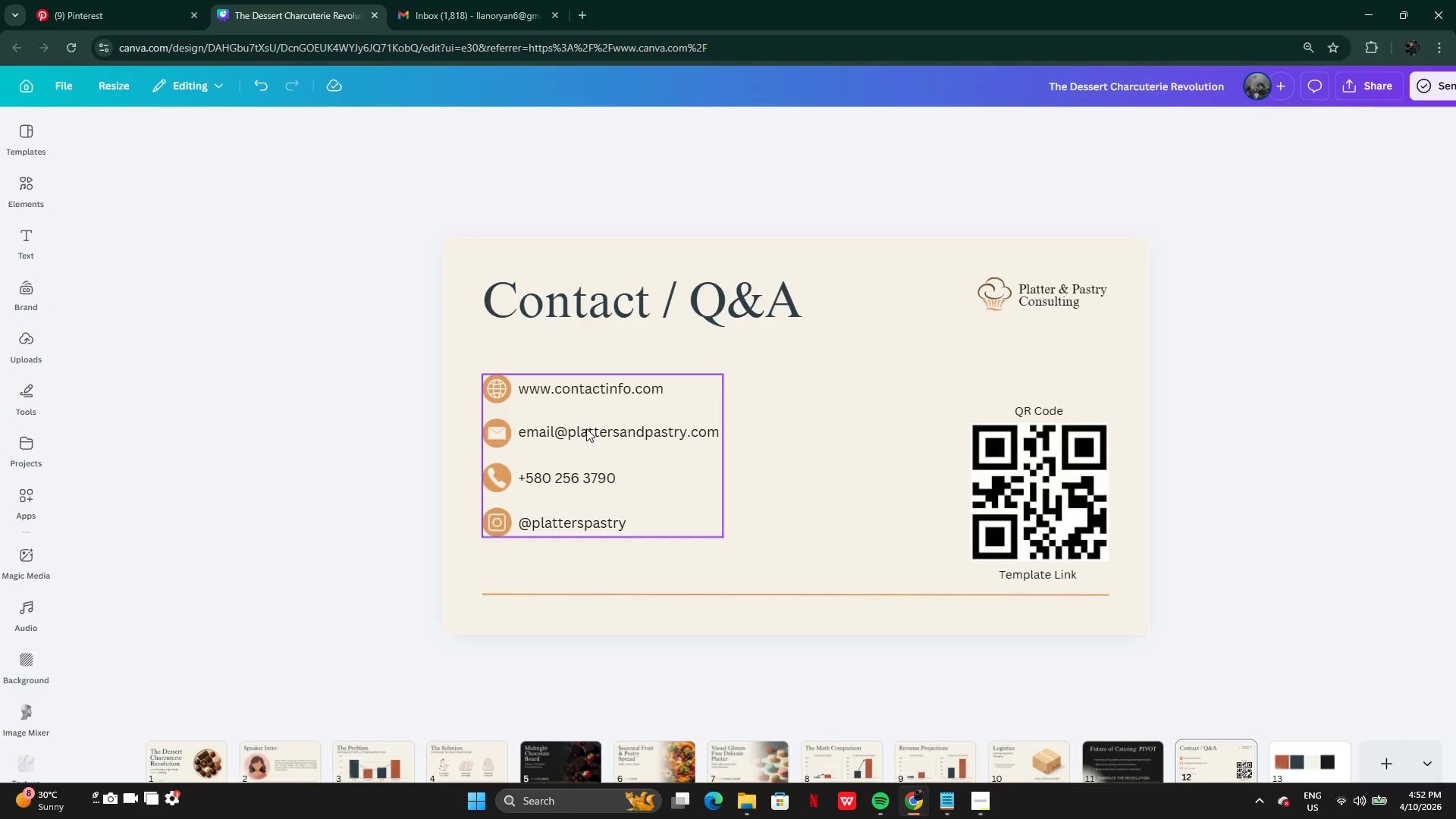 
left_click([587, 432])
 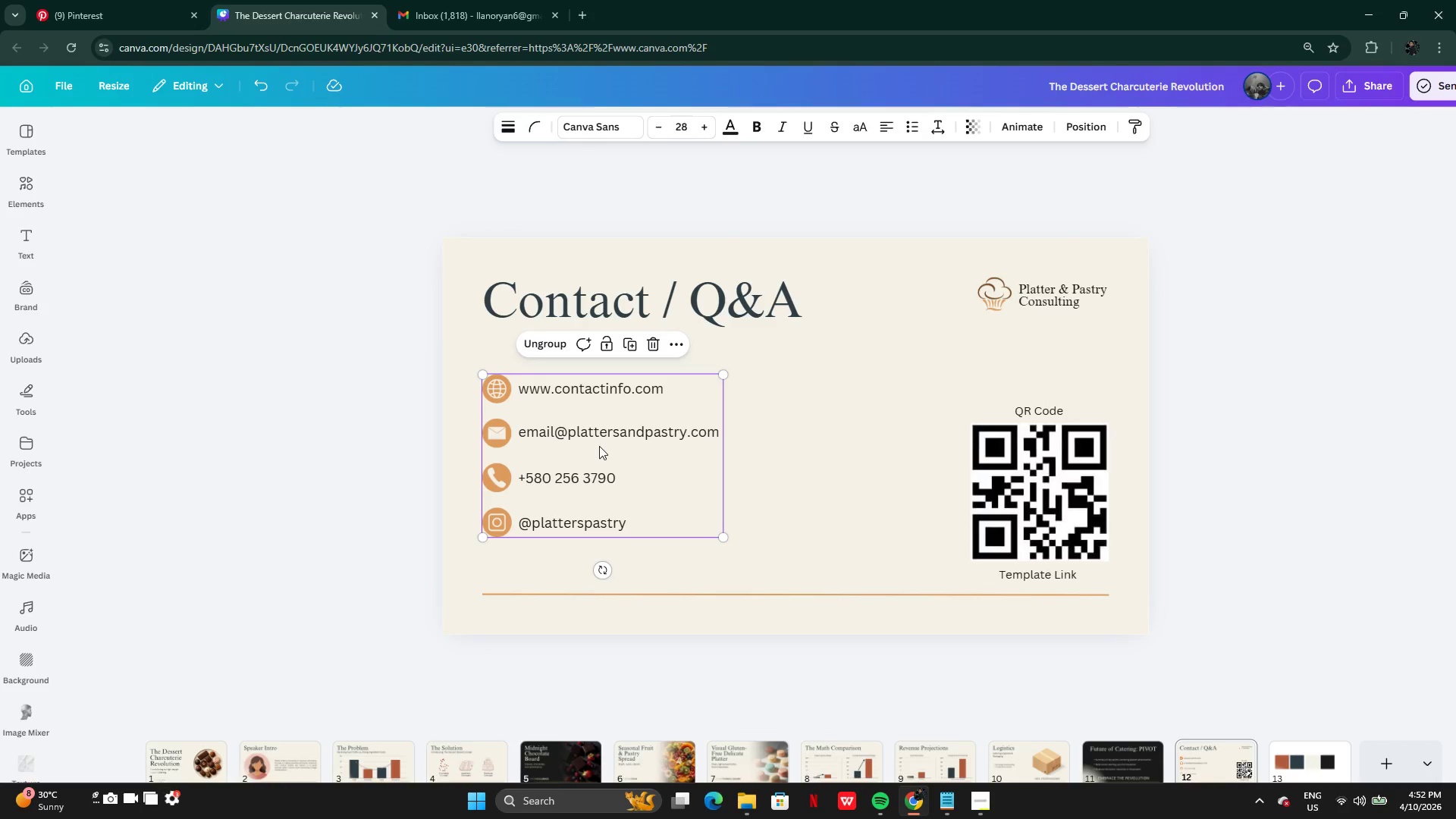 
left_click_drag(start_coordinate=[599, 446], to_coordinate=[606, 435])
 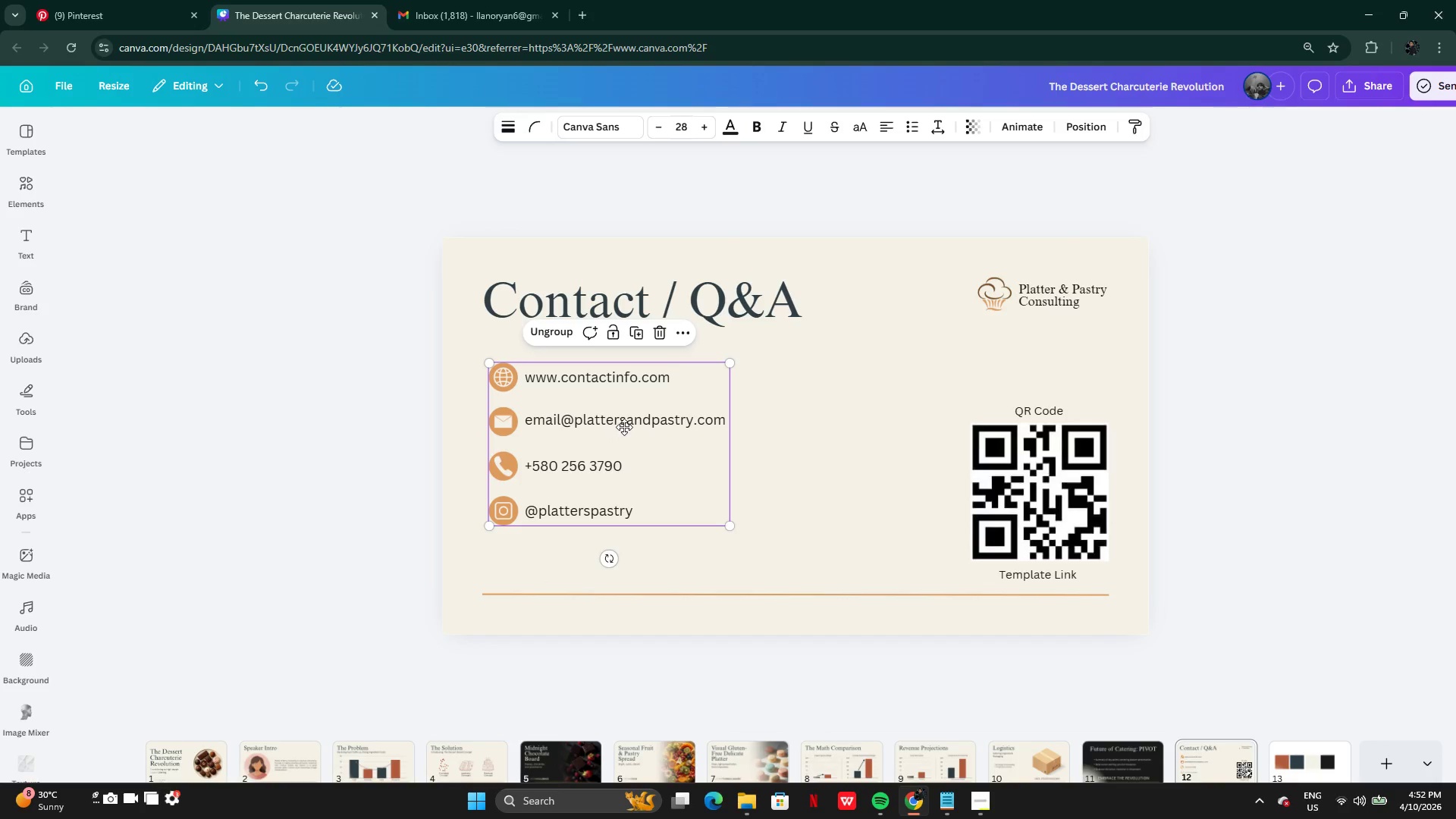 
left_click_drag(start_coordinate=[611, 422], to_coordinate=[677, 427])
 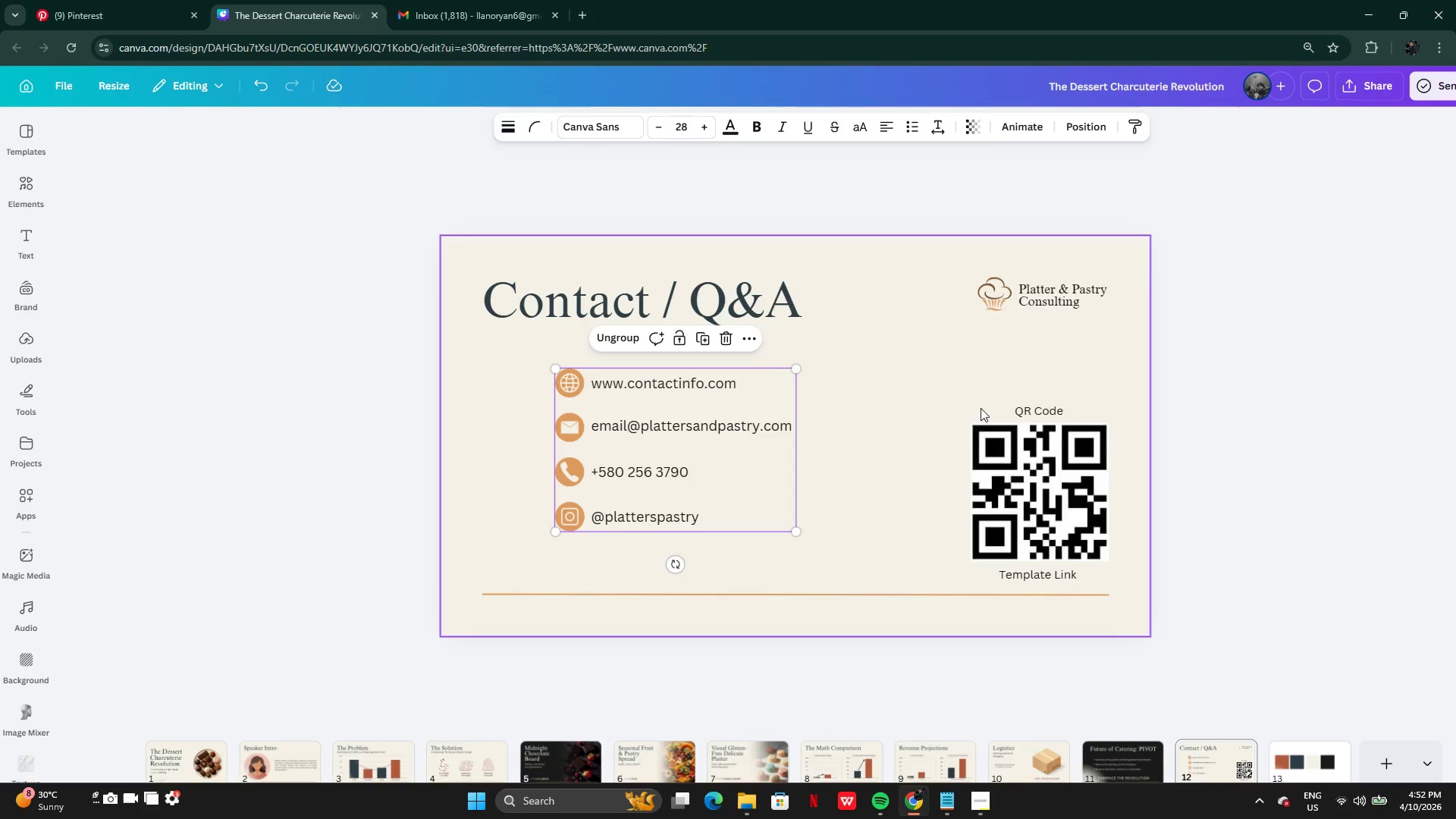 
left_click_drag(start_coordinate=[962, 388], to_coordinate=[1090, 575])
 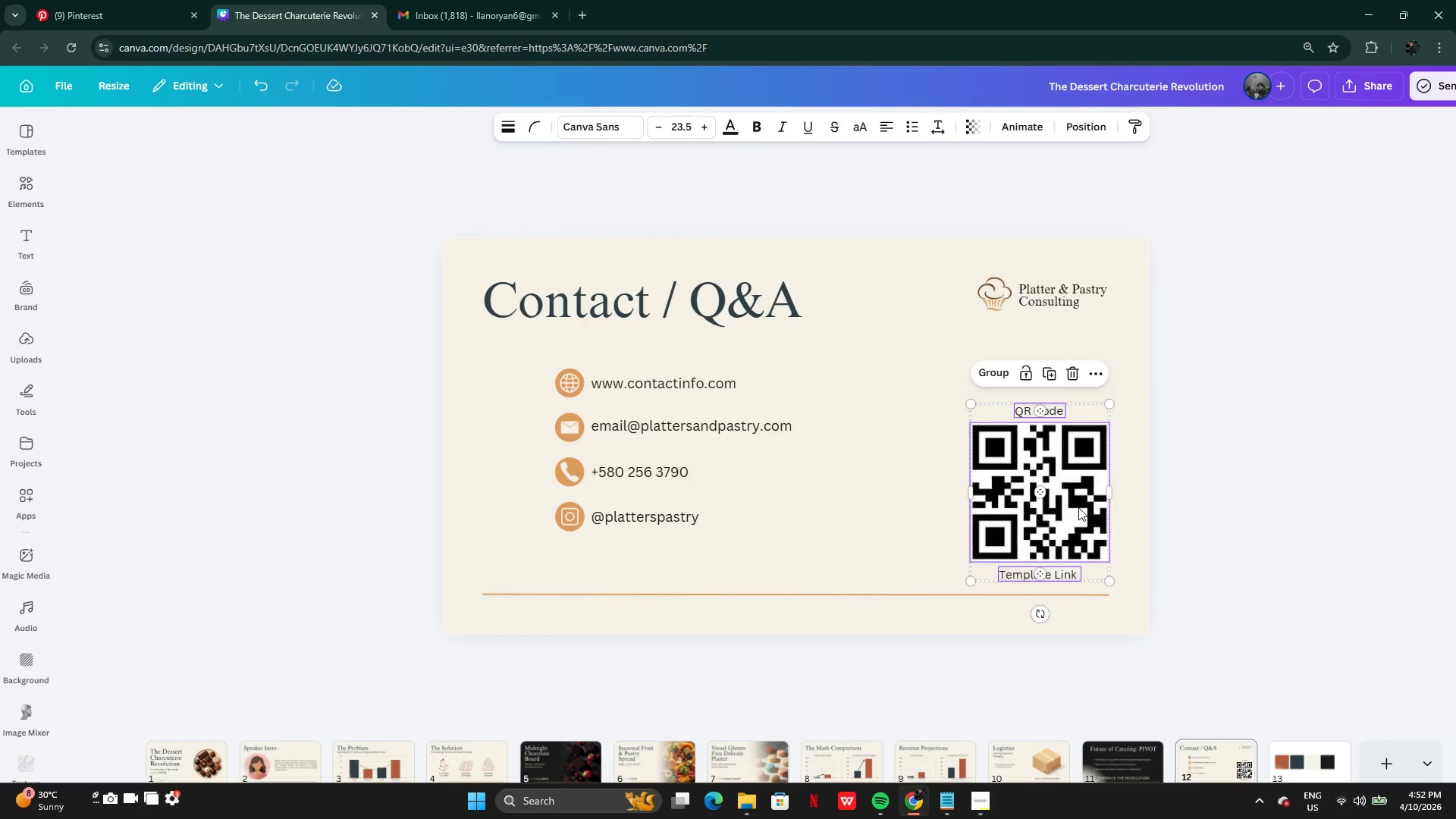 
left_click_drag(start_coordinate=[1088, 516], to_coordinate=[1001, 471])
 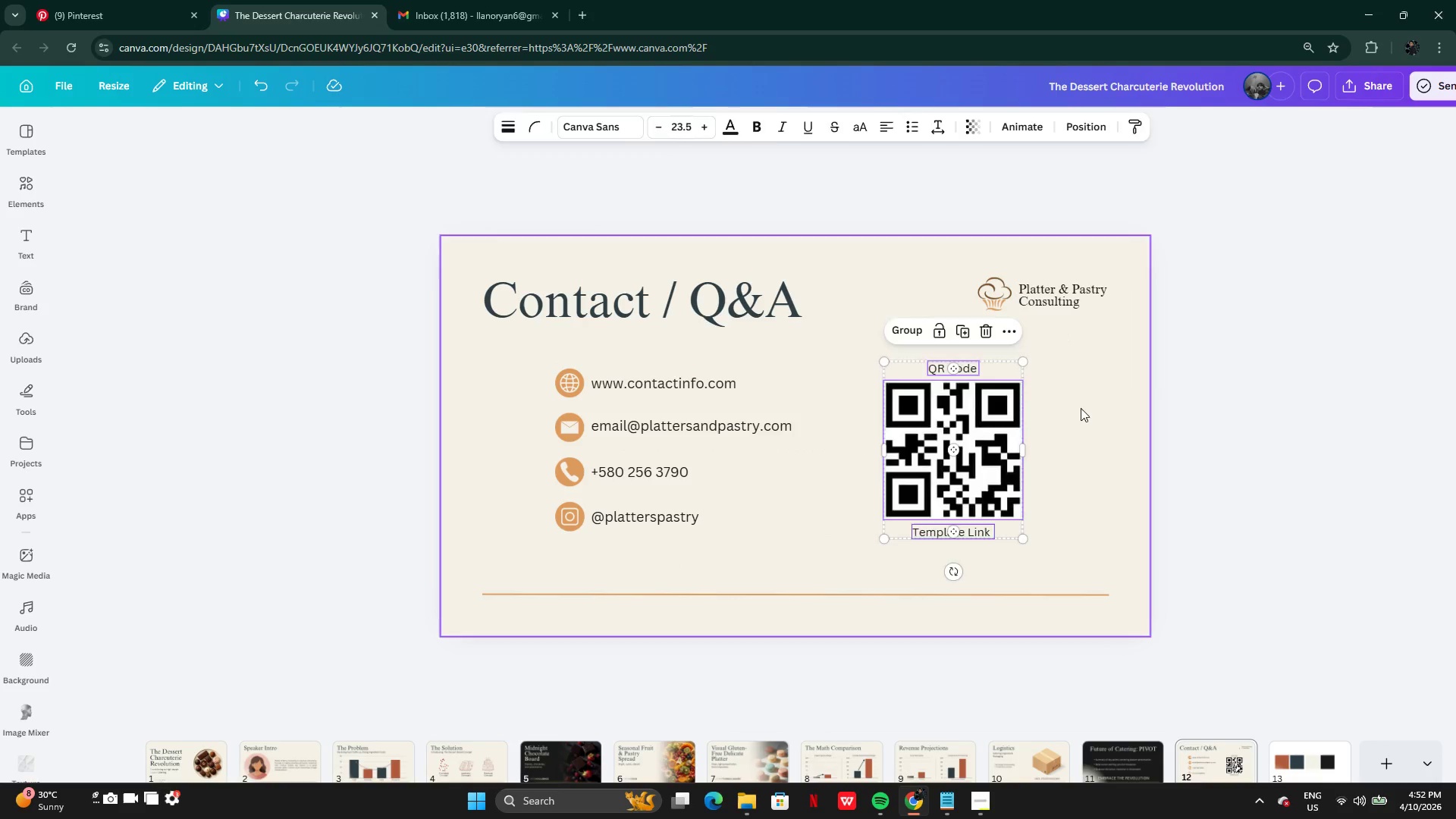 
left_click([1081, 408])
 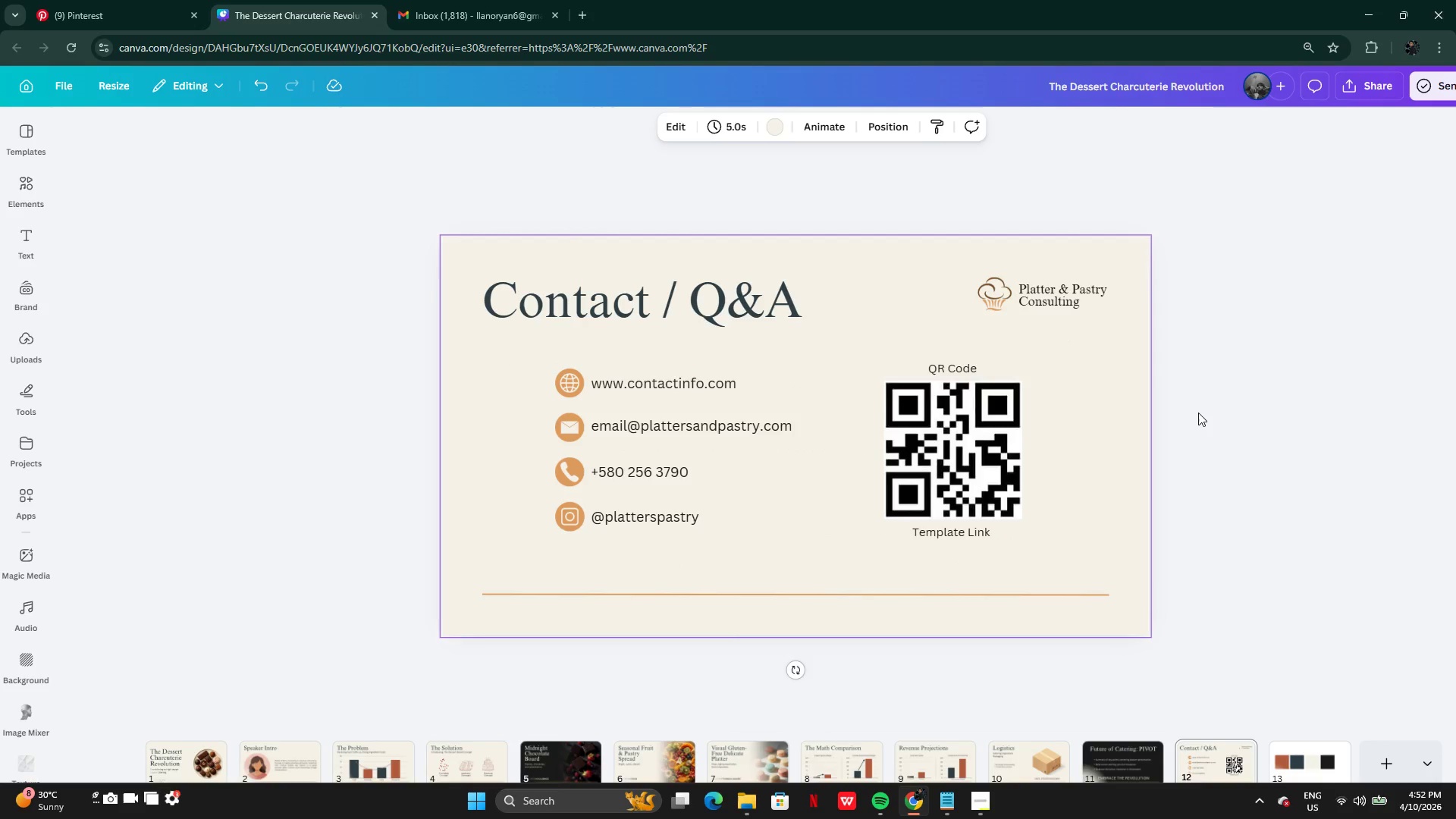 
left_click([1198, 413])
 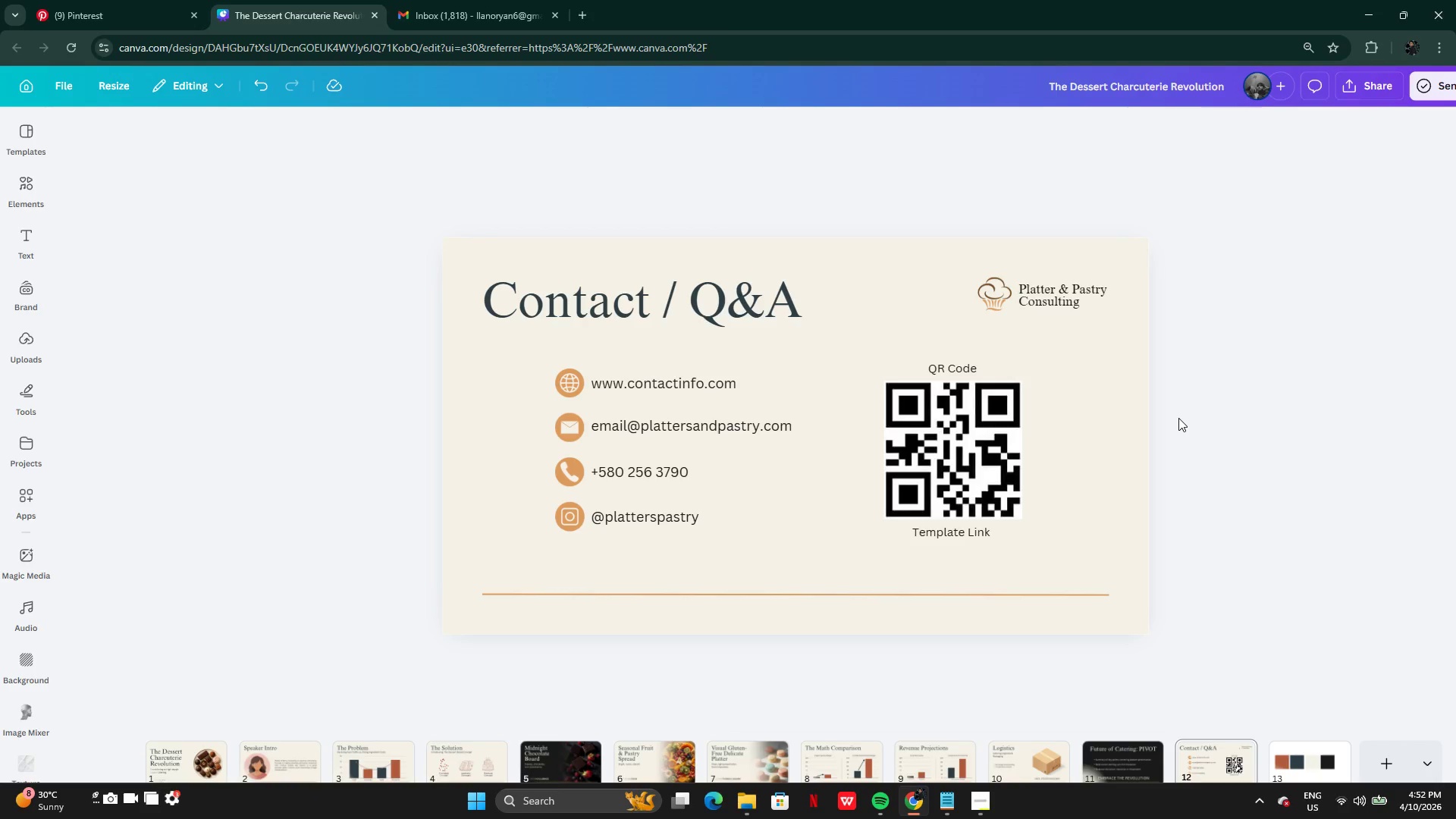 
left_click([1077, 304])
 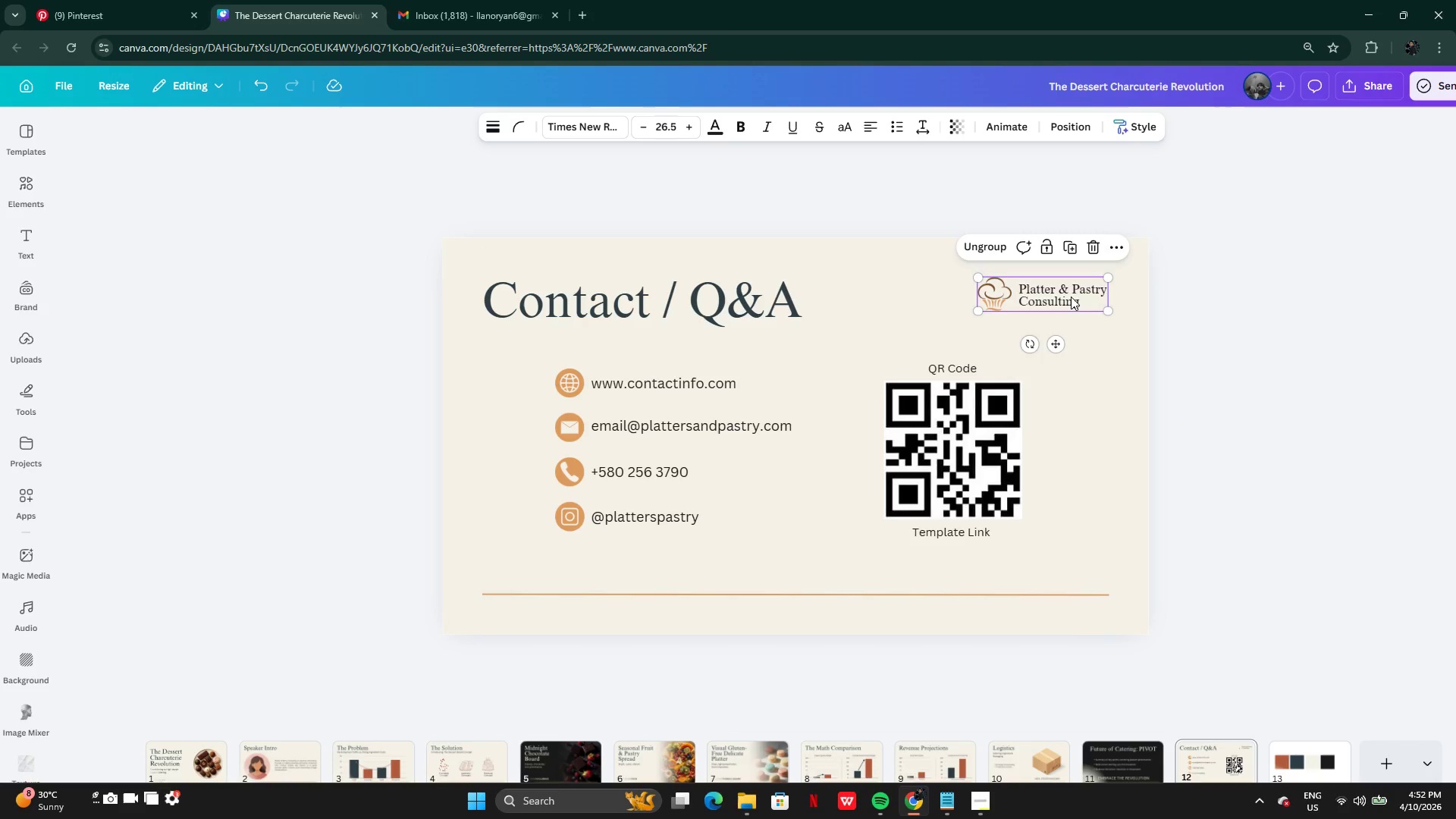 
left_click_drag(start_coordinate=[1071, 297], to_coordinate=[1074, 302])
 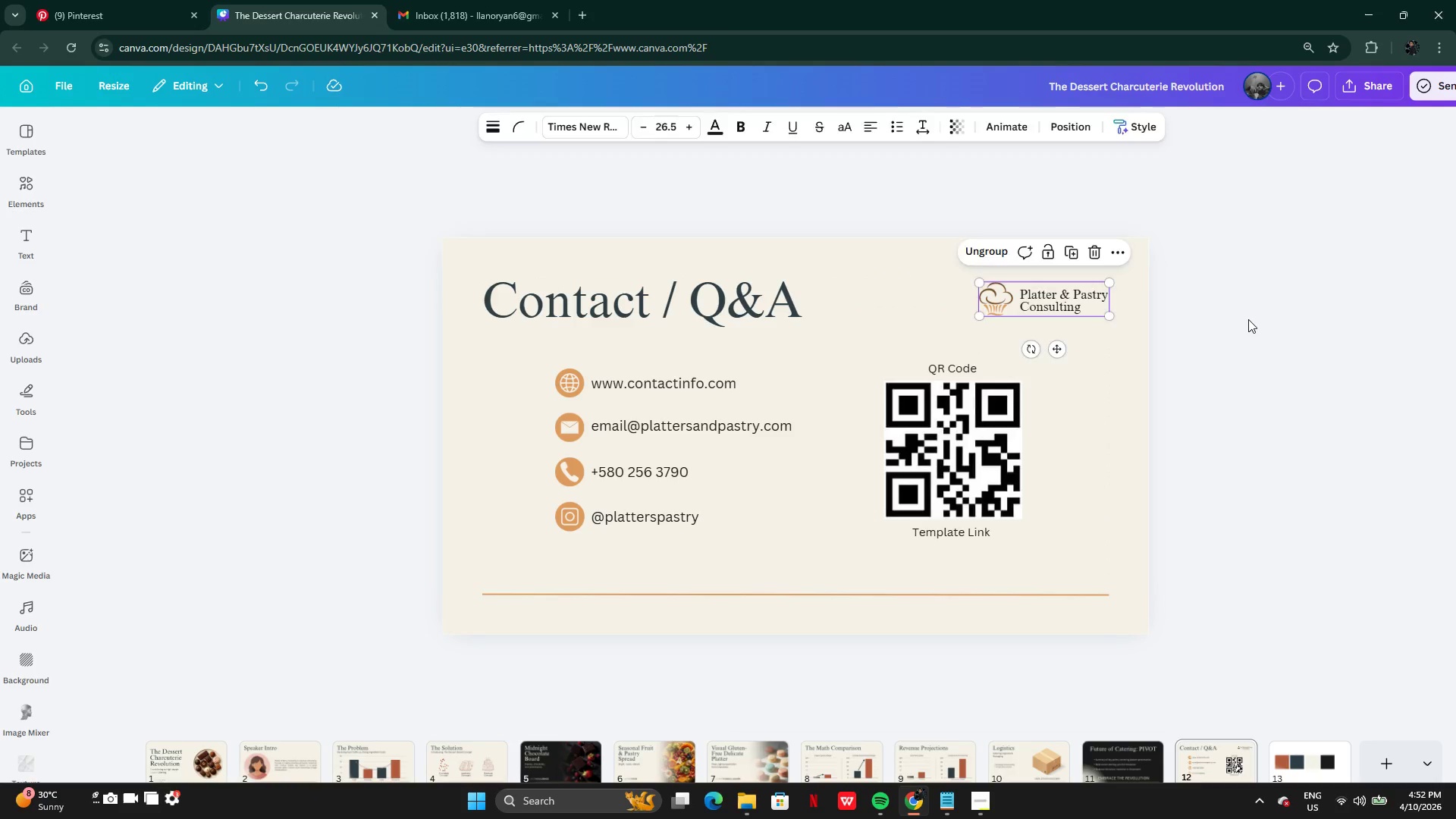 
left_click([1248, 319])
 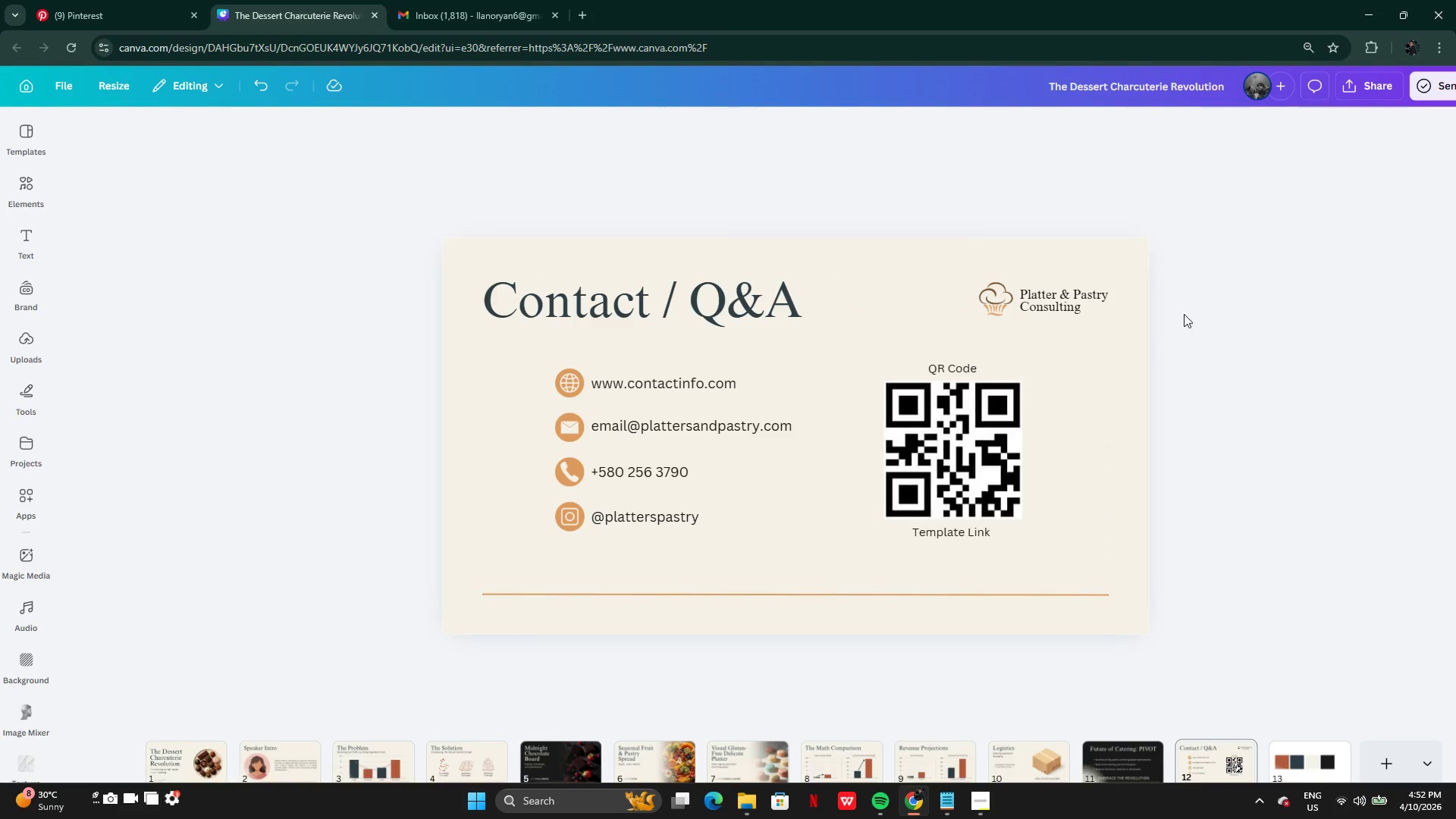 
wait(8.78)
 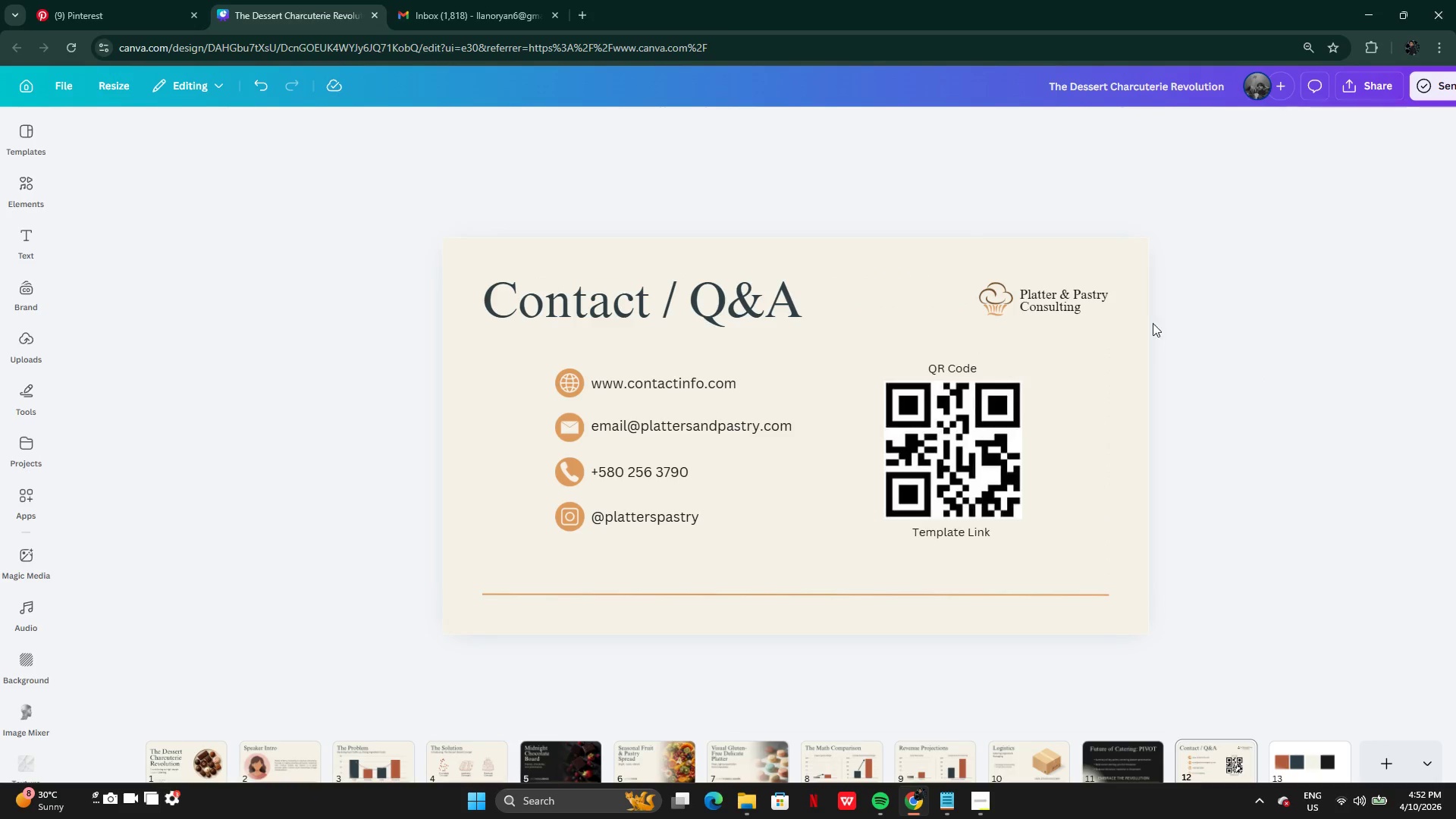 
key(Control+Z)
 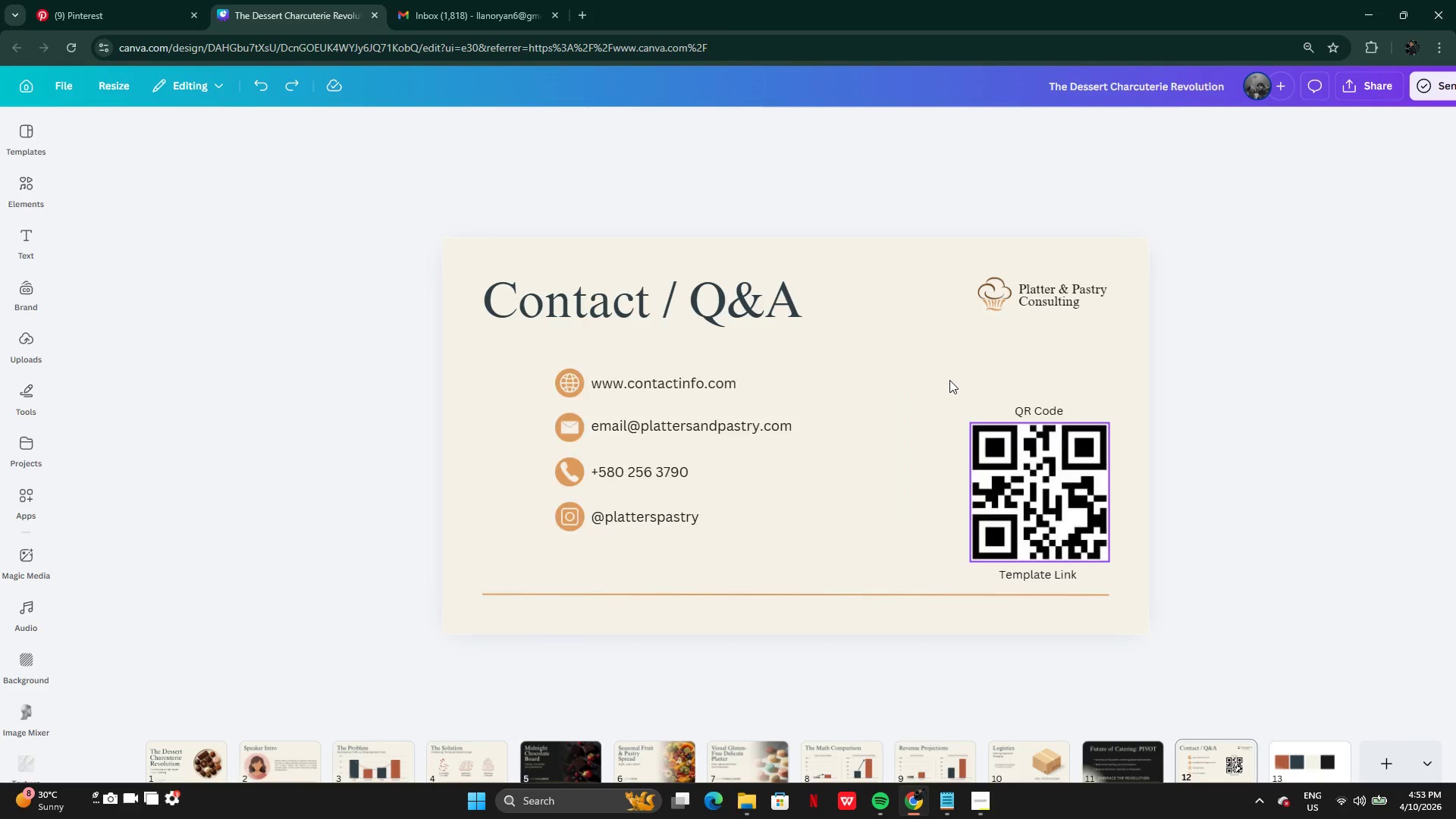 
key(Control+Z)
 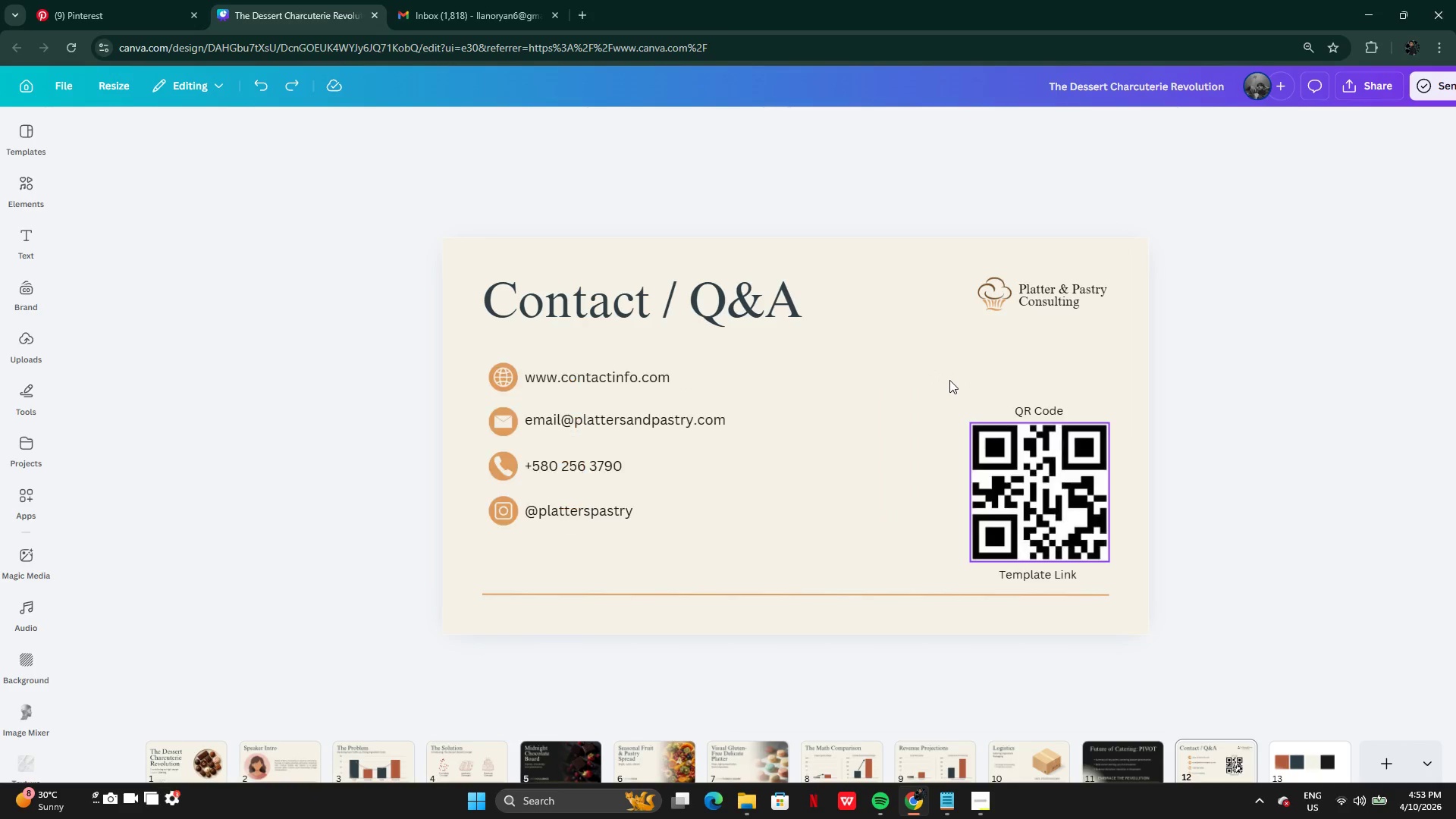 
hold_key(key=Z, duration=0.48)
 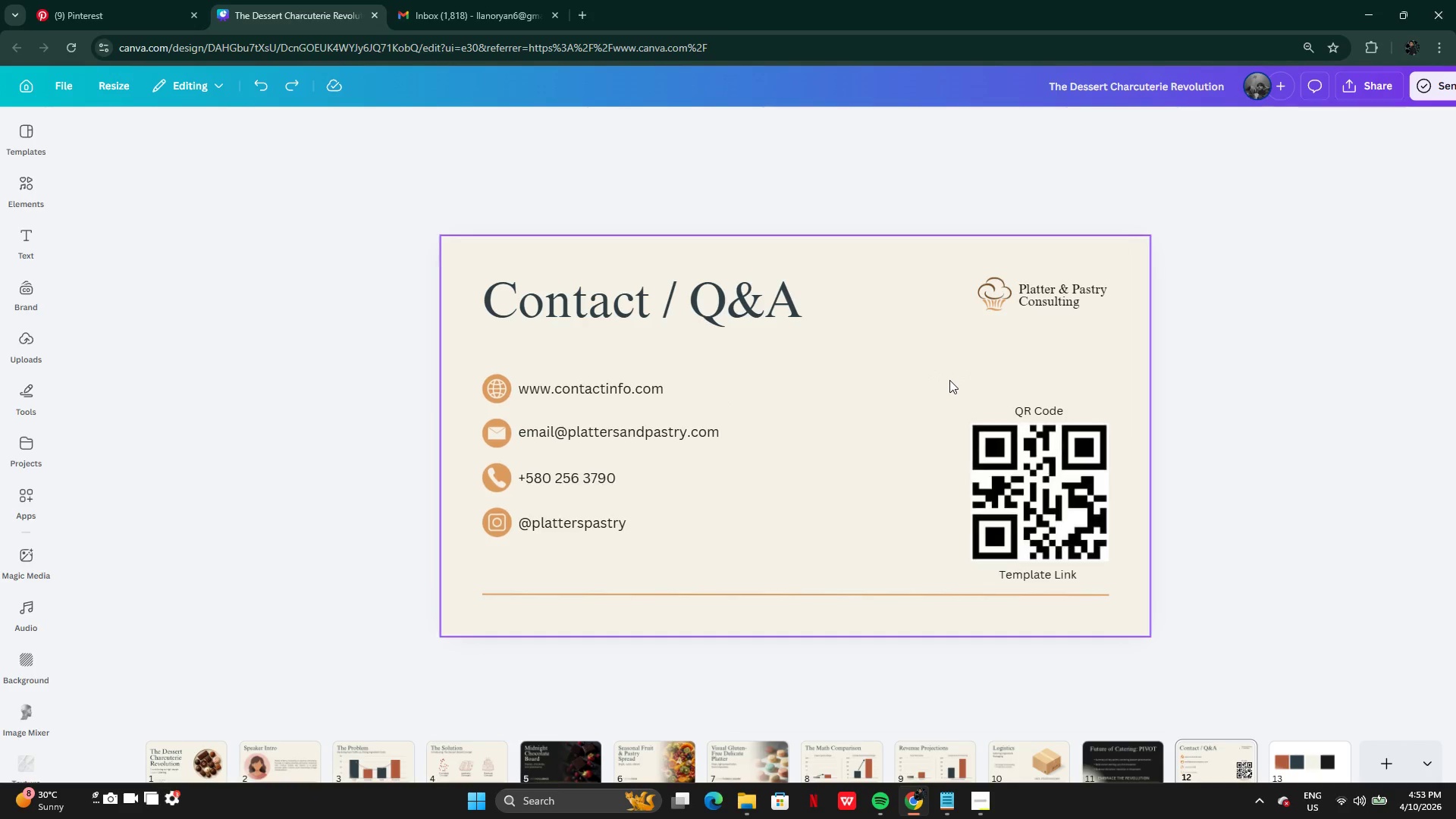 
key(Control+Z)
 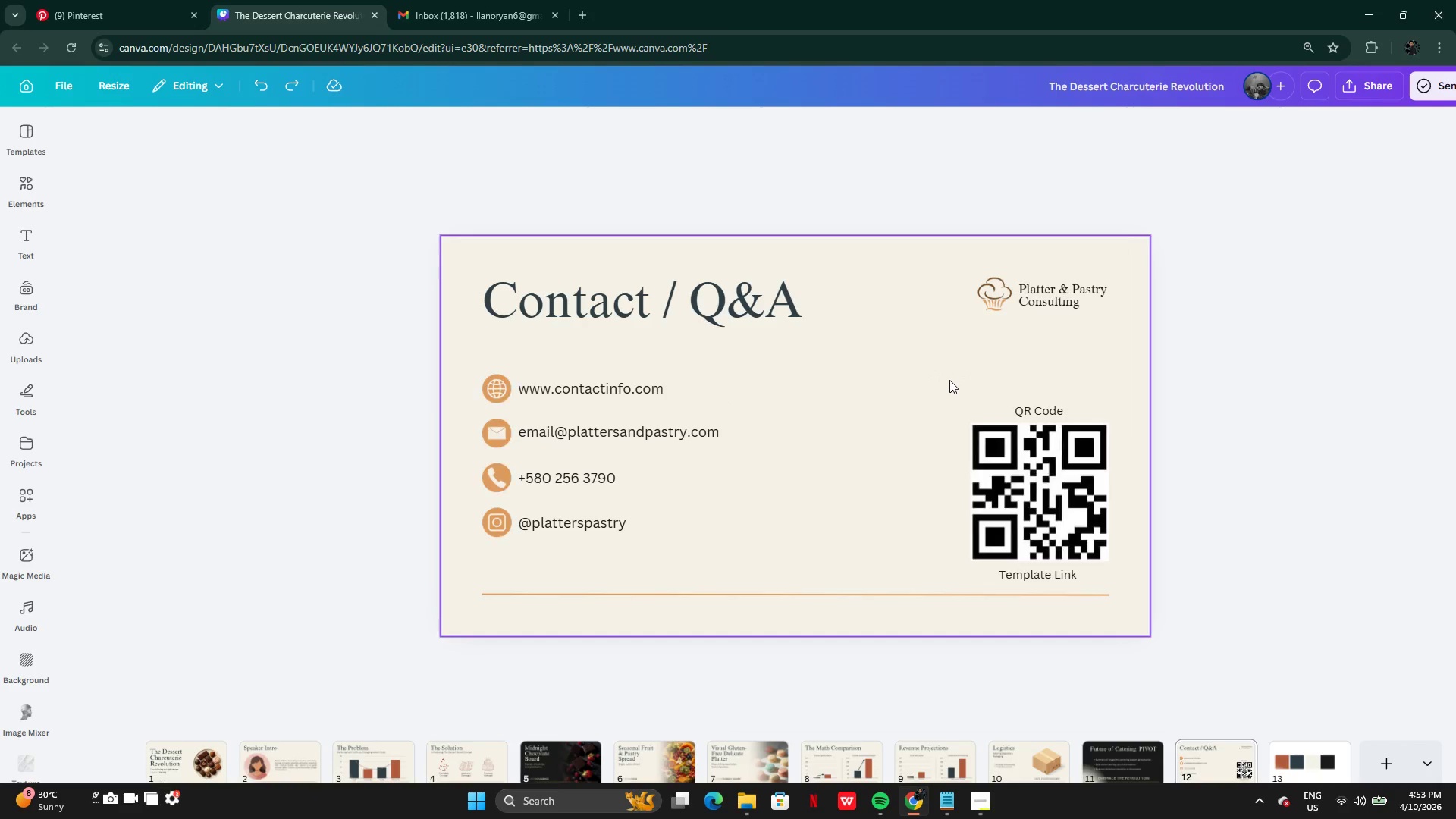 
key(Control+Z)
 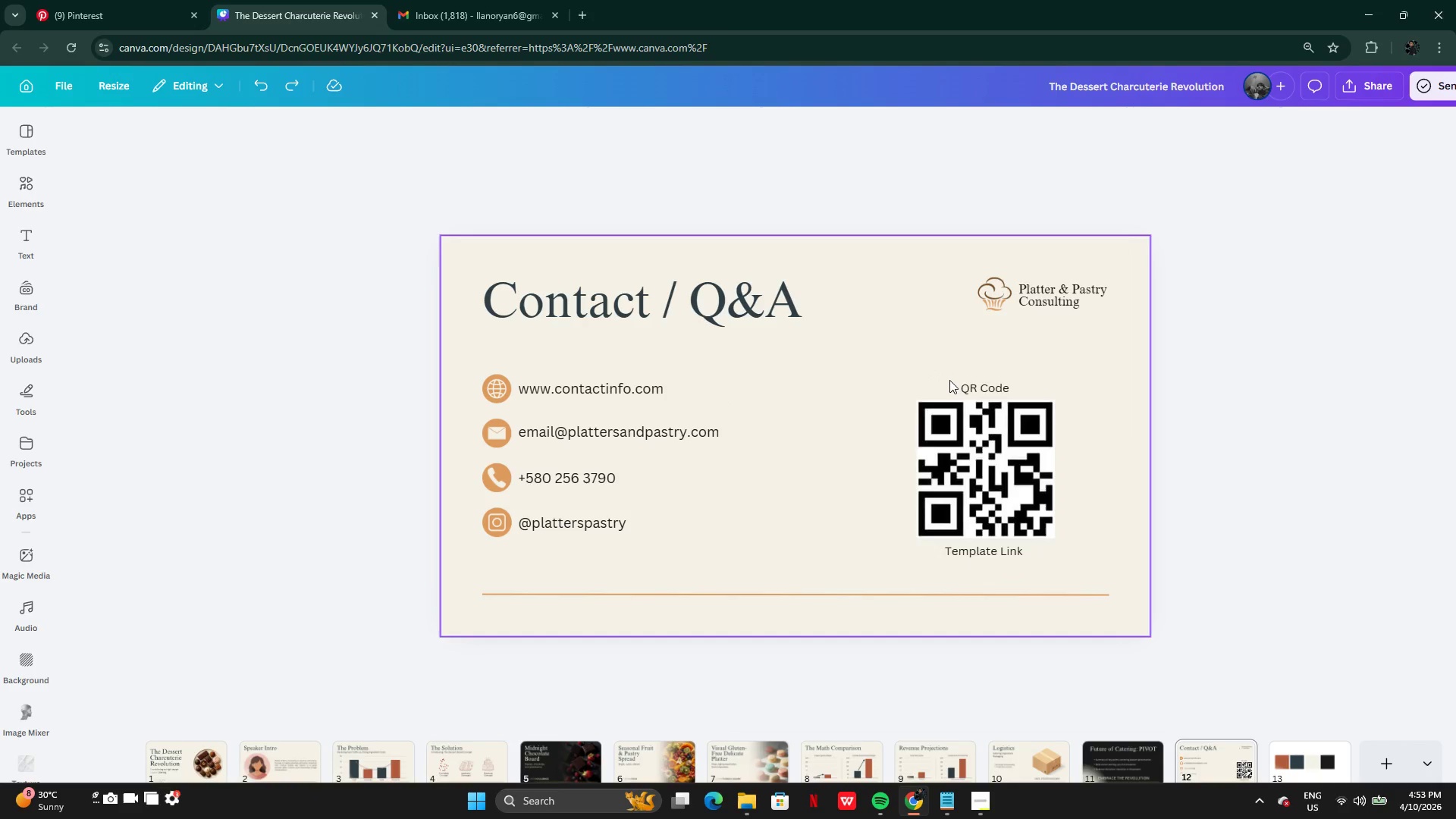 
key(Control+Z)
 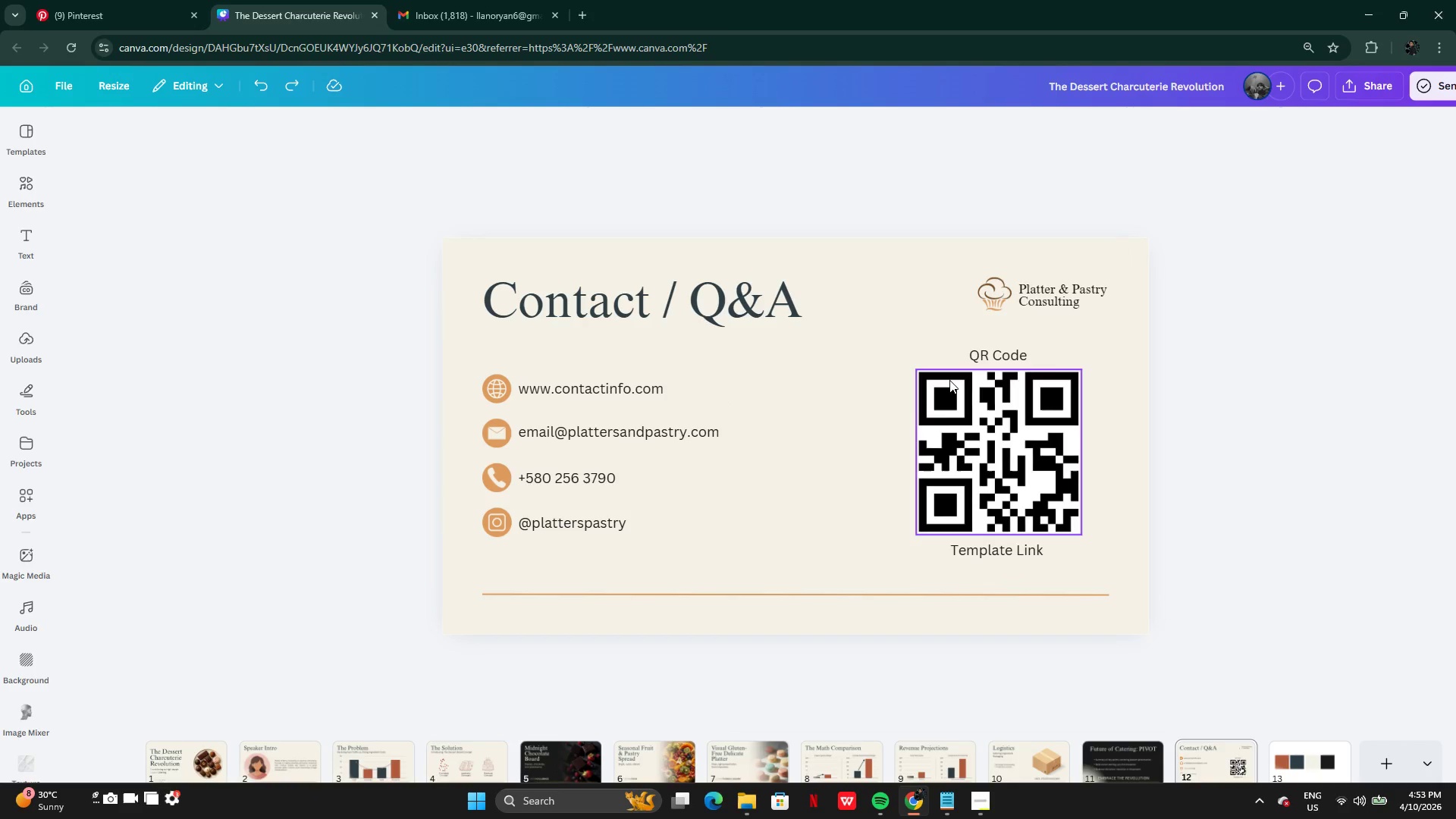 
key(Control+Z)
 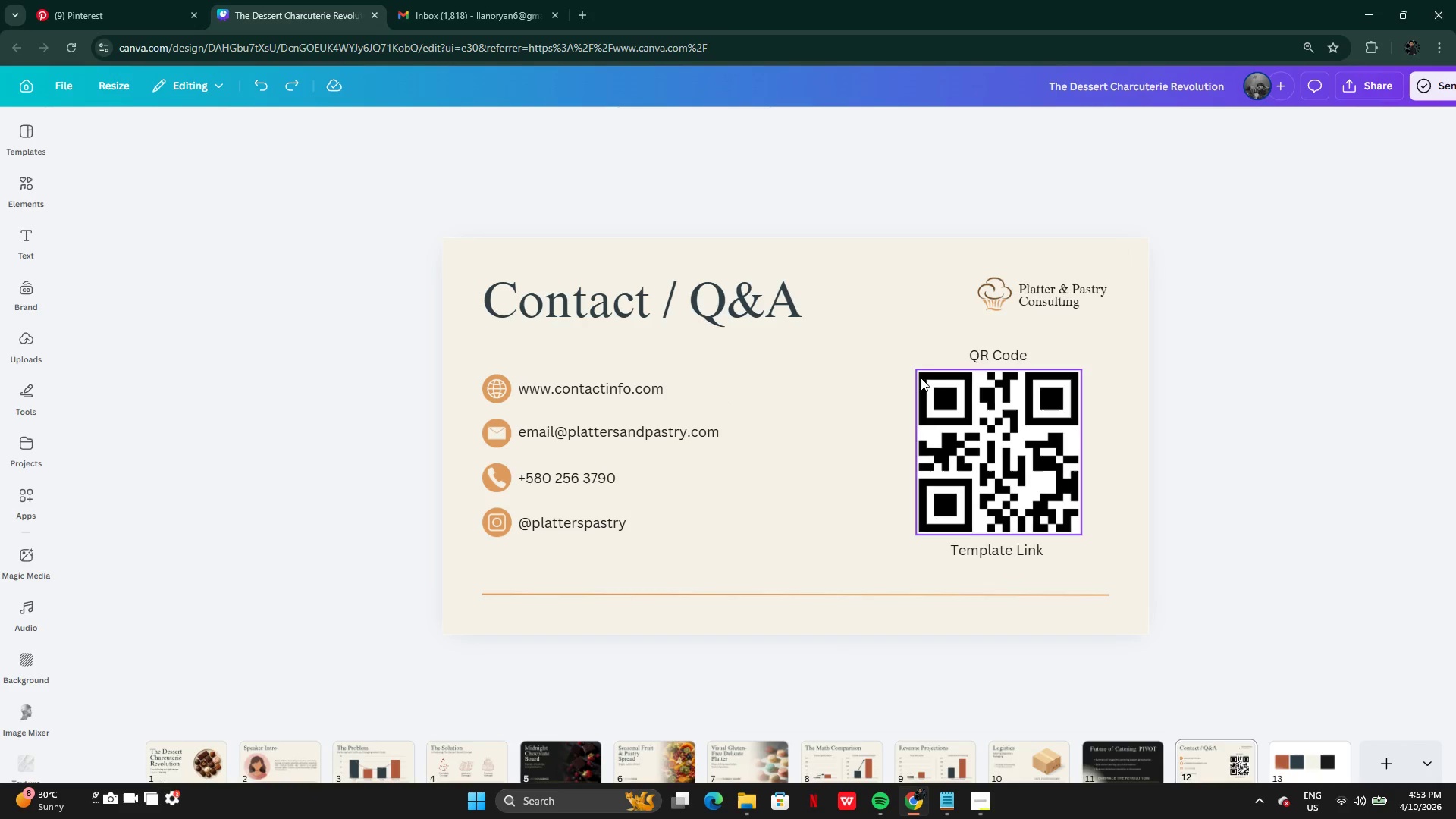 
key(Control+Z)
 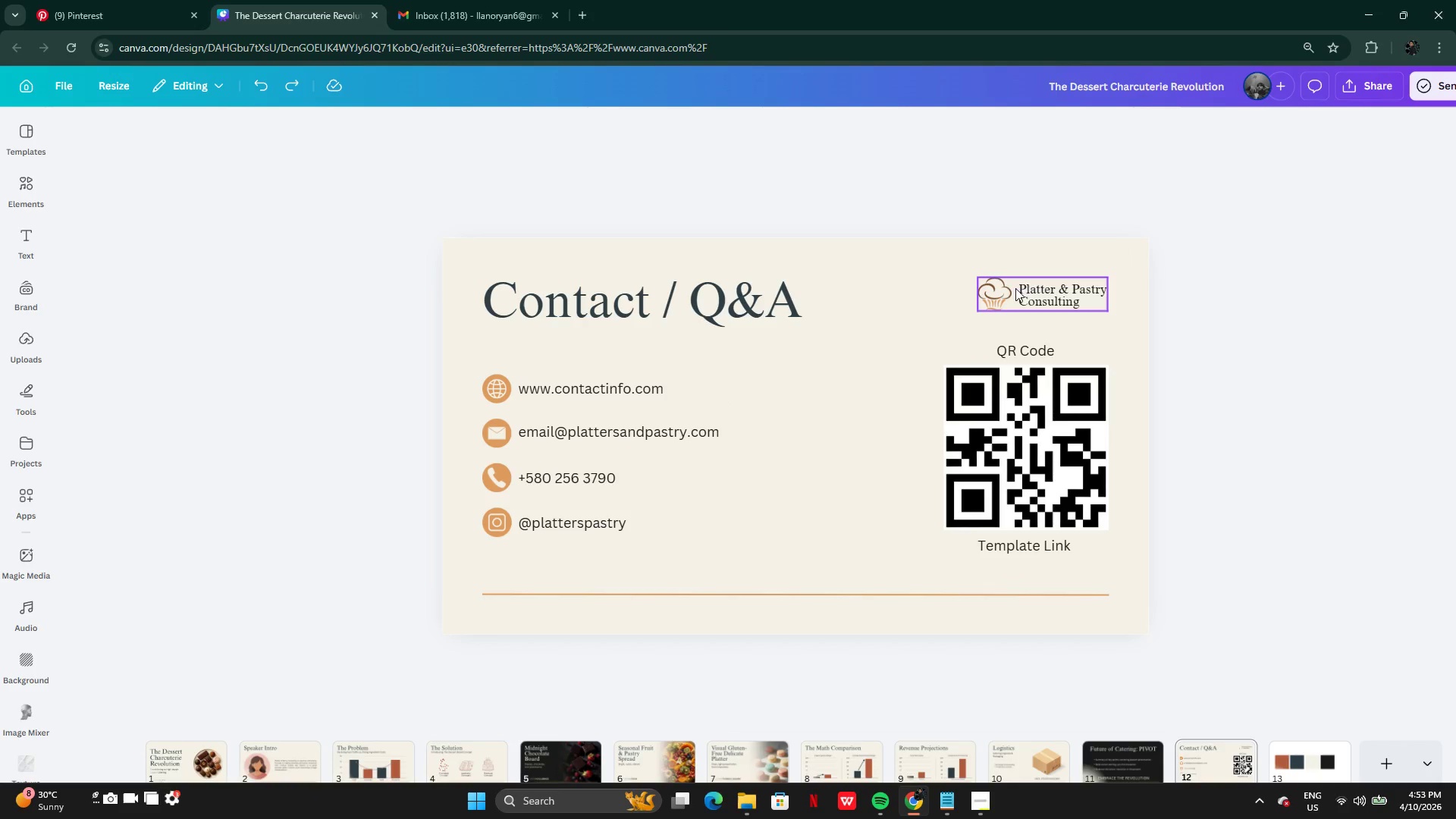 
left_click([1021, 288])
 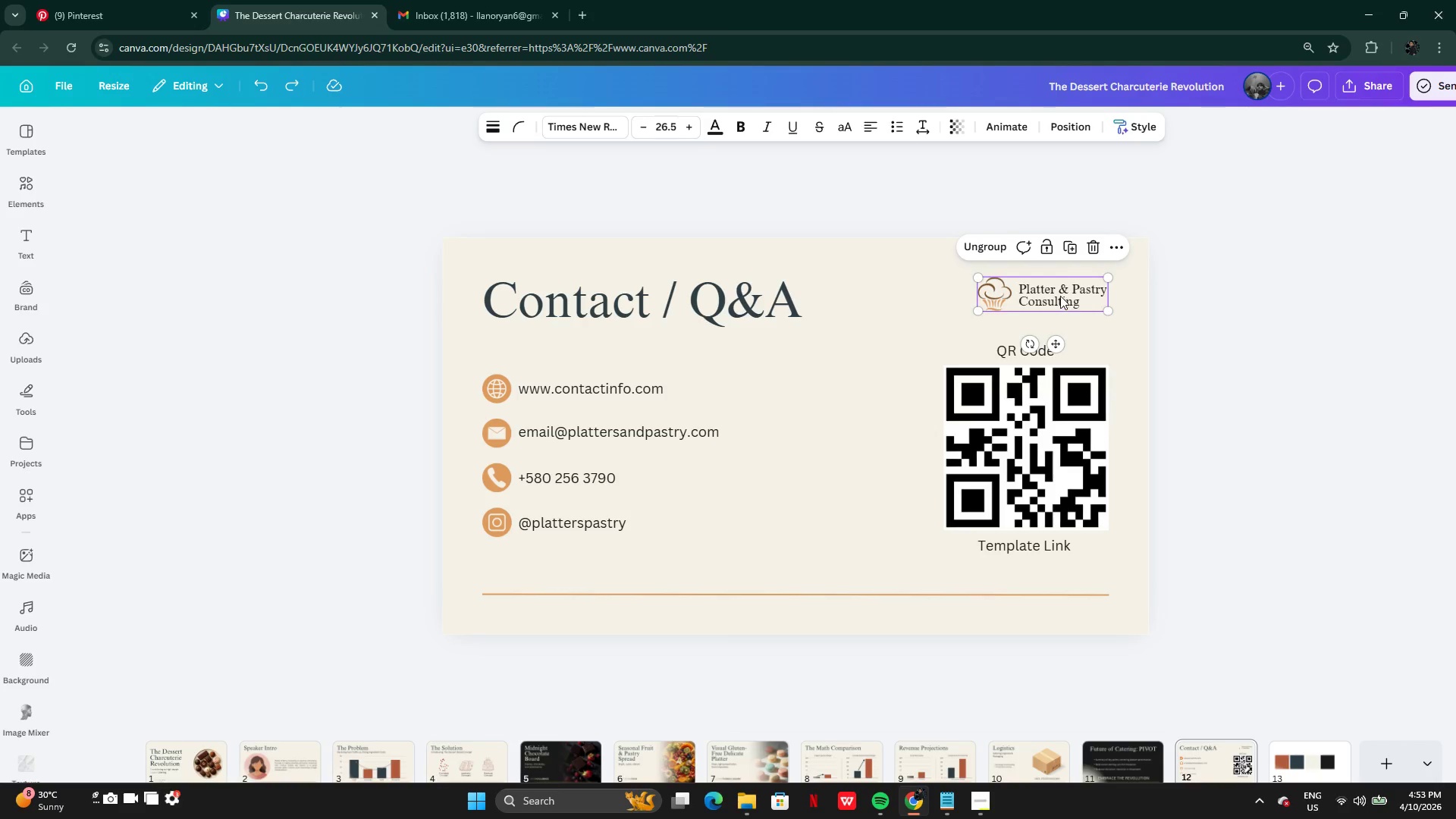 
left_click_drag(start_coordinate=[1060, 294], to_coordinate=[821, 570])
 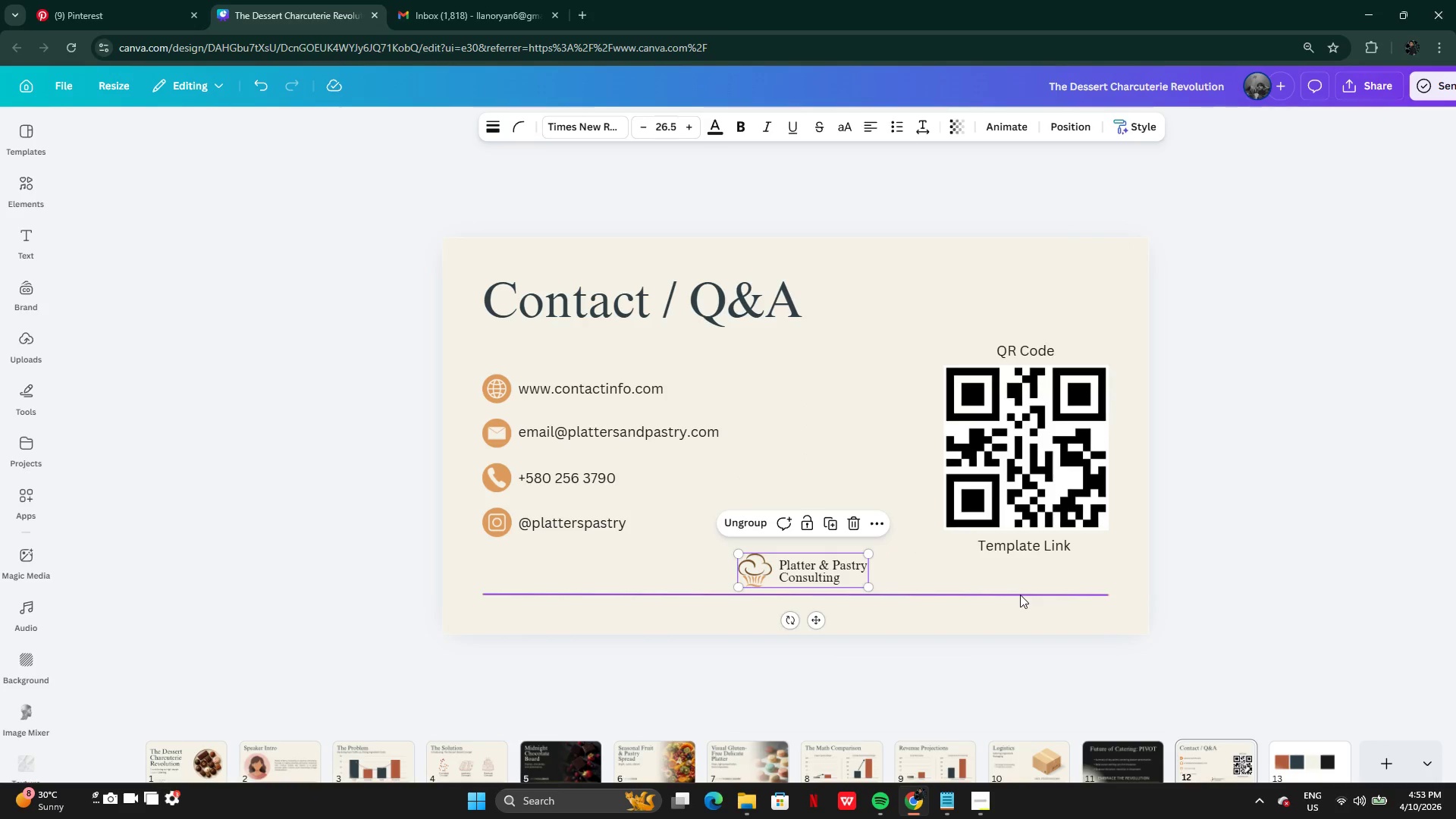 
left_click_drag(start_coordinate=[1020, 595], to_coordinate=[1038, 617])
 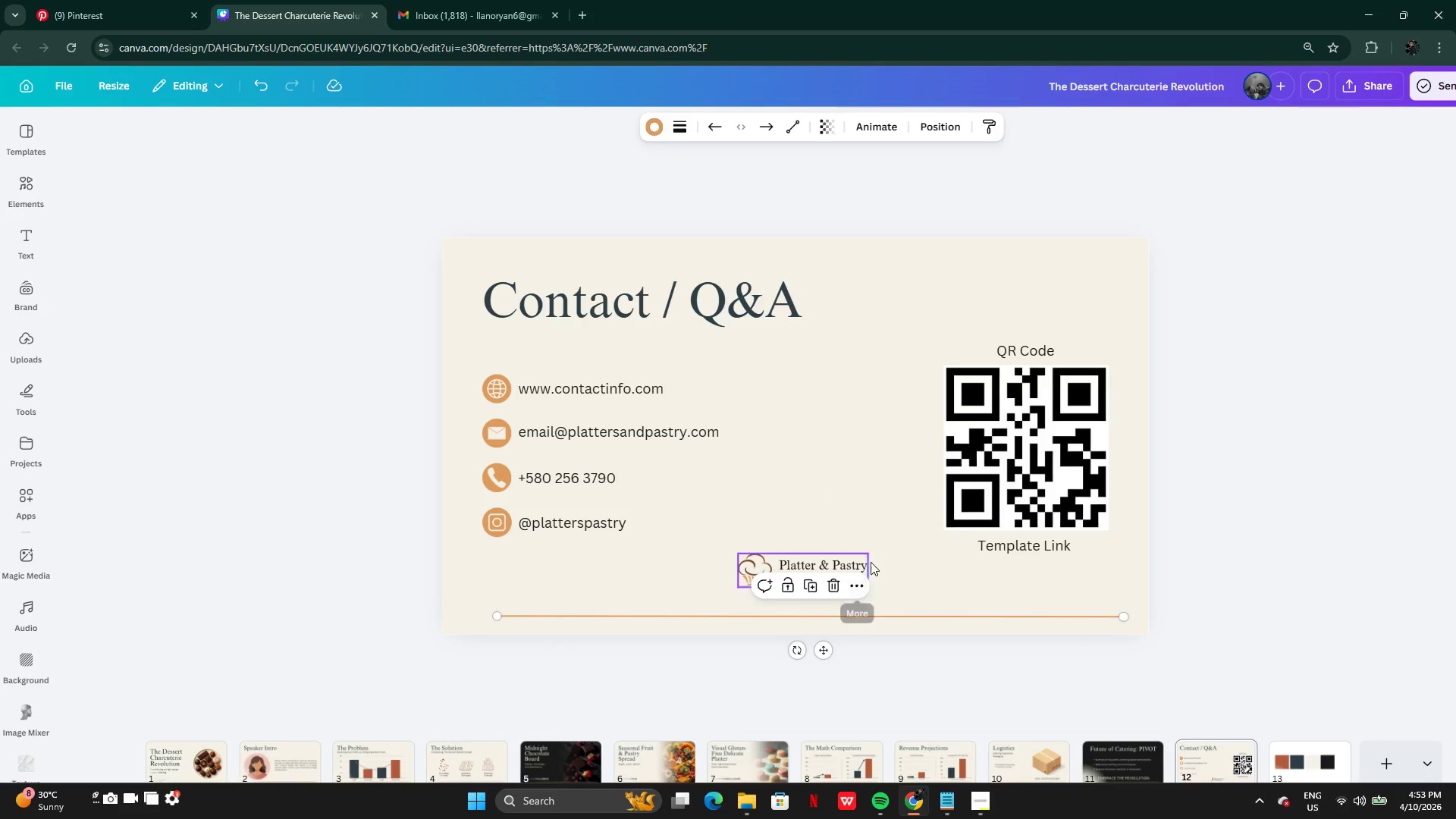 
left_click([871, 562])
 